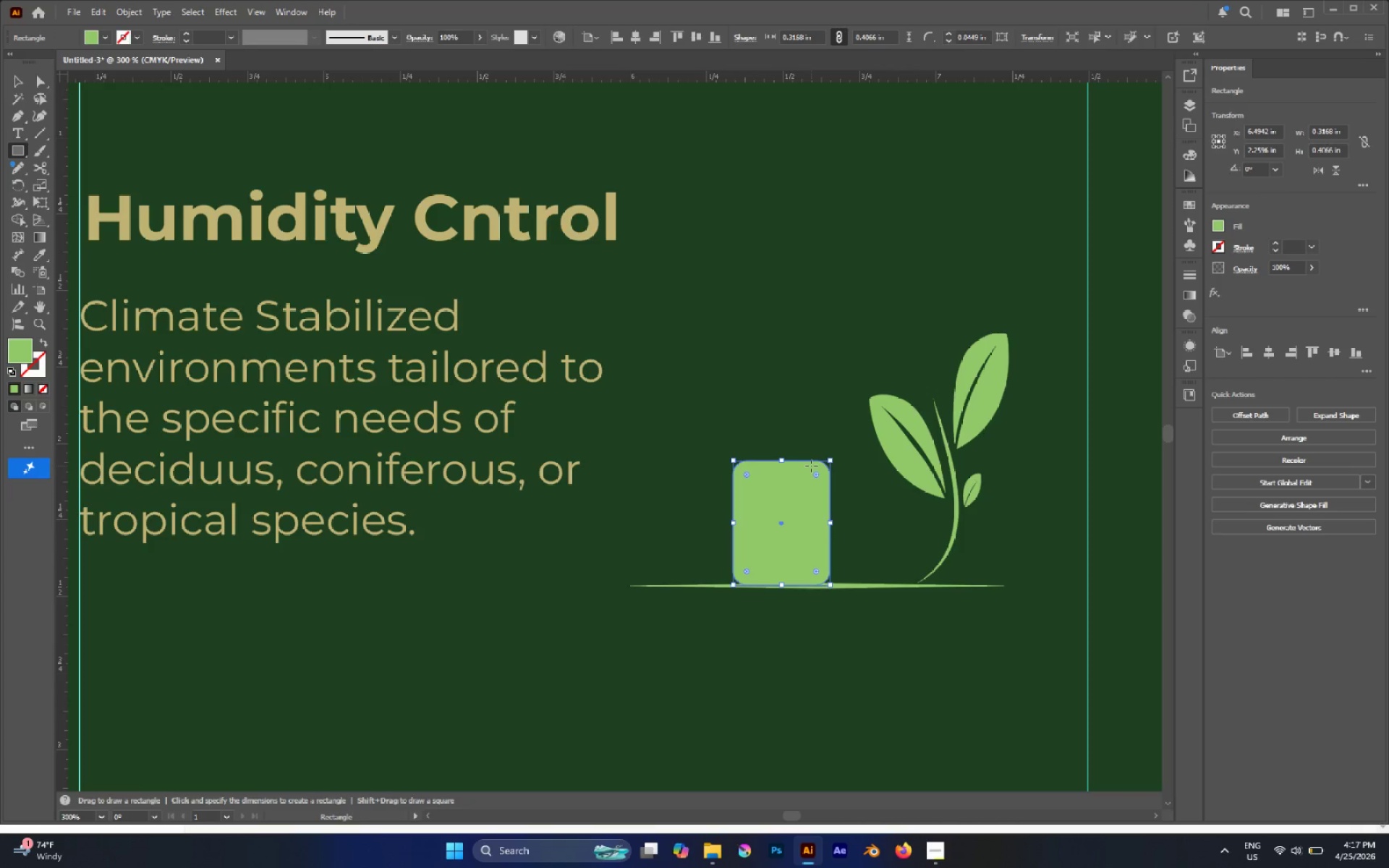 
hold_key(key=AltLeft, duration=0.8)
scroll: coordinate [807, 464], scroll_direction: down, amount: 4.0
 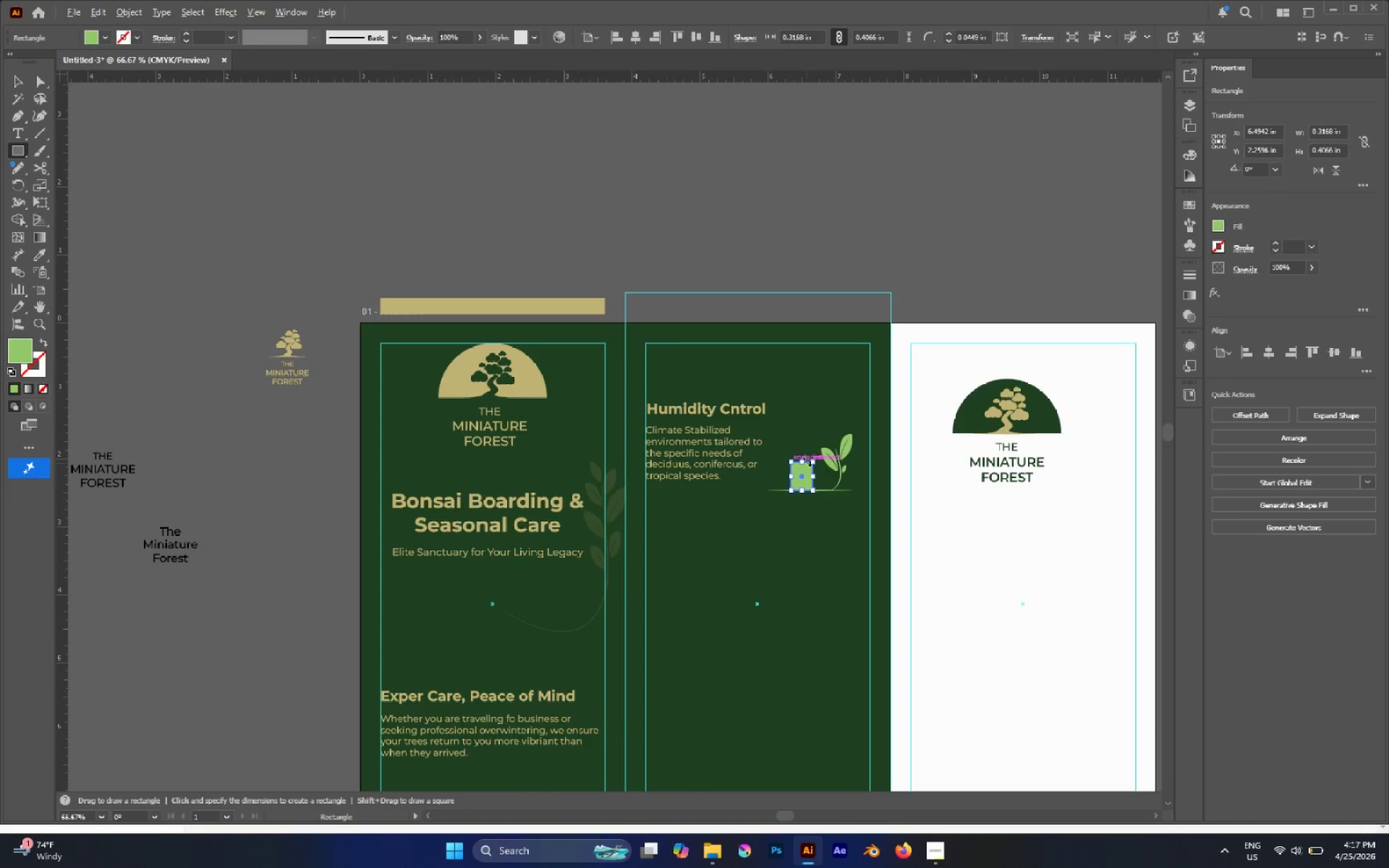 
key(Alt+AltLeft)
 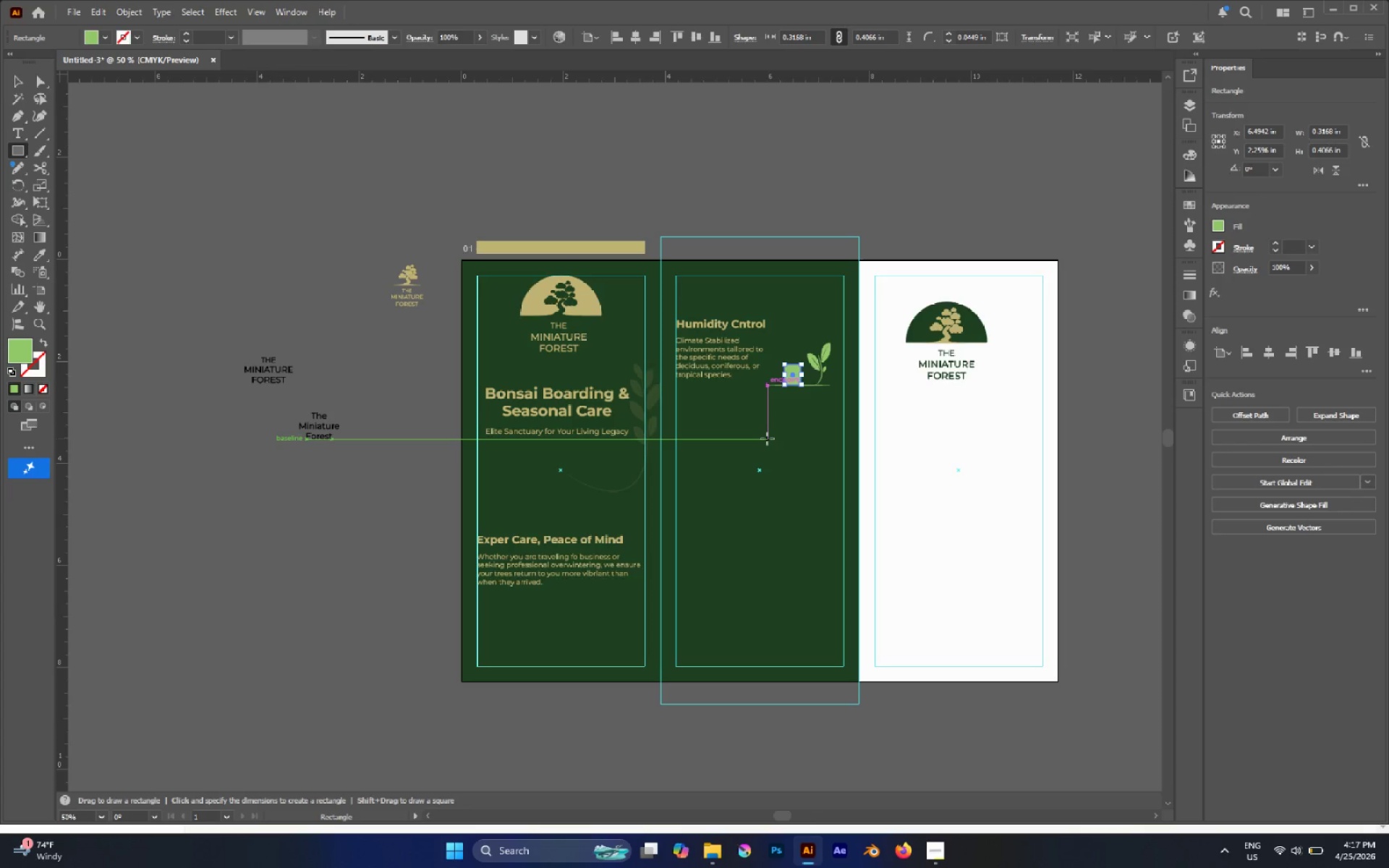 
scroll: coordinate [768, 438], scroll_direction: down, amount: 8.0
 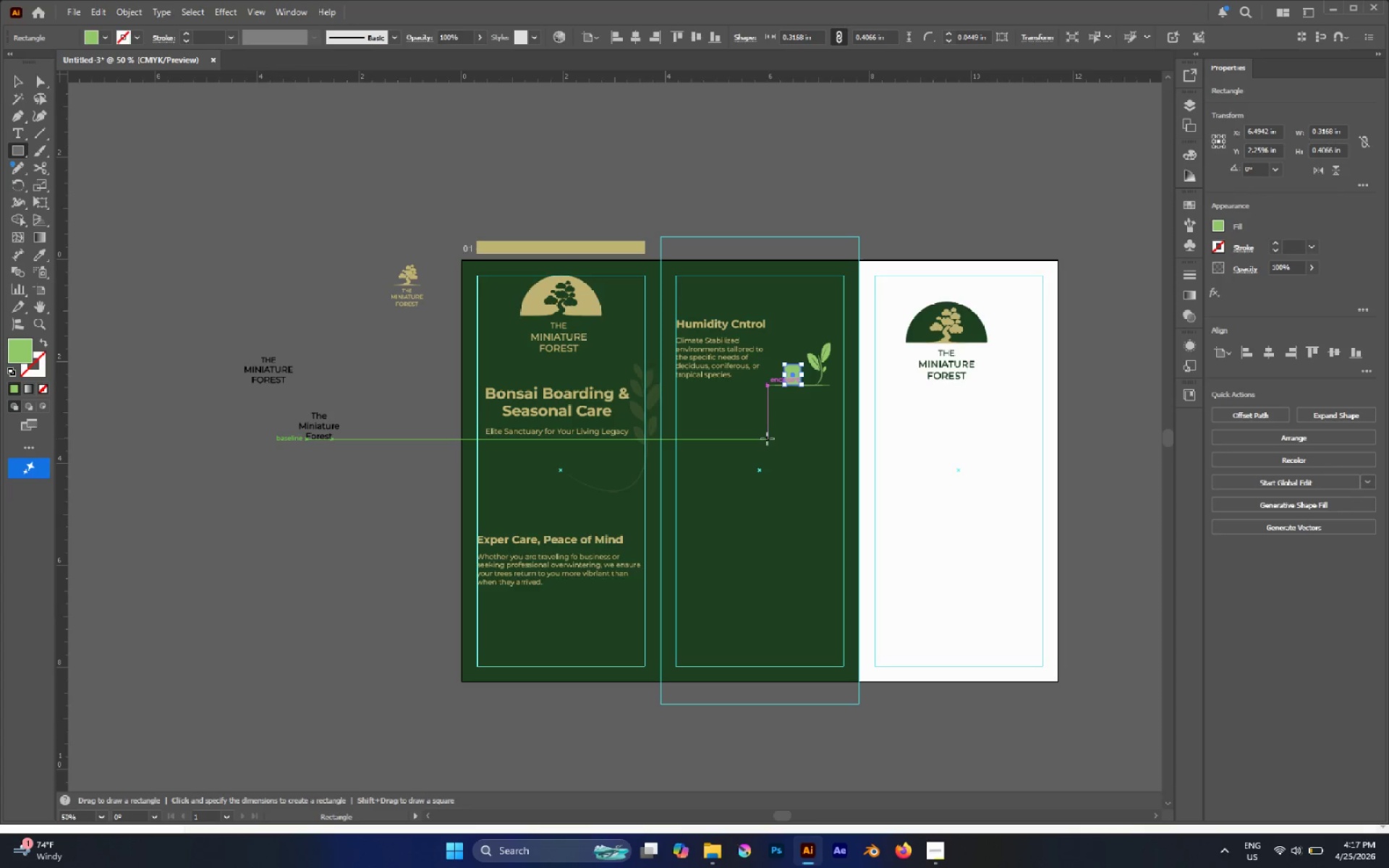 
key(Alt+Control+2)
 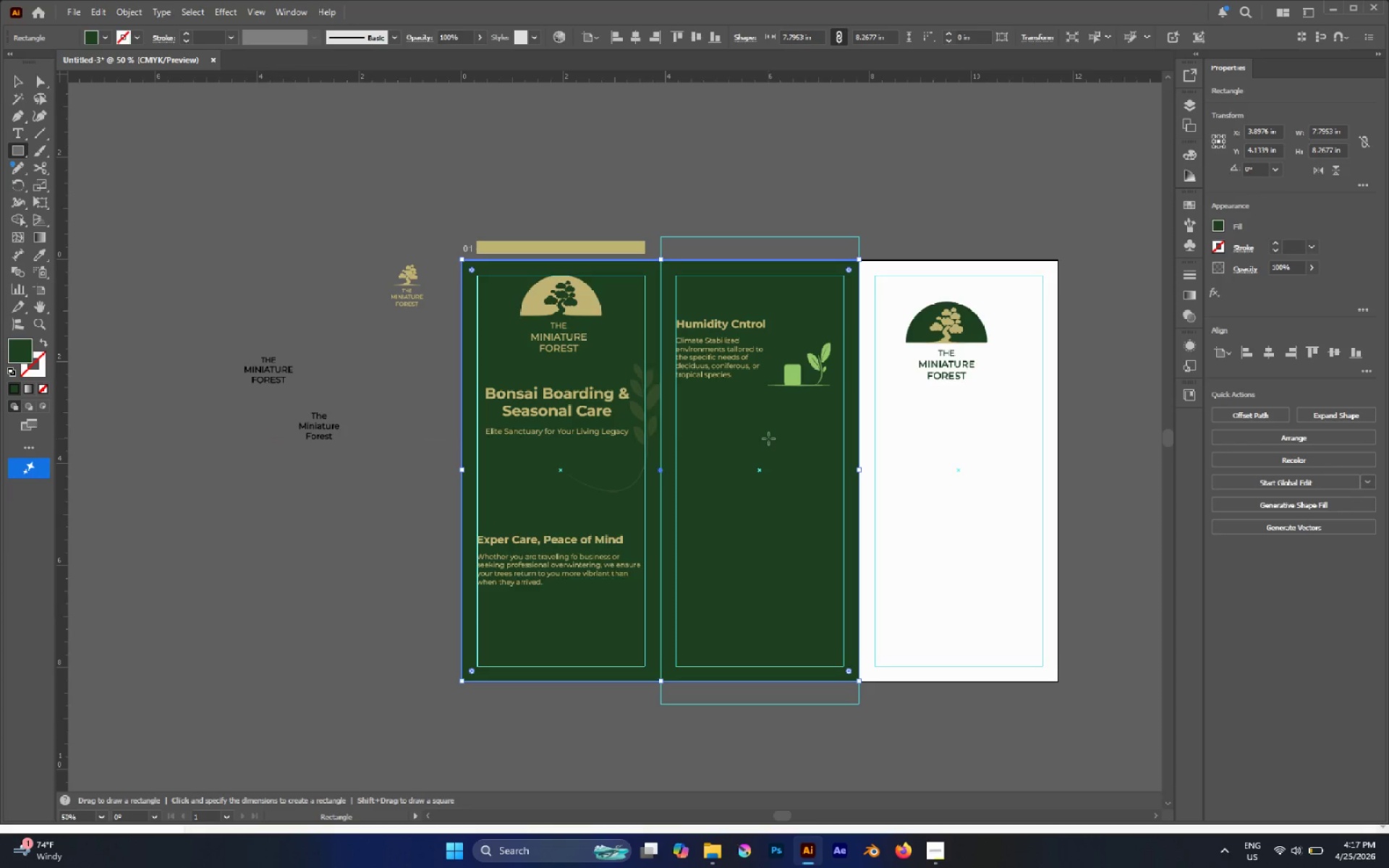 
key(V)
 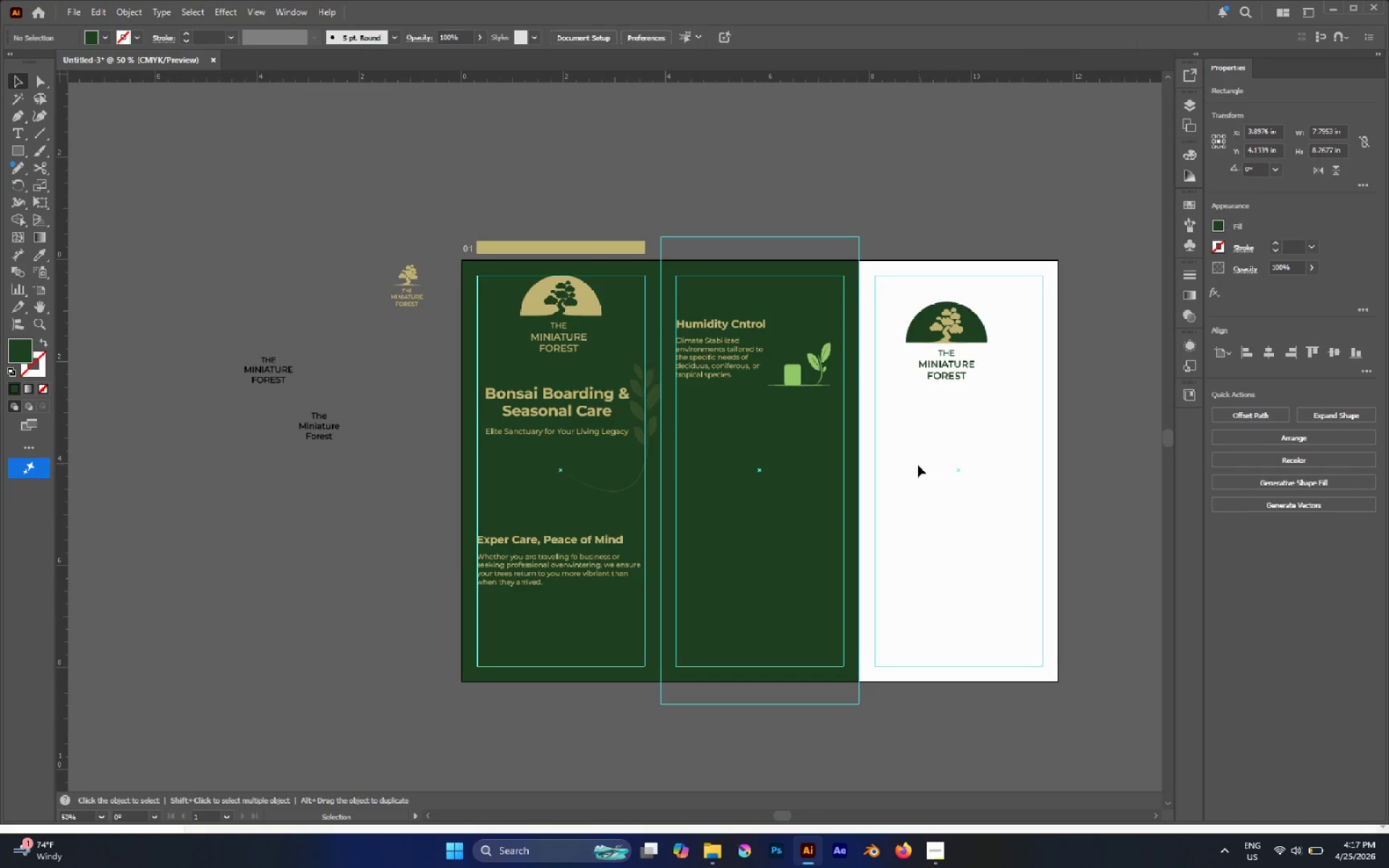 
double_click([807, 451])
 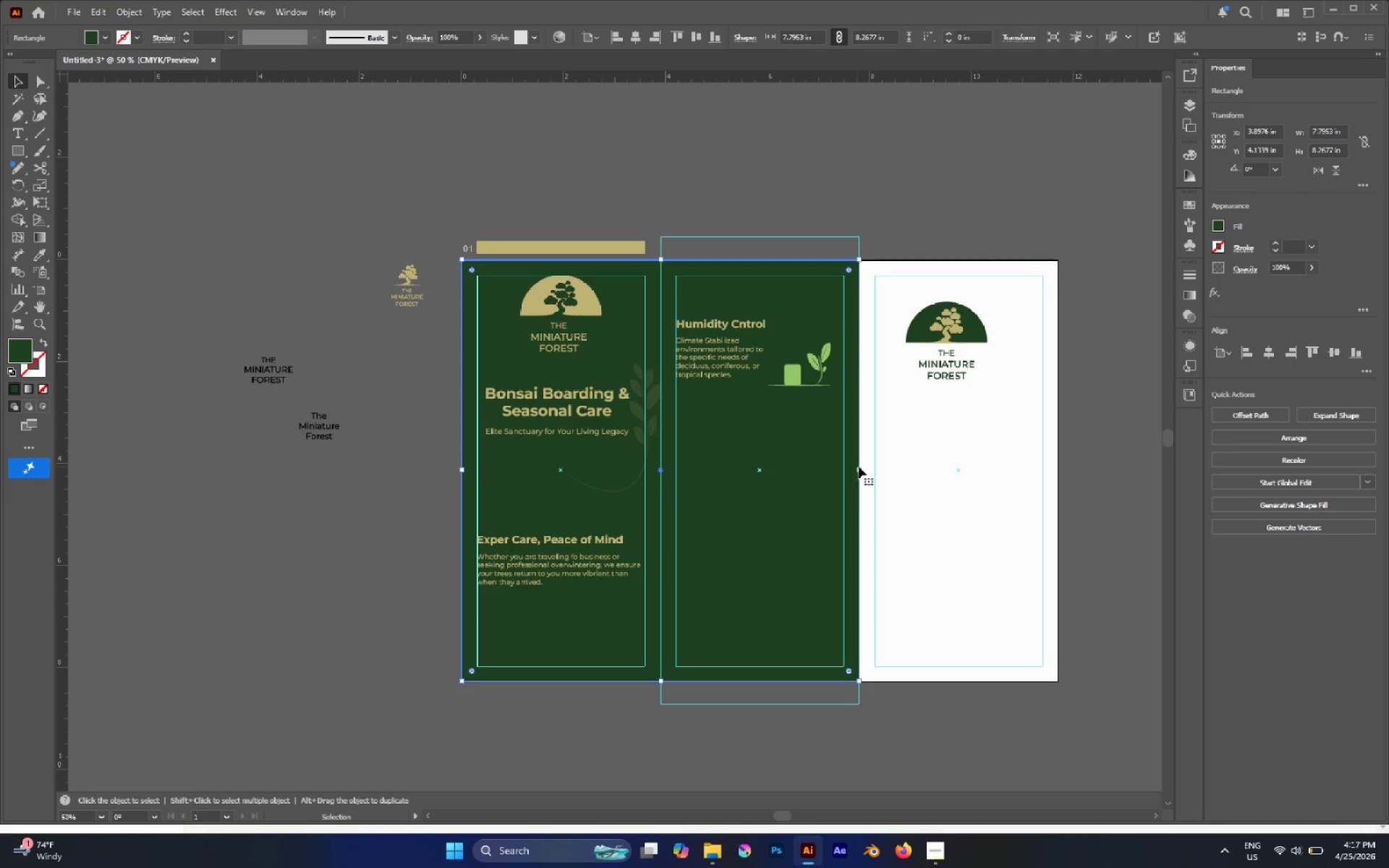 
left_click_drag(start_coordinate=[862, 469], to_coordinate=[663, 432])
 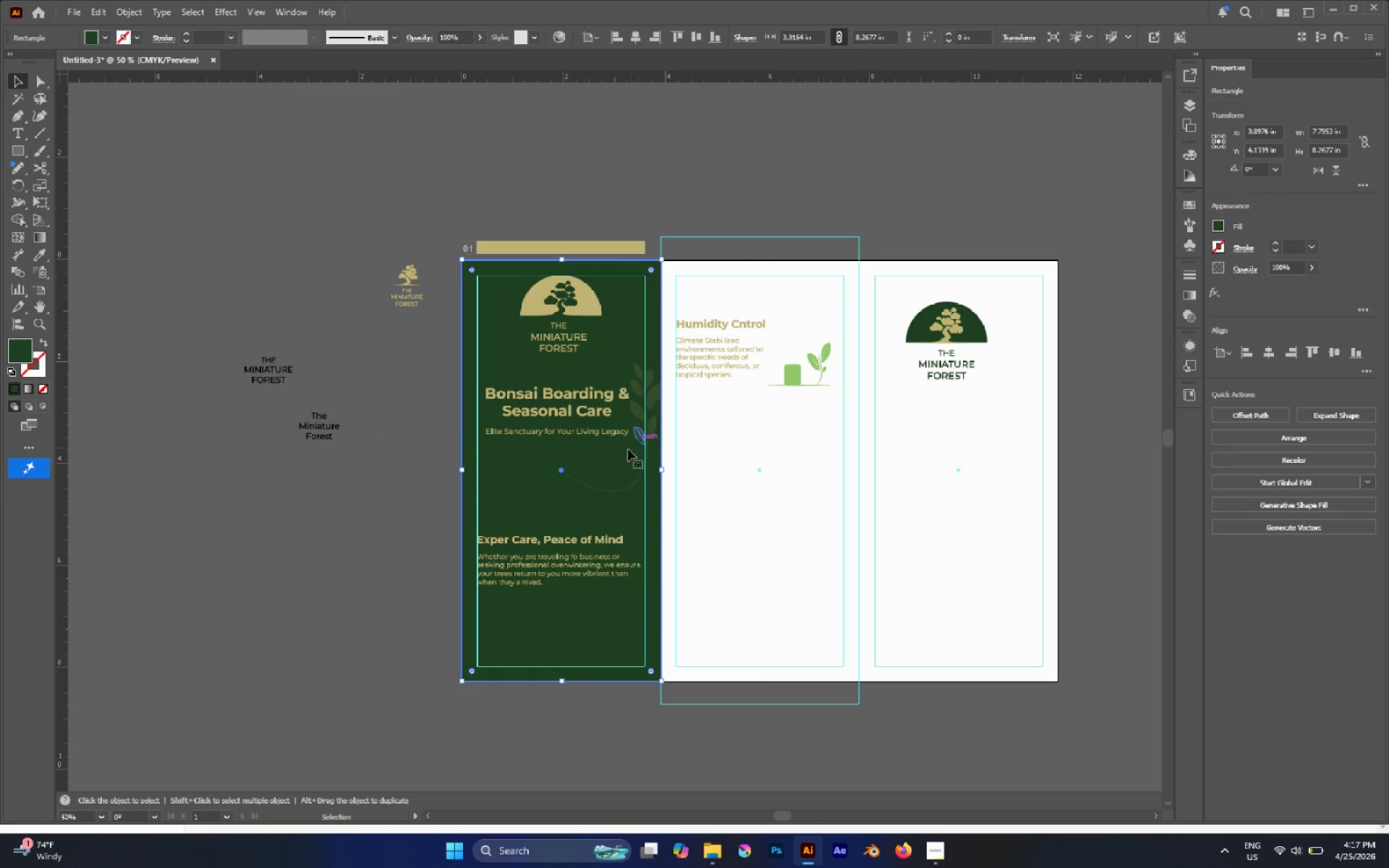 
hold_key(key=AltLeft, duration=3.36)
left_click_drag(start_coordinate=[608, 458], to_coordinate=[1006, 480])
 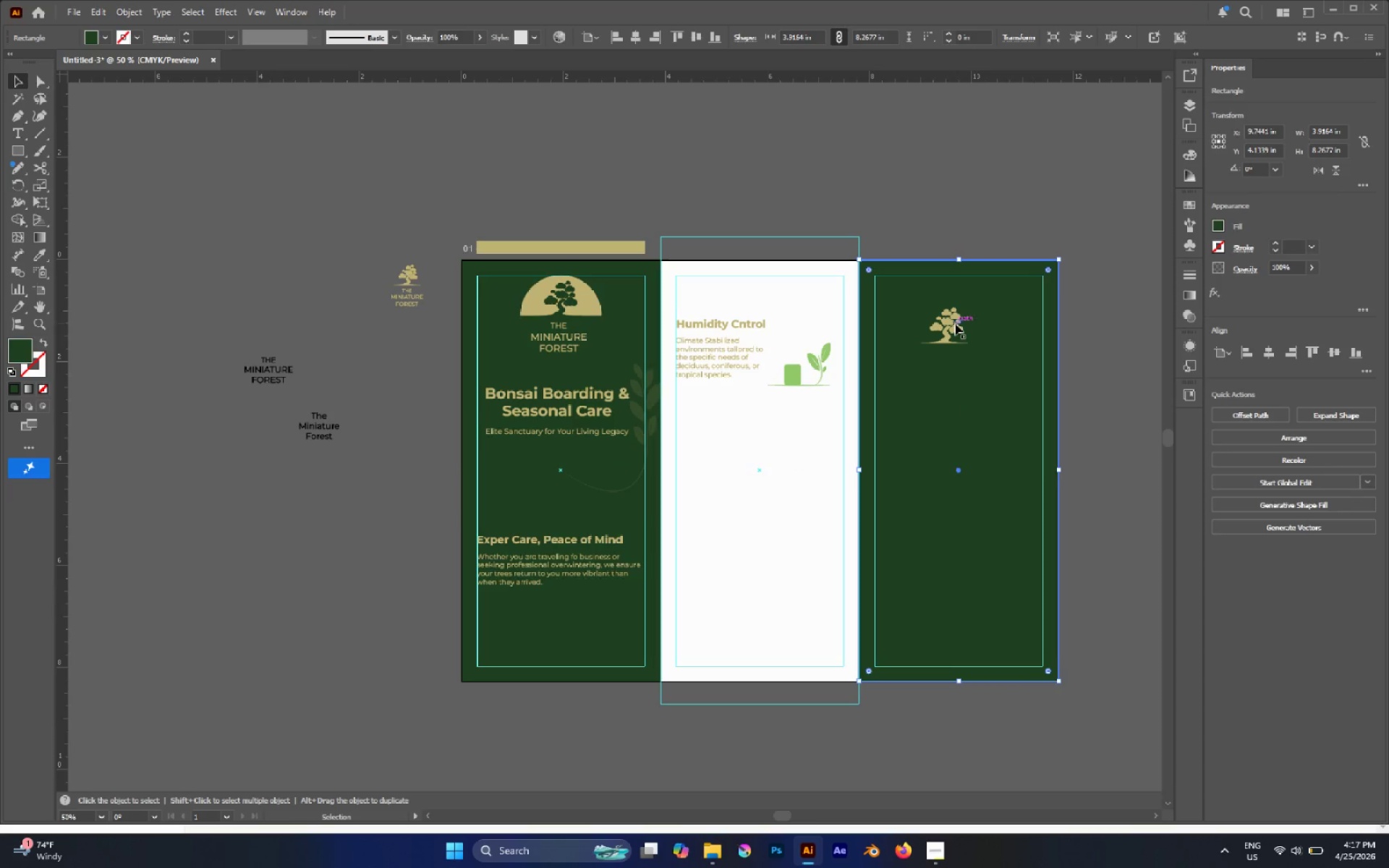 
hold_key(key=ShiftLeft, duration=2.97)
 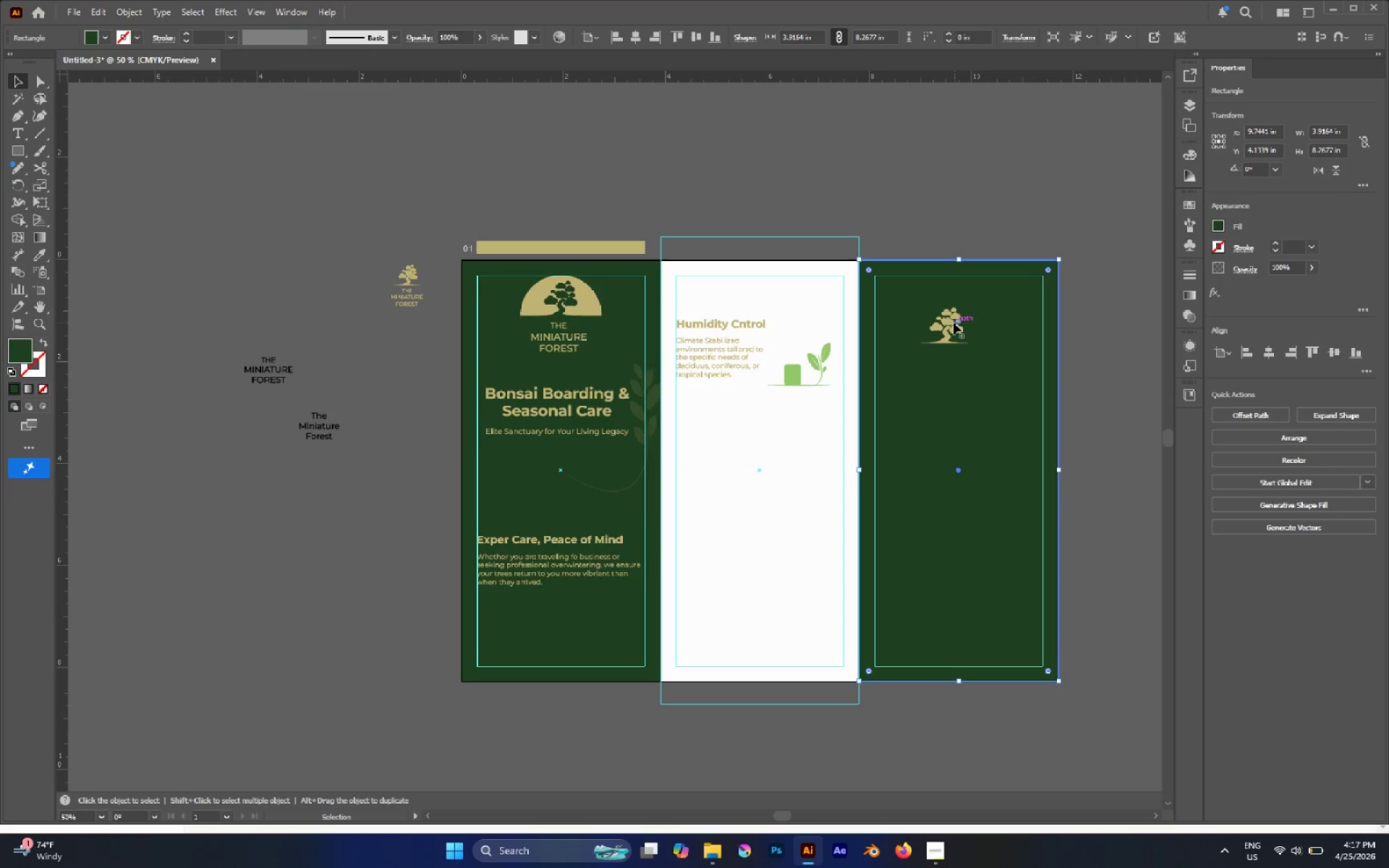 
left_click([953, 323])
 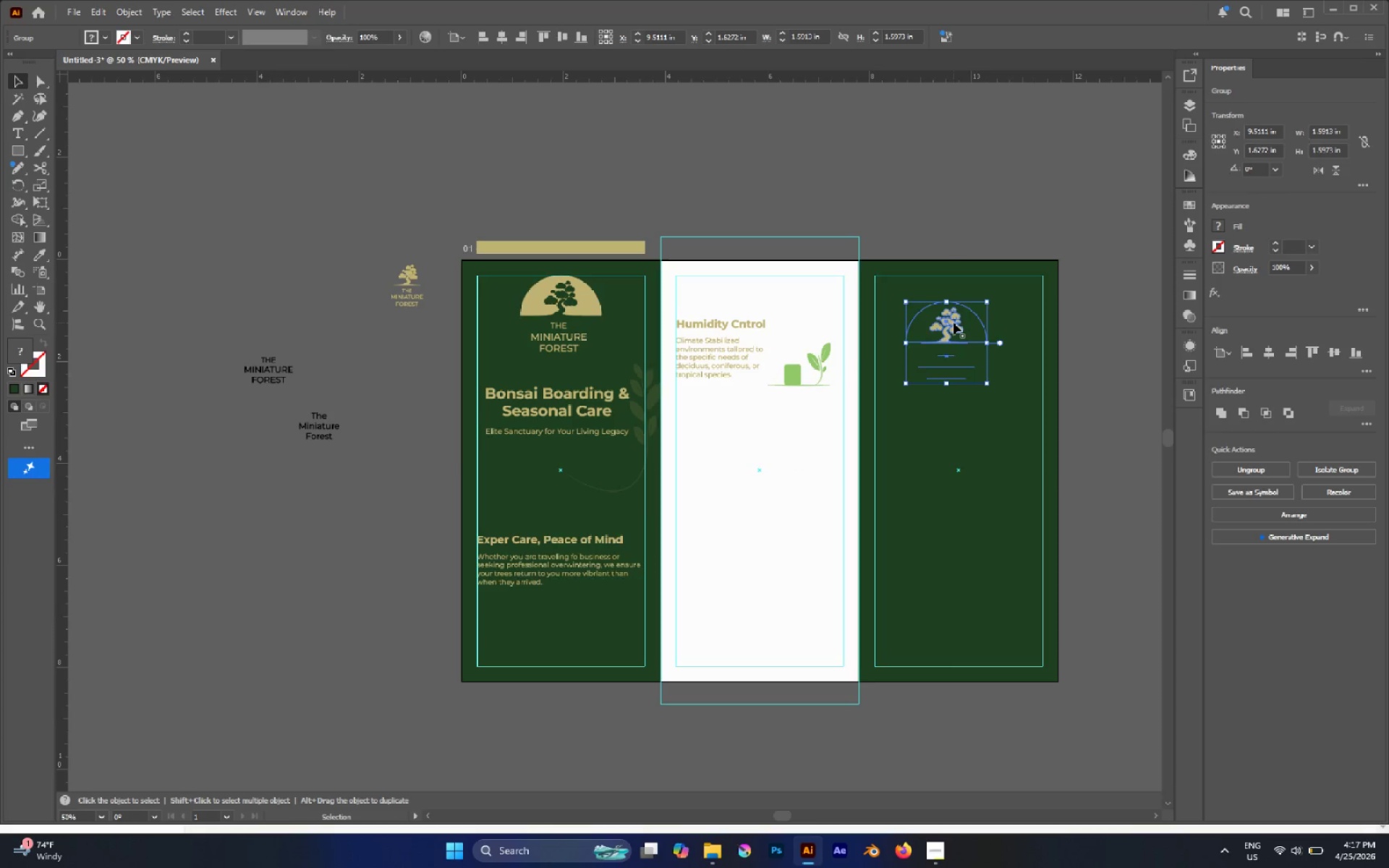 
left_click_drag(start_coordinate=[953, 323], to_coordinate=[763, 293])
 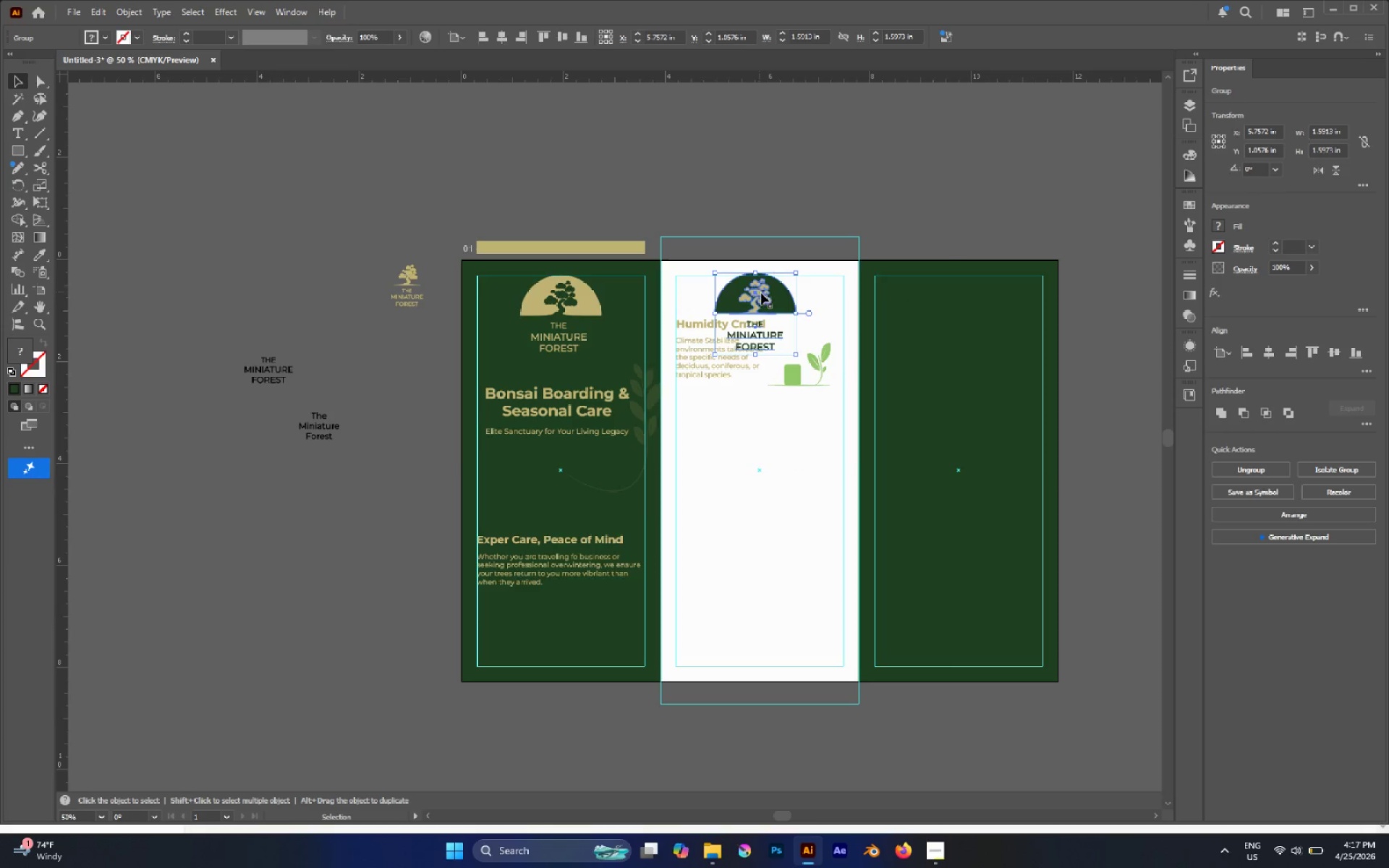 
left_click_drag(start_coordinate=[784, 302], to_coordinate=[938, 192])
 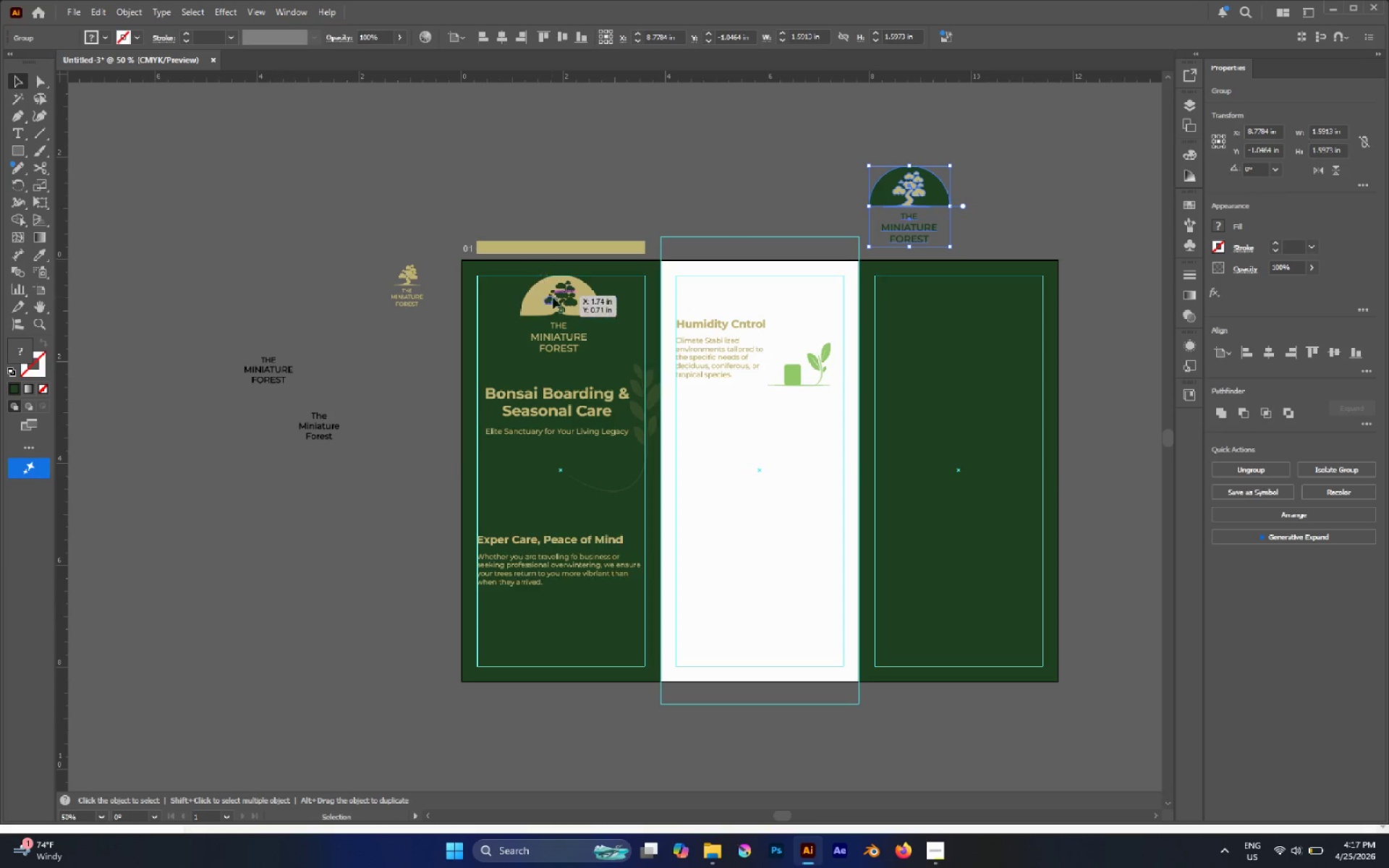 
left_click_drag(start_coordinate=[566, 309], to_coordinate=[963, 354])
 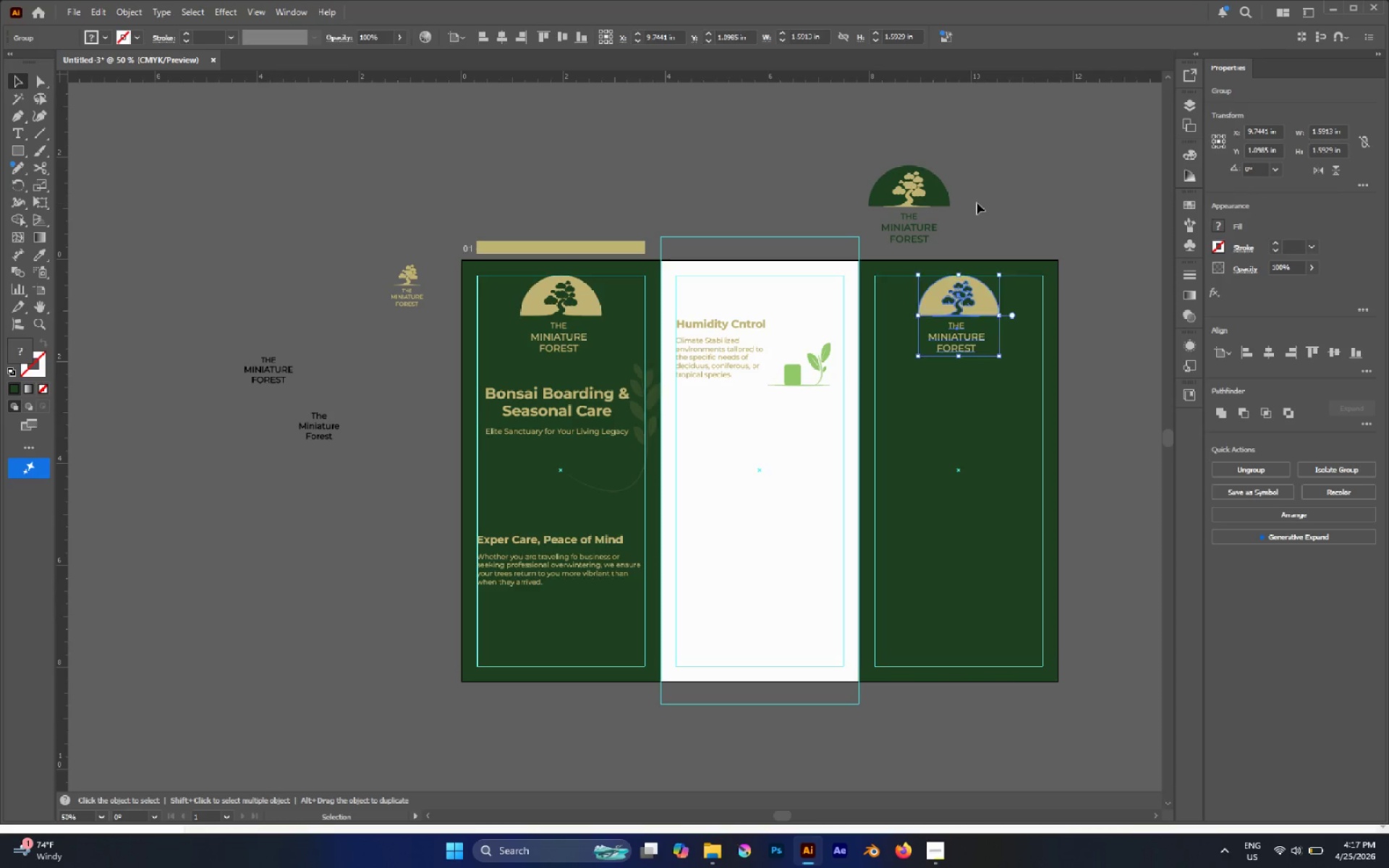 
hold_key(key=AltLeft, duration=2.41)
 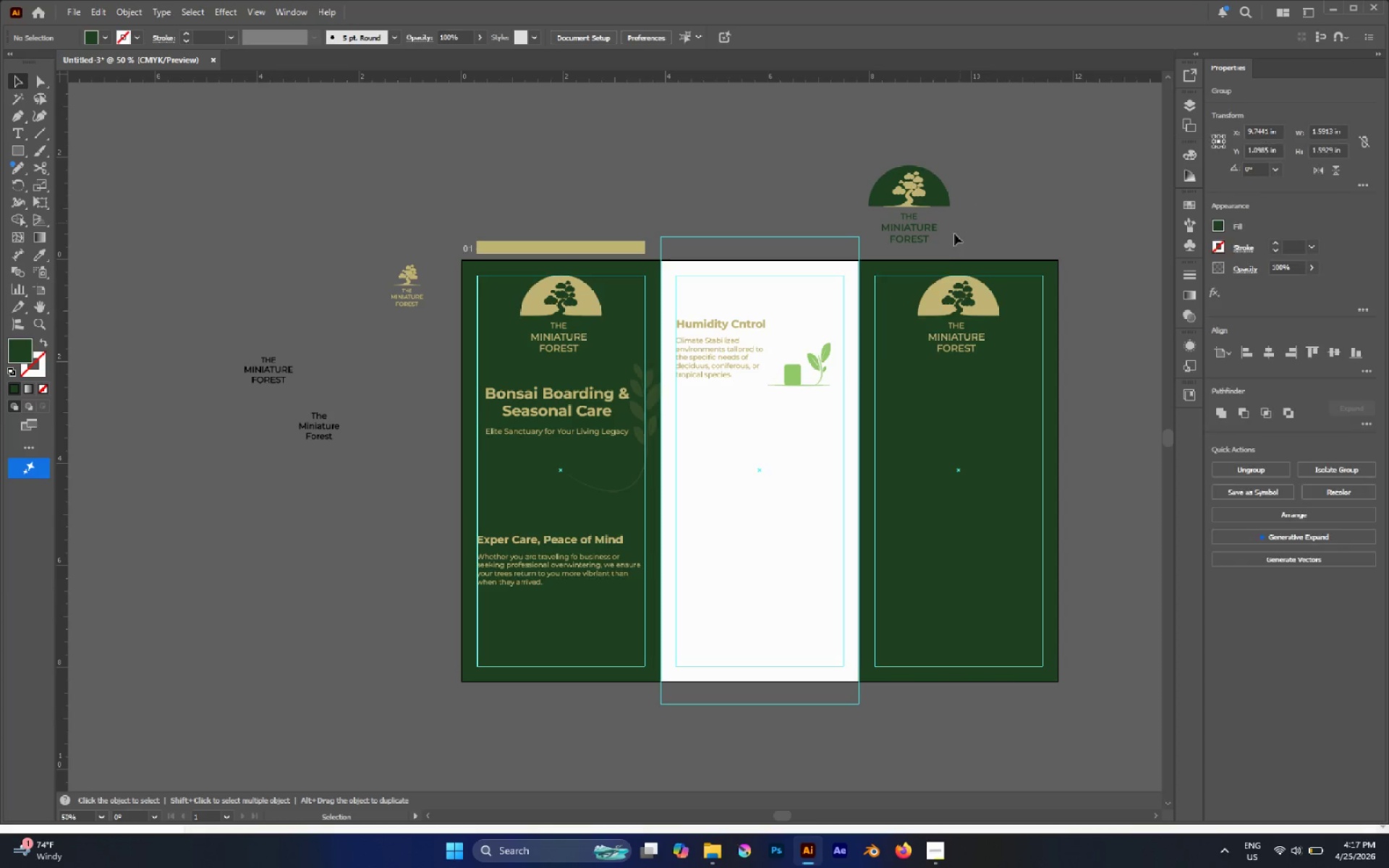 
hold_key(key=ShiftLeft, duration=2.28)
 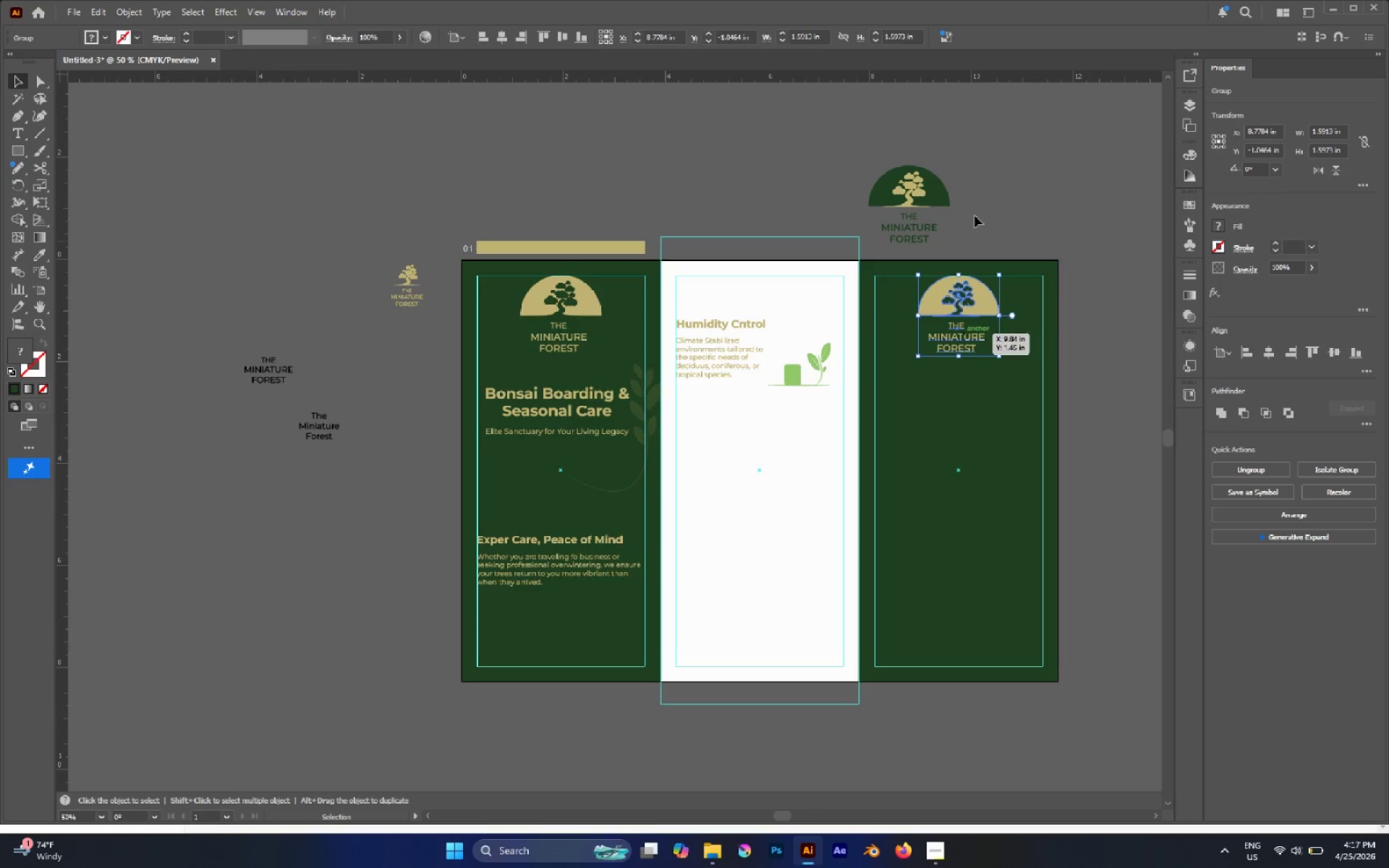 
left_click([977, 203])
 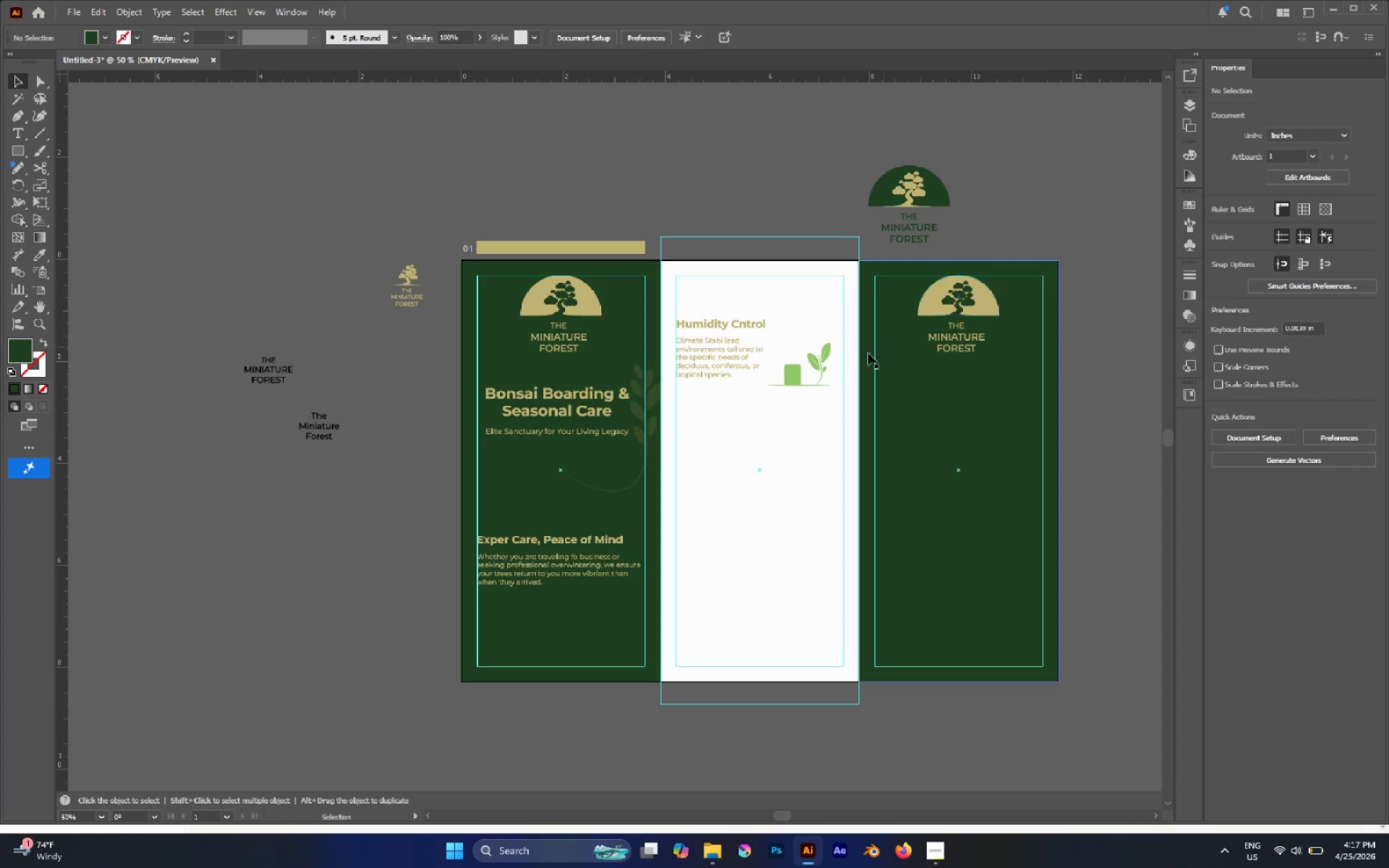 
hold_key(key=AltLeft, duration=0.75)
scroll: coordinate [749, 316], scroll_direction: up, amount: 2.0
 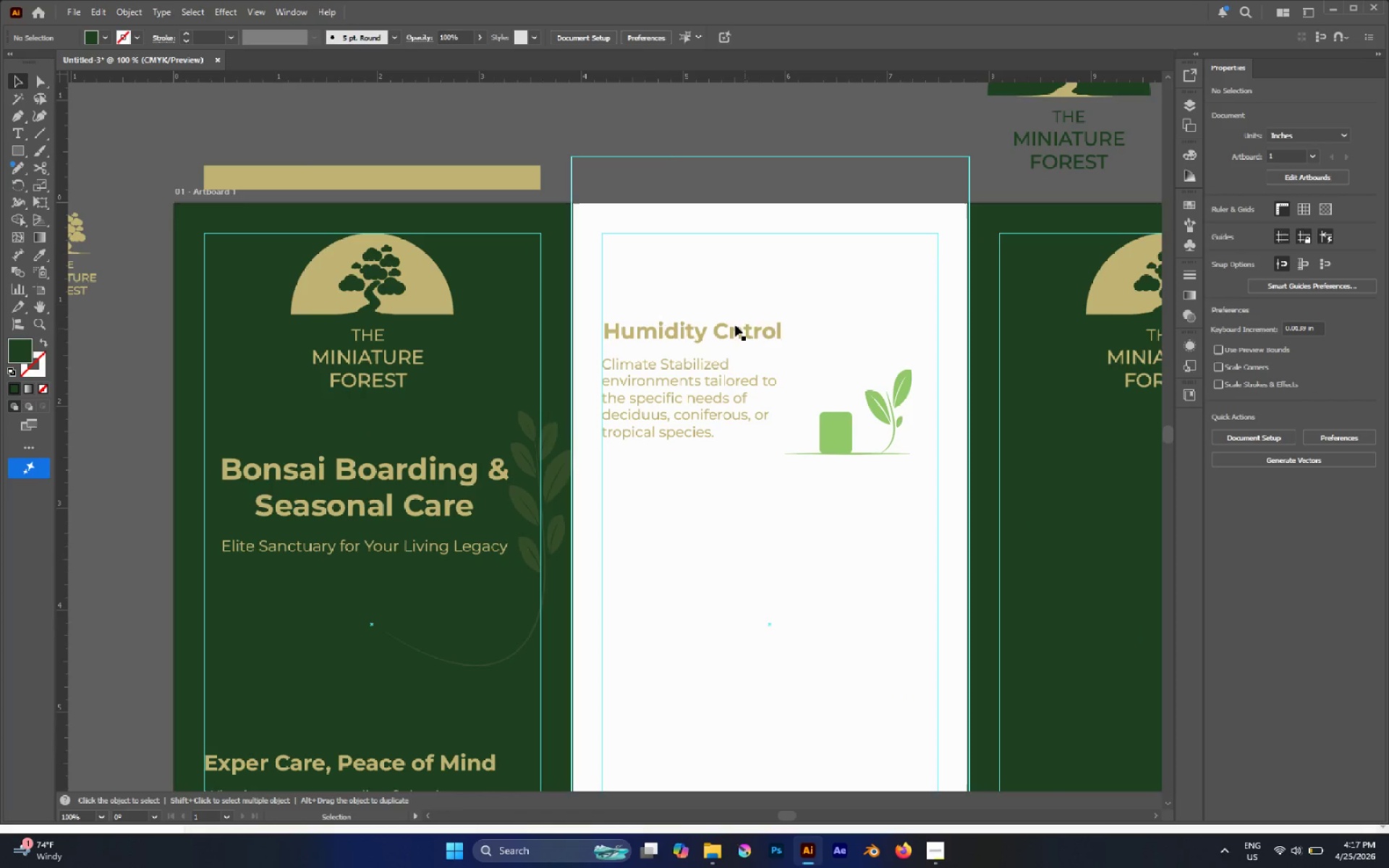 
double_click([731, 323])
 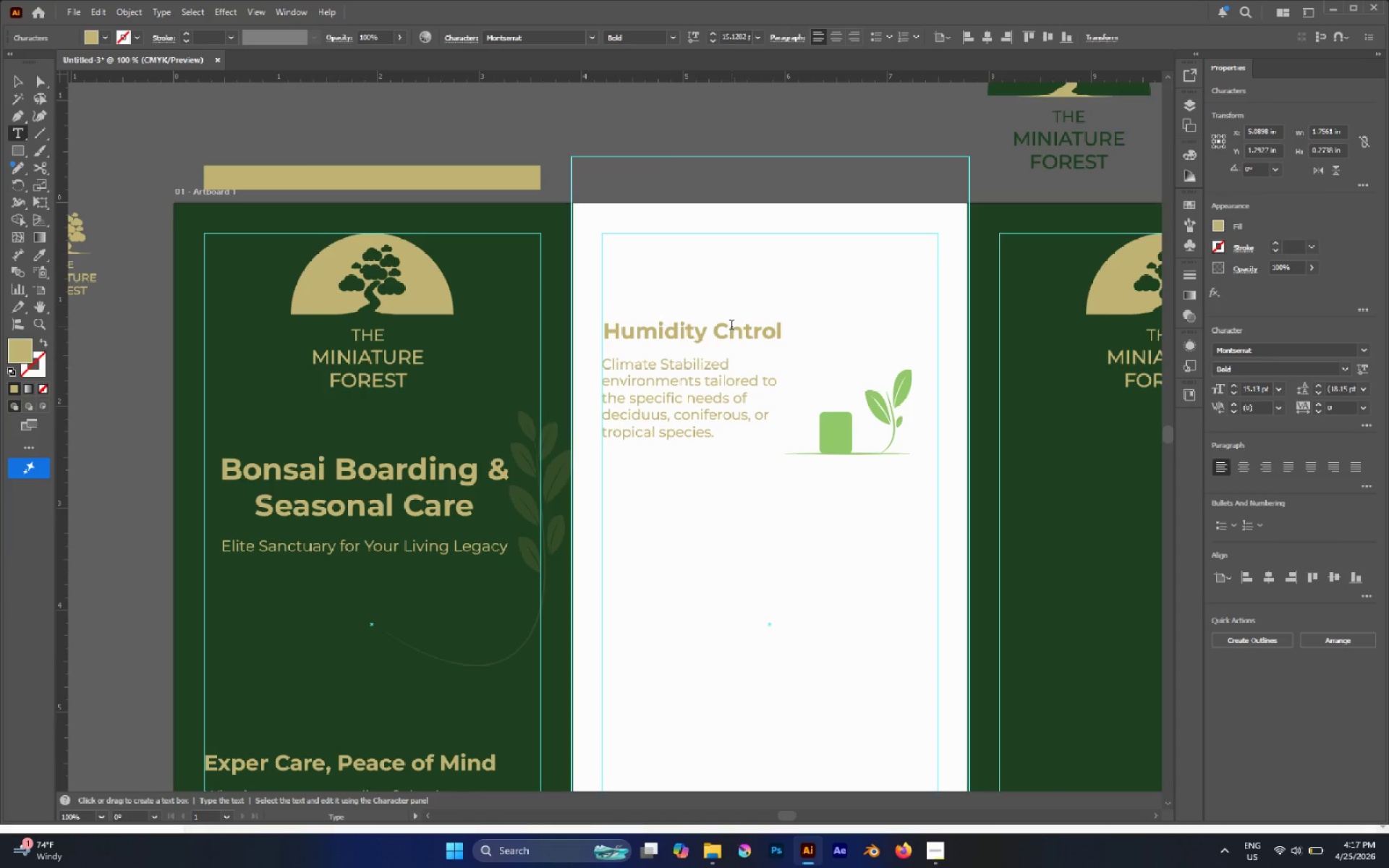 
key(O)
 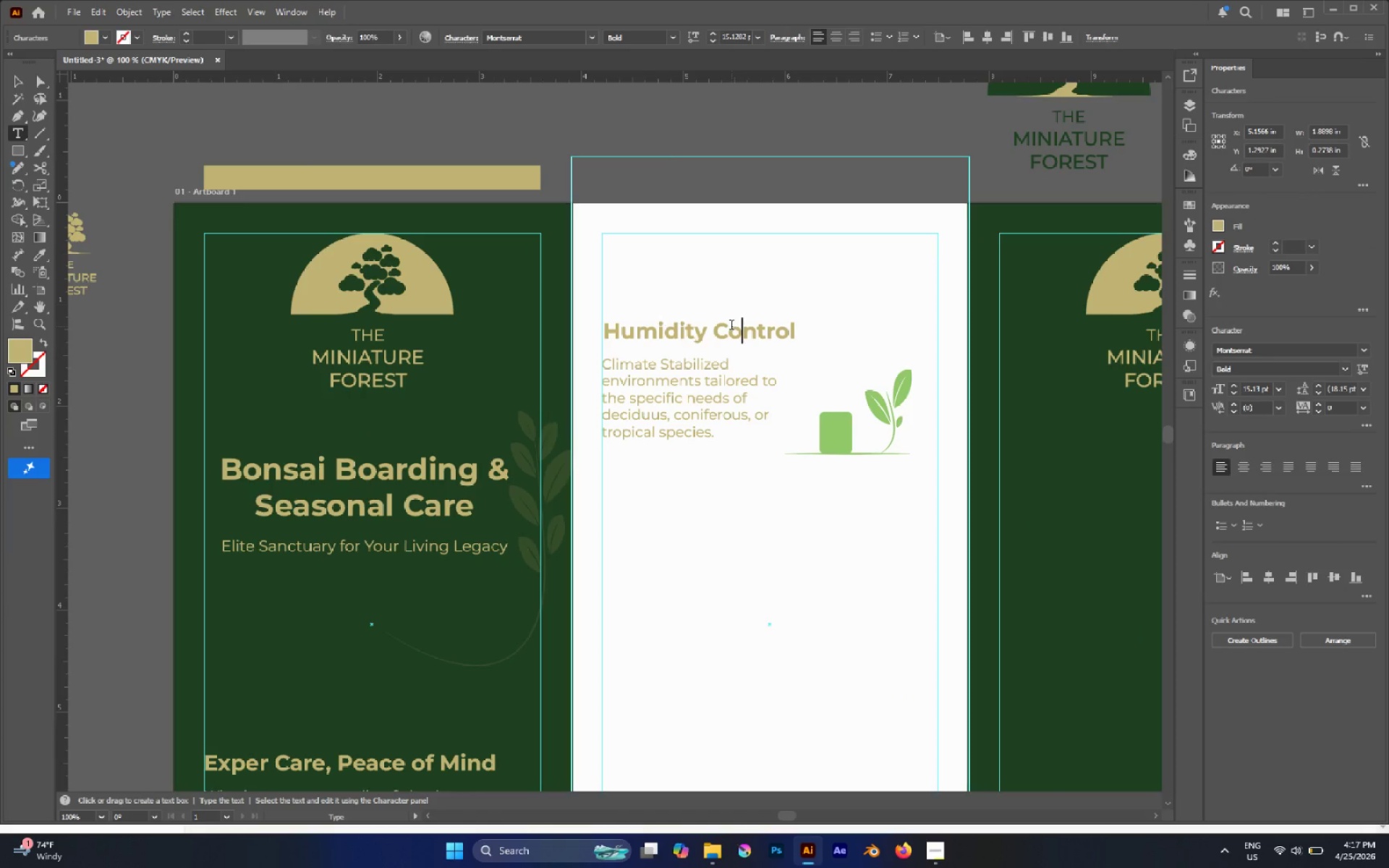 
key(Escape)
 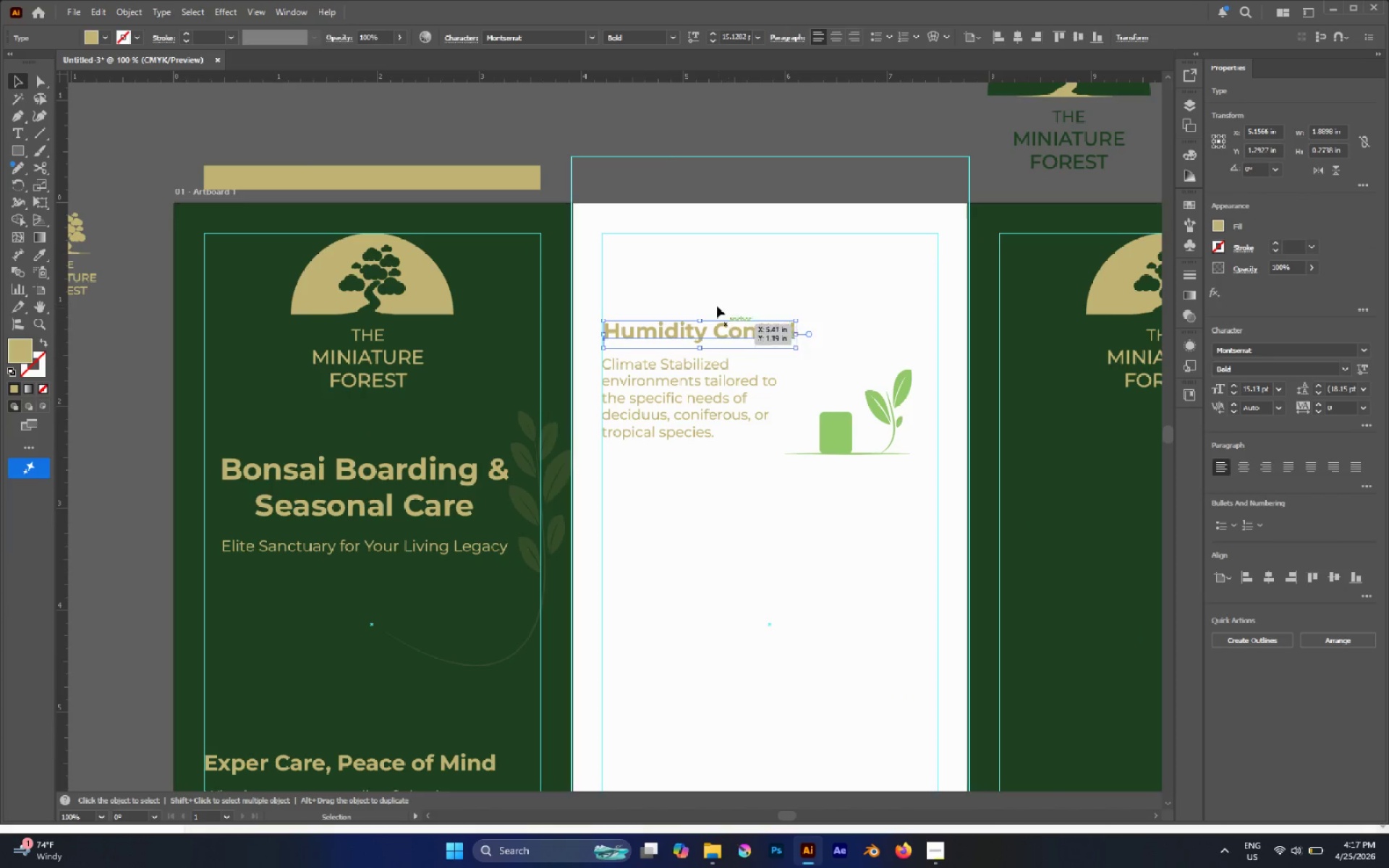 
left_click([673, 279])
 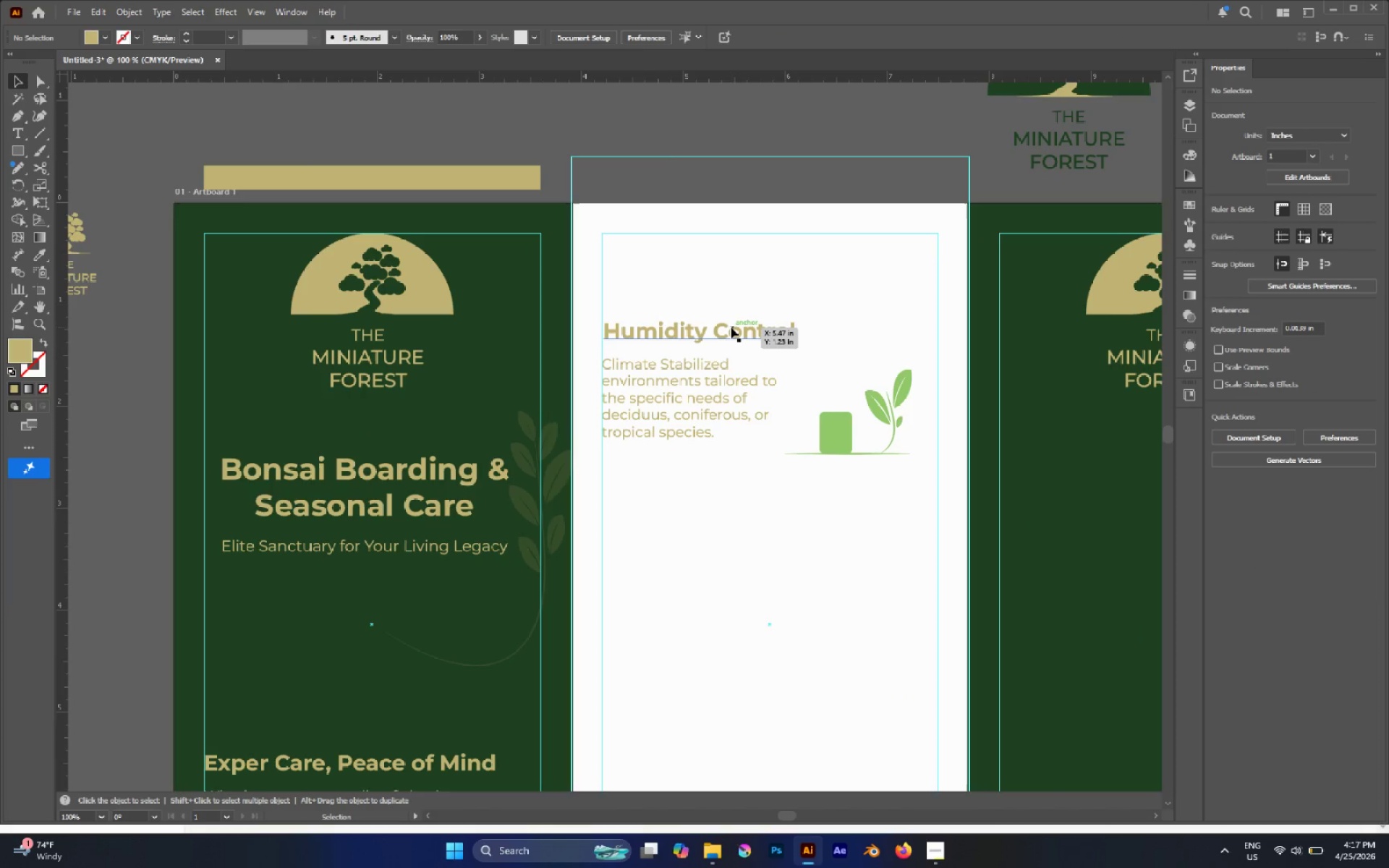 
type(ai)
 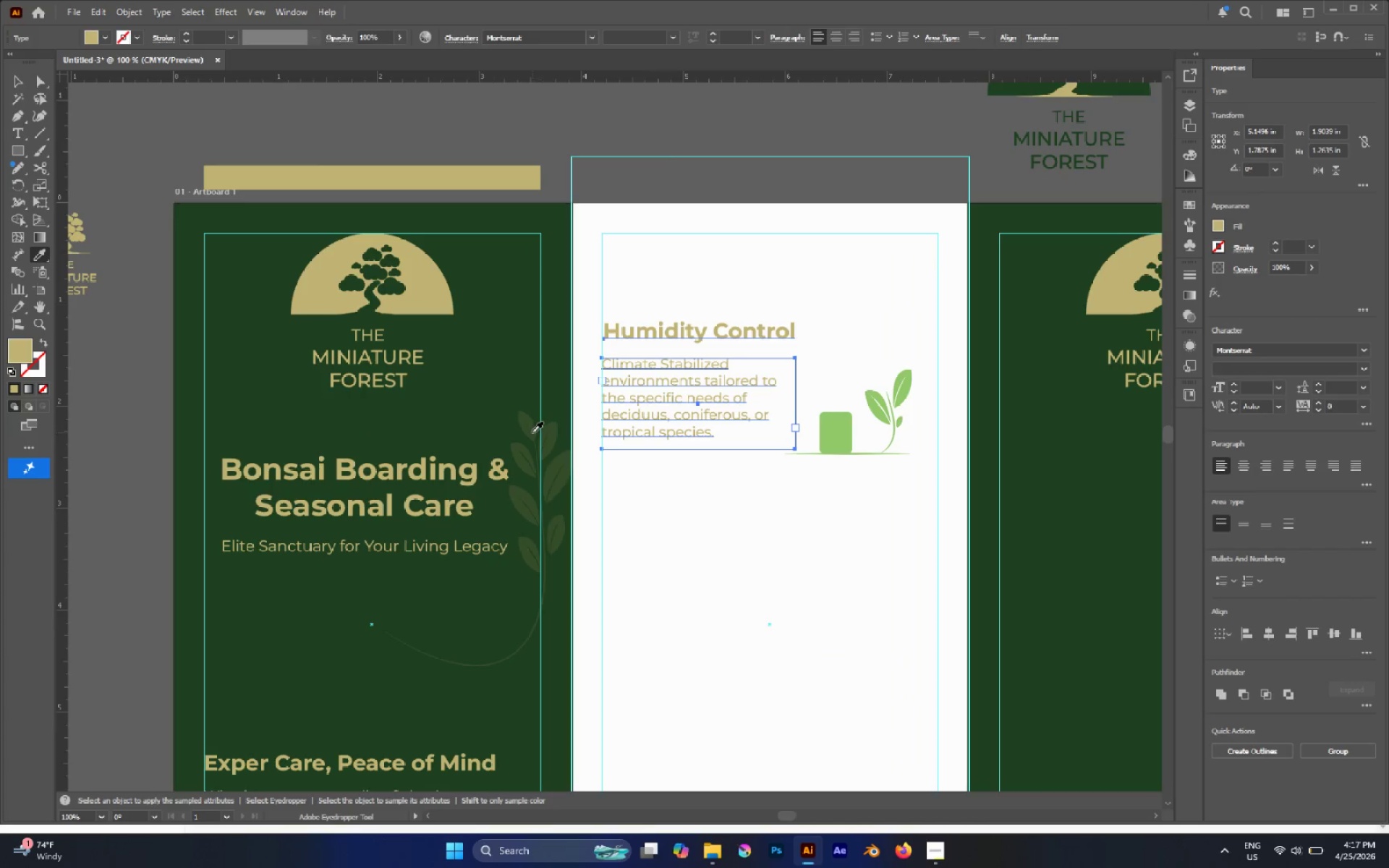 
left_click_drag(start_coordinate=[630, 276], to_coordinate=[726, 524])
 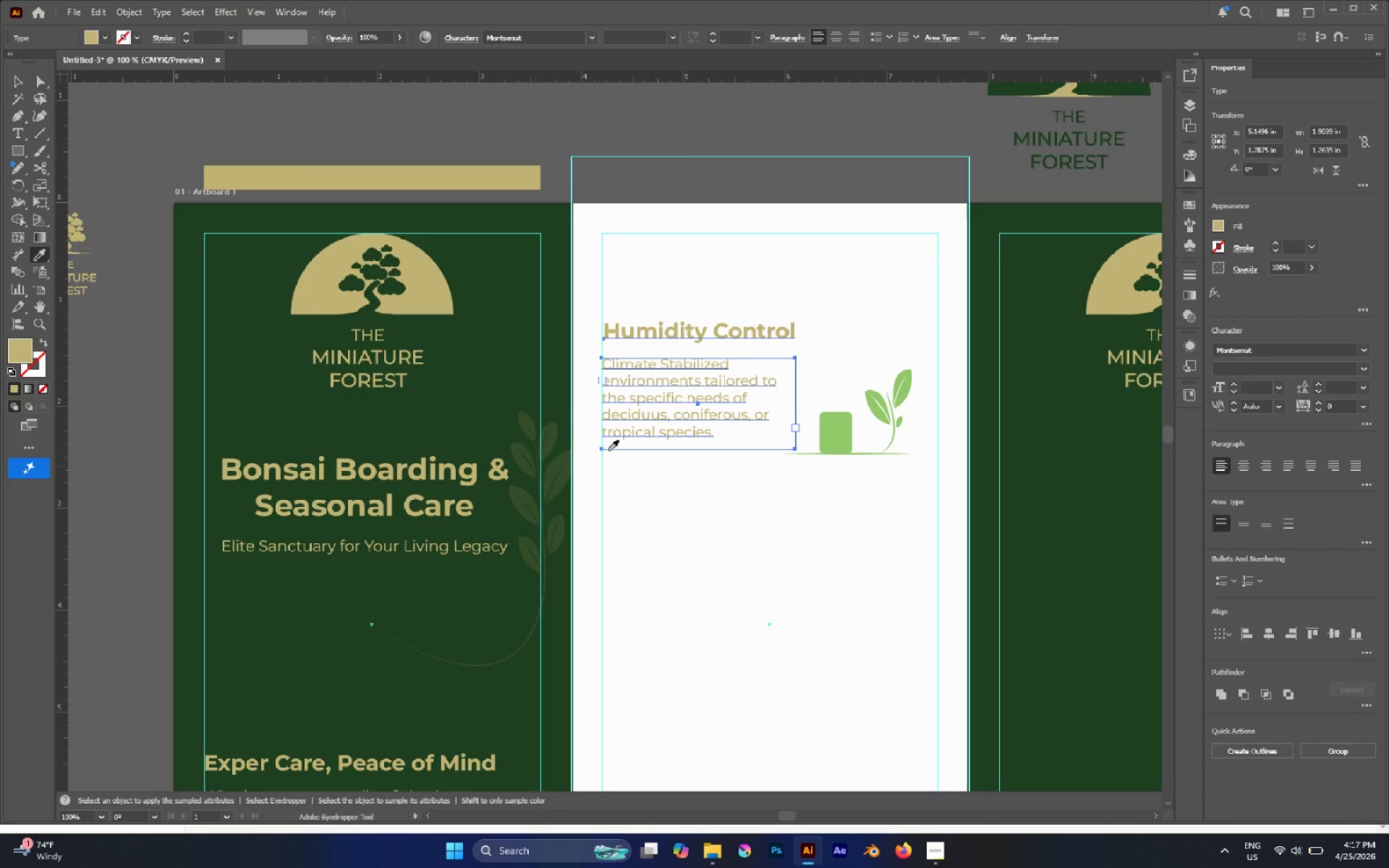 
left_click([506, 334])
 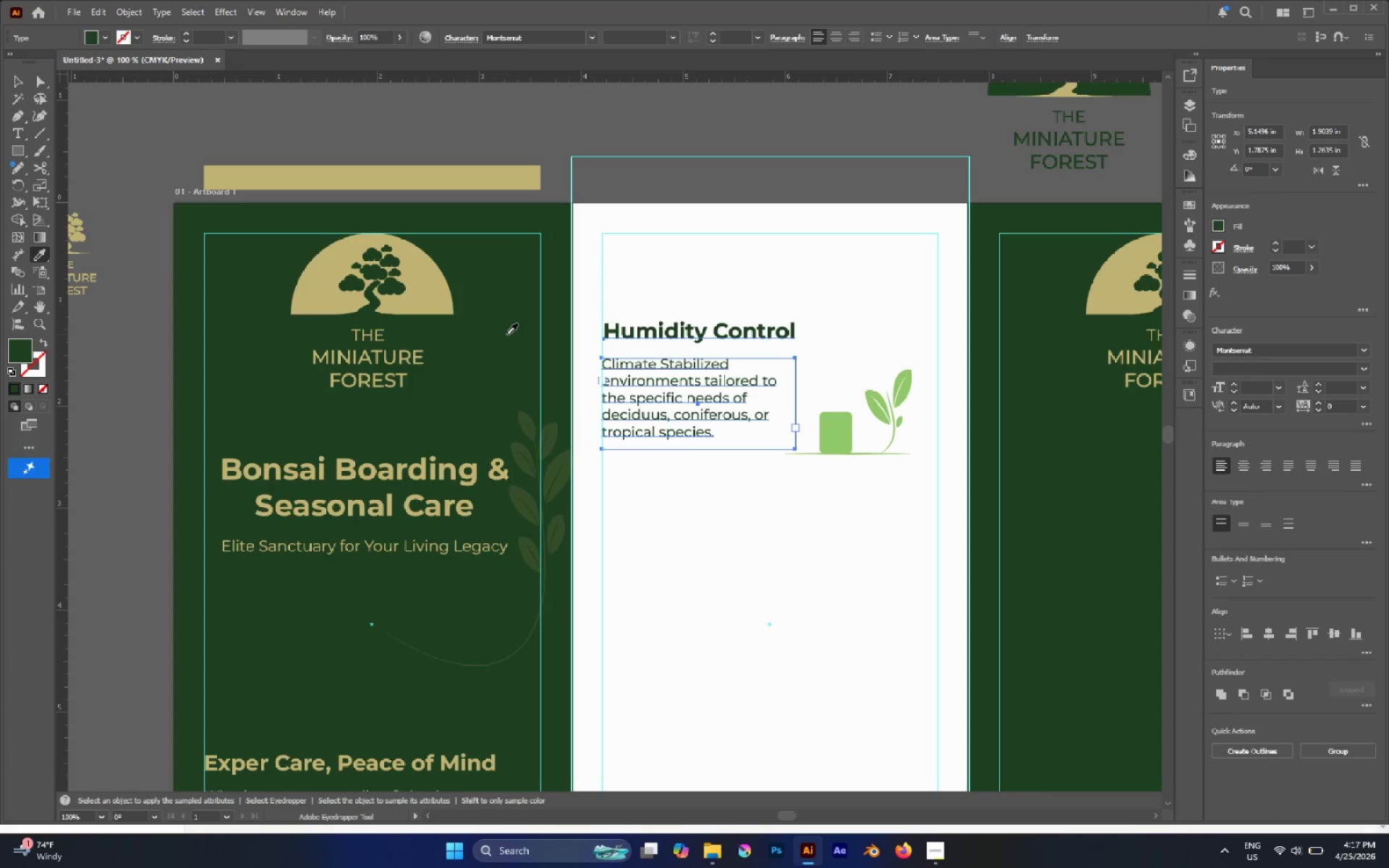 
key(CapsLock)
 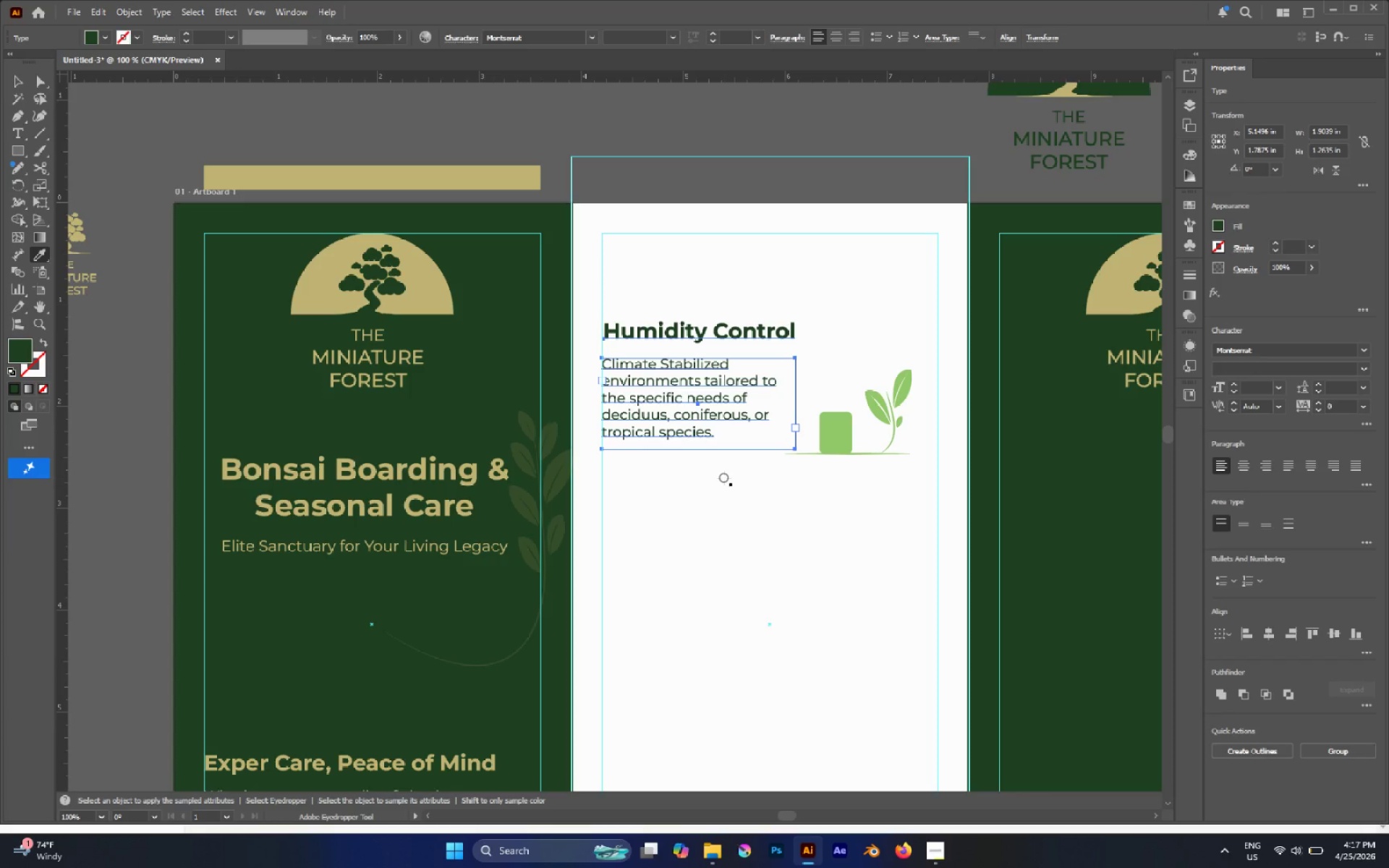 
key(A)
 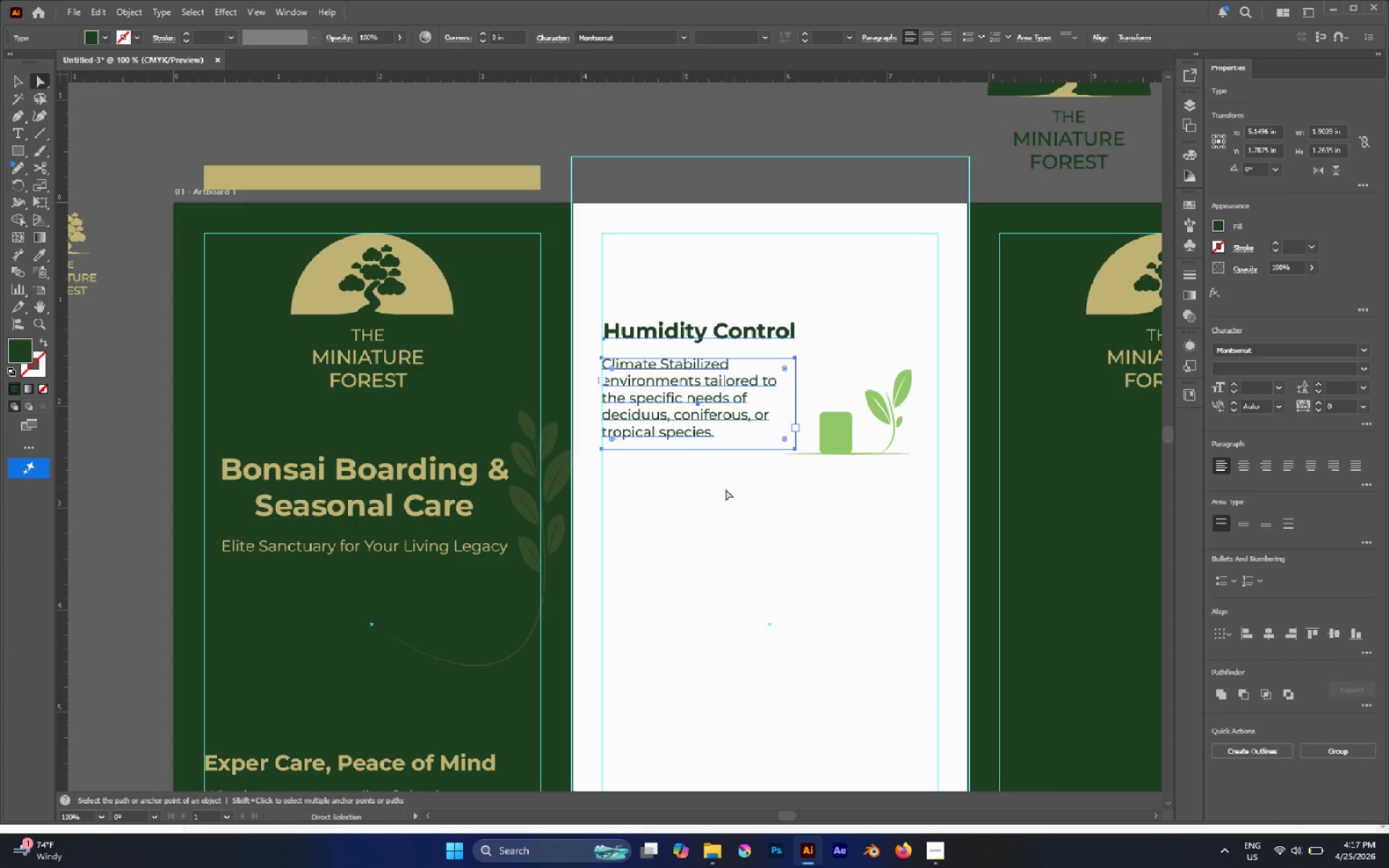 
left_click([726, 489])
 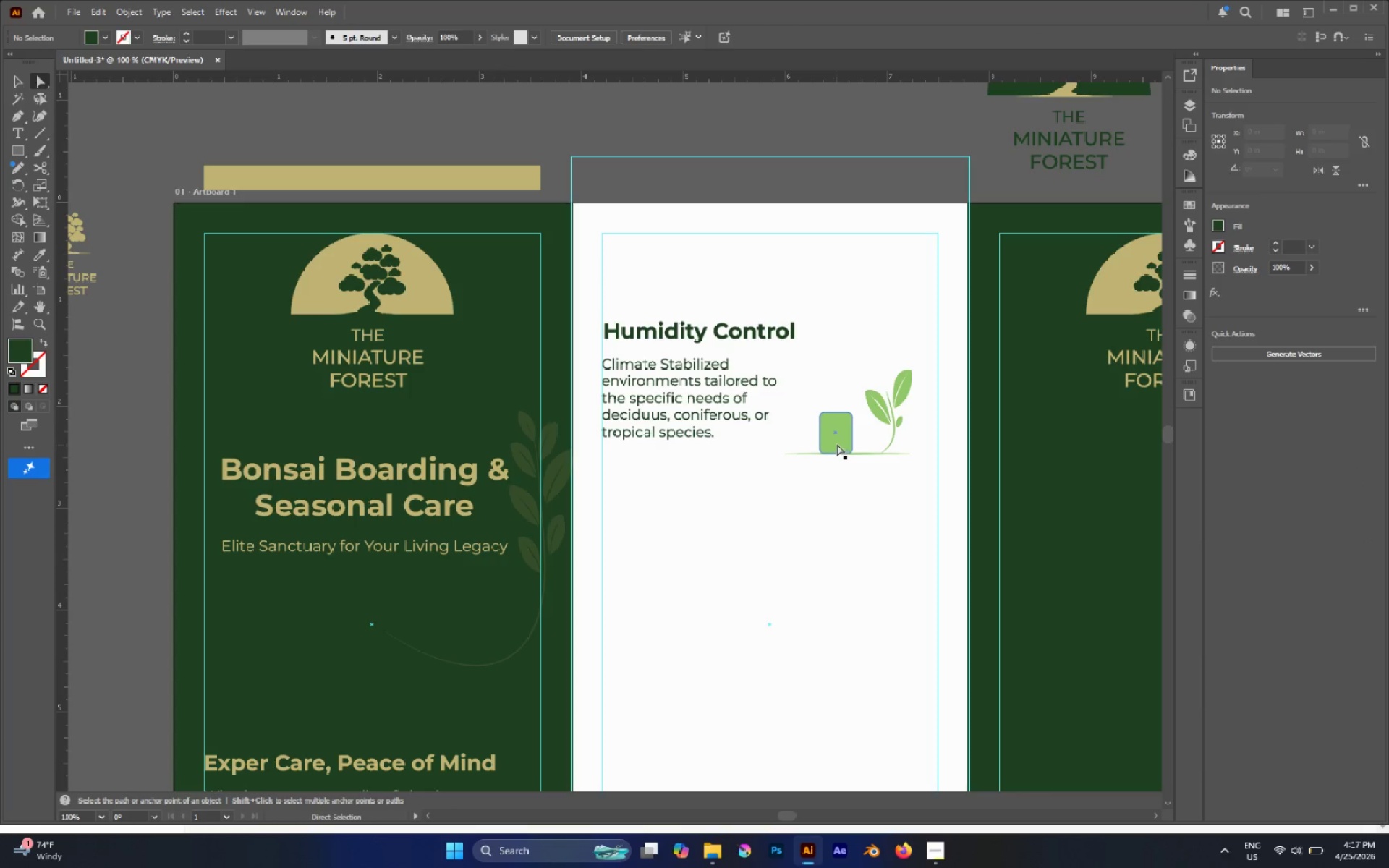 
hold_key(key=AltLeft, duration=0.61)
scroll: coordinate [840, 440], scroll_direction: up, amount: 4.0
 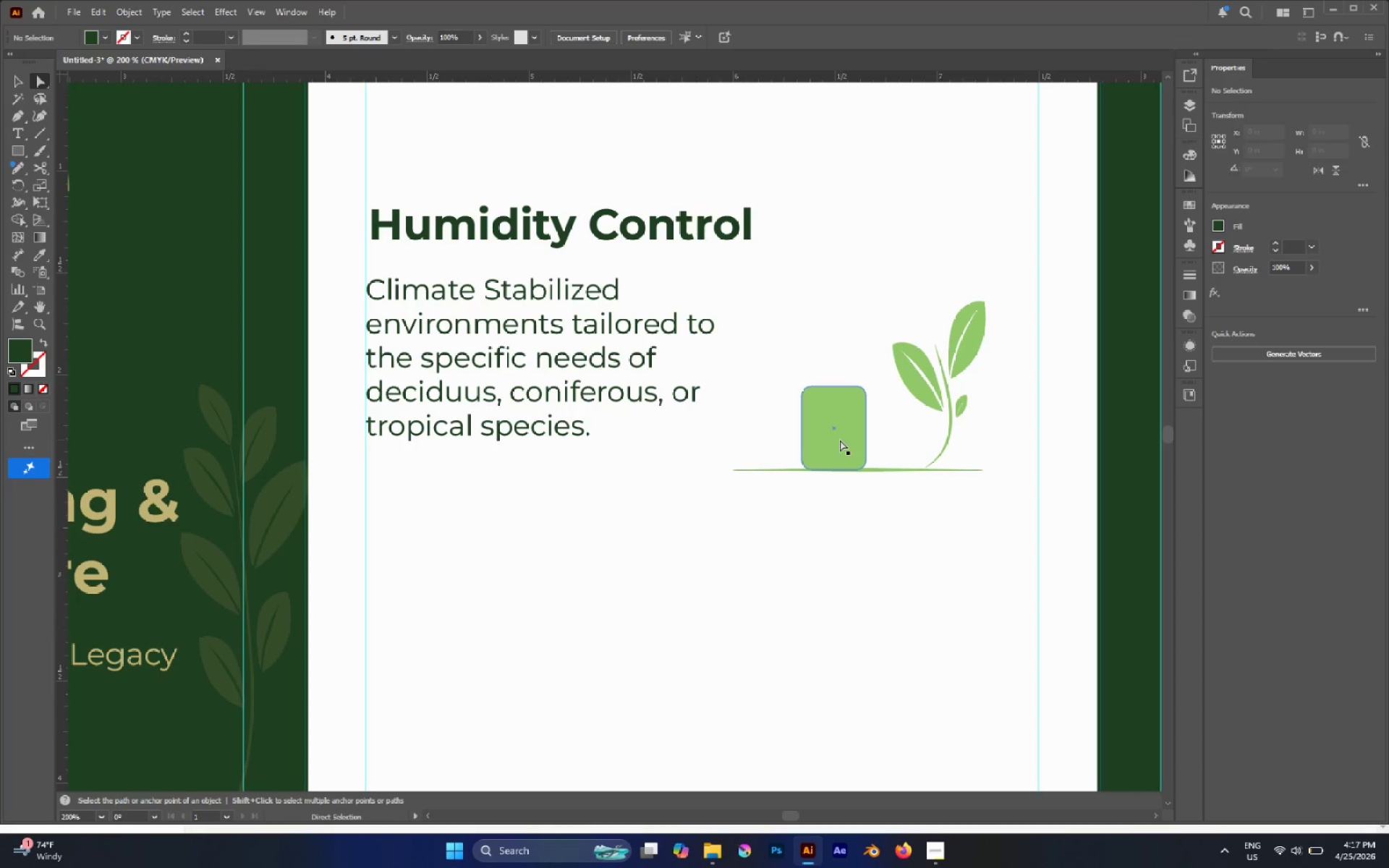 
left_click([839, 438])
 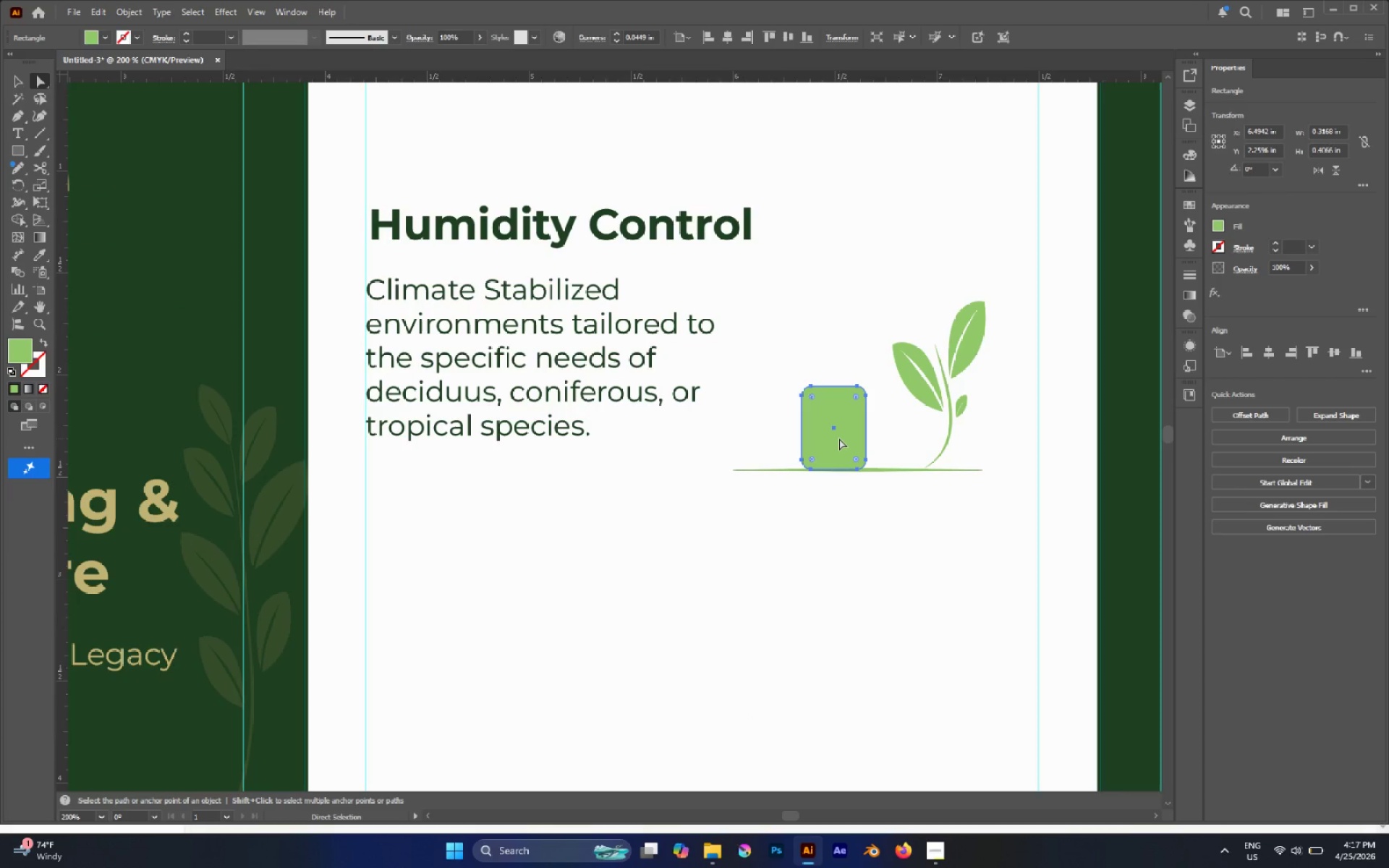 
type(XI)
 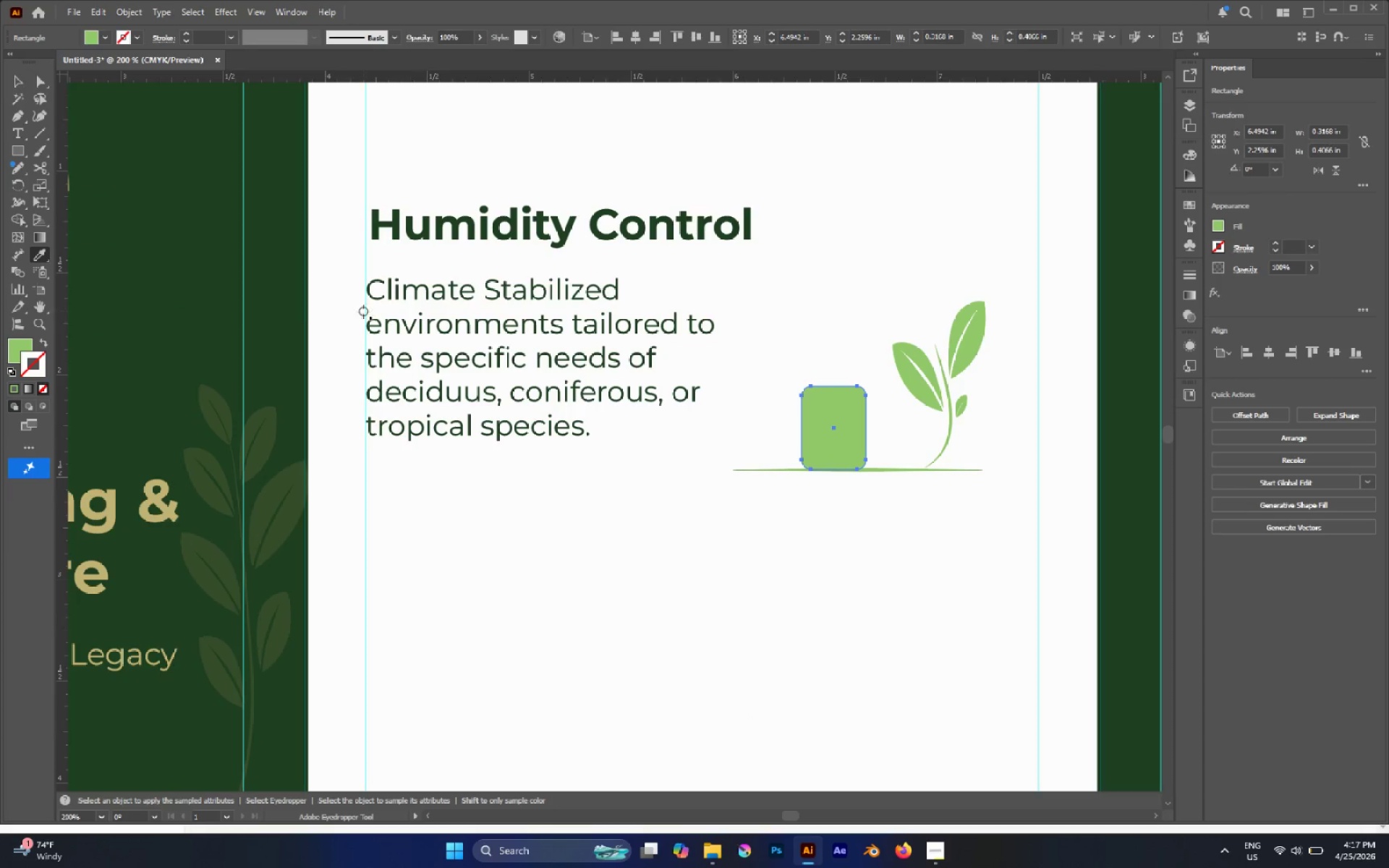 
hold_key(key=ShiftLeft, duration=0.7)
left_click([176, 289])
 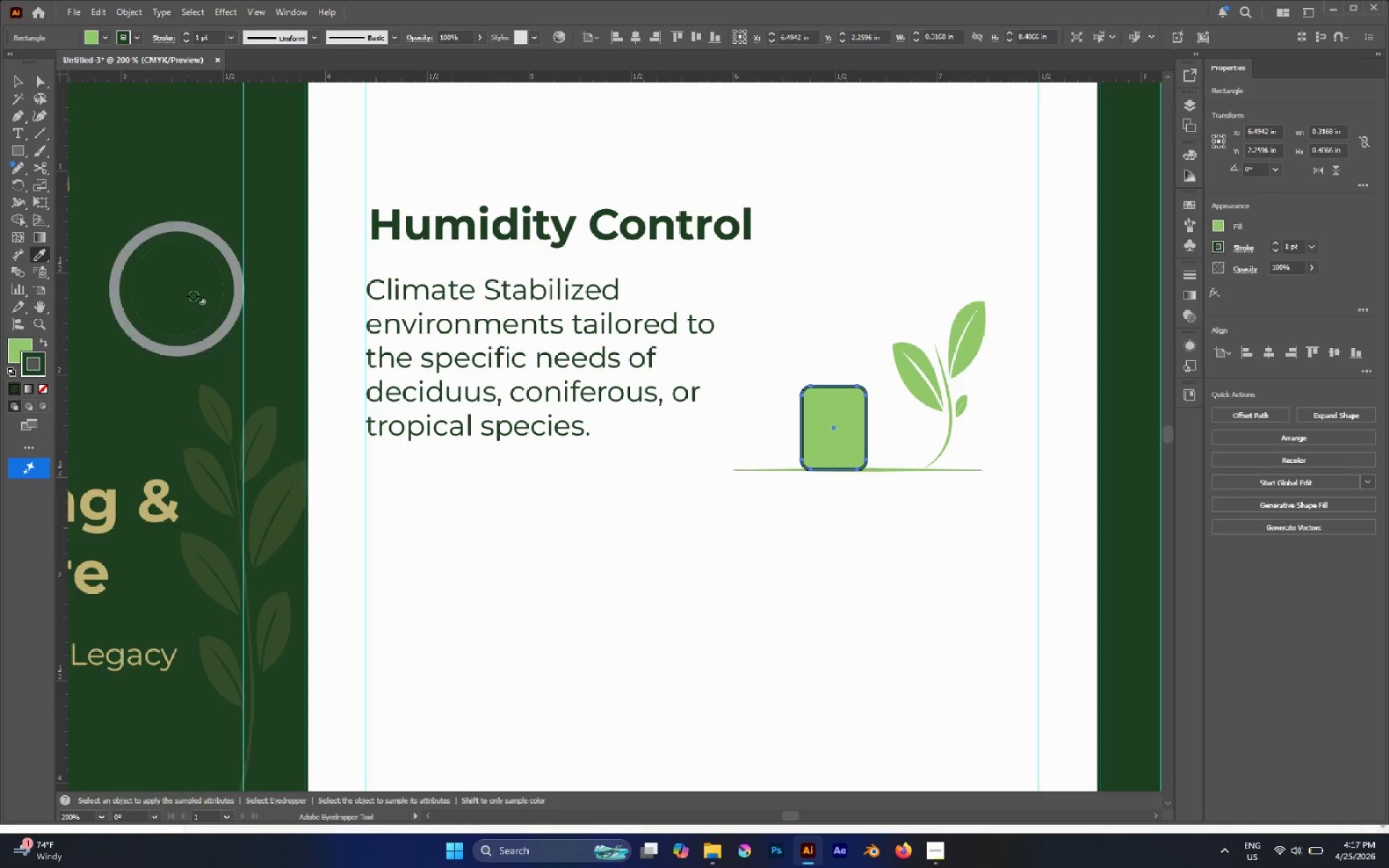 
key(A)
 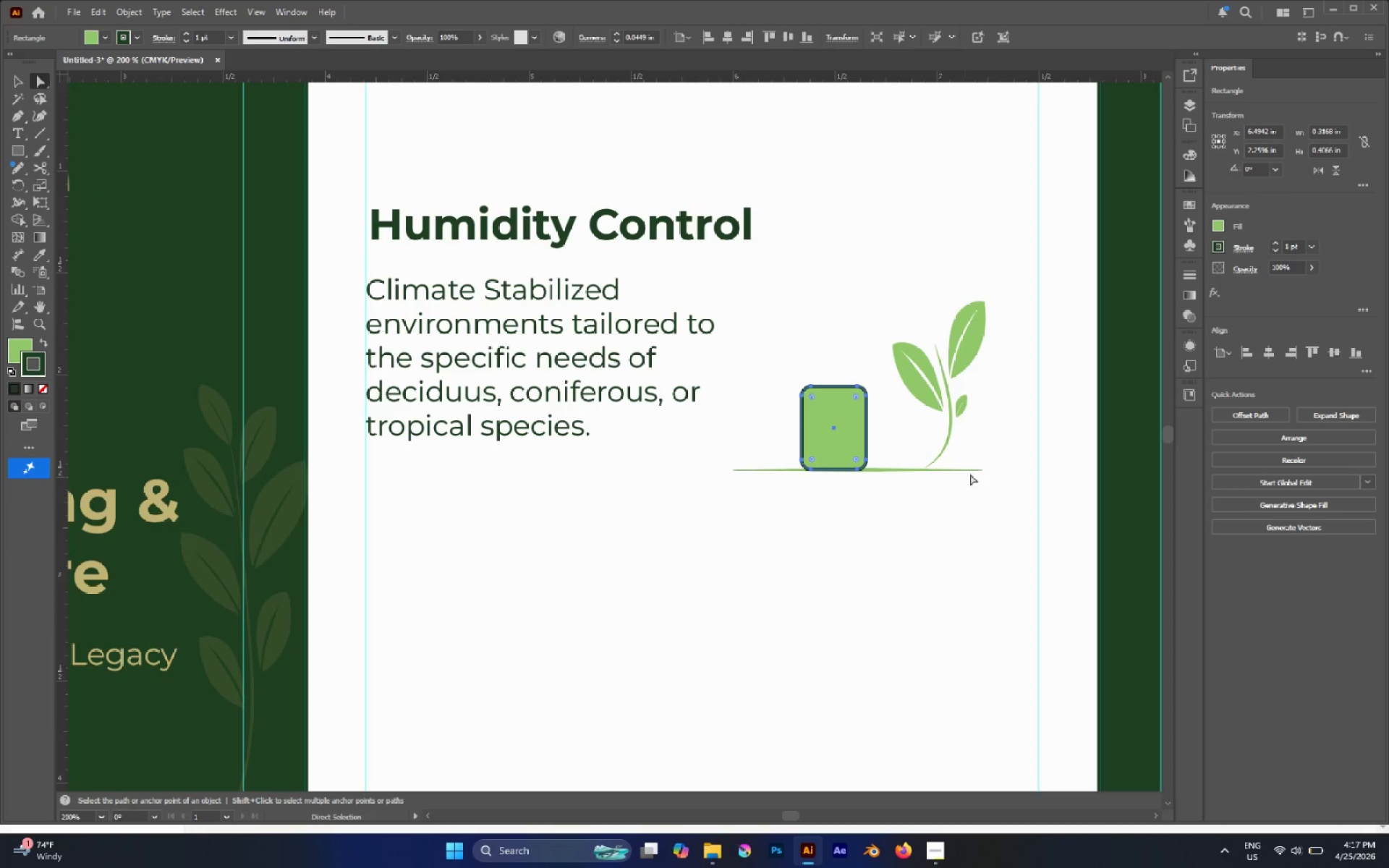 
hold_key(key=AltLeft, duration=0.38)
scroll: coordinate [976, 461], scroll_direction: up, amount: 3.0
 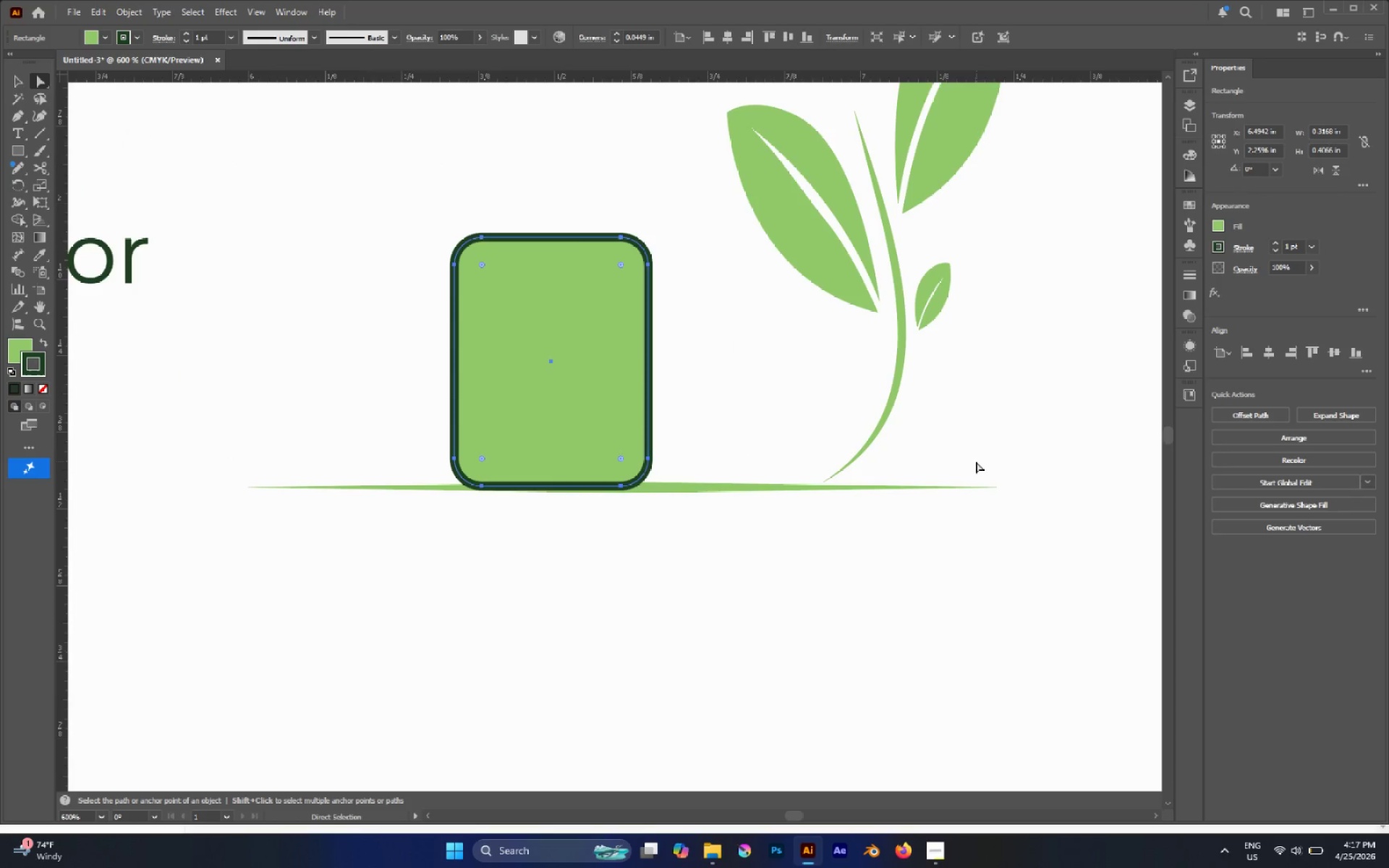 
left_click([976, 461])
 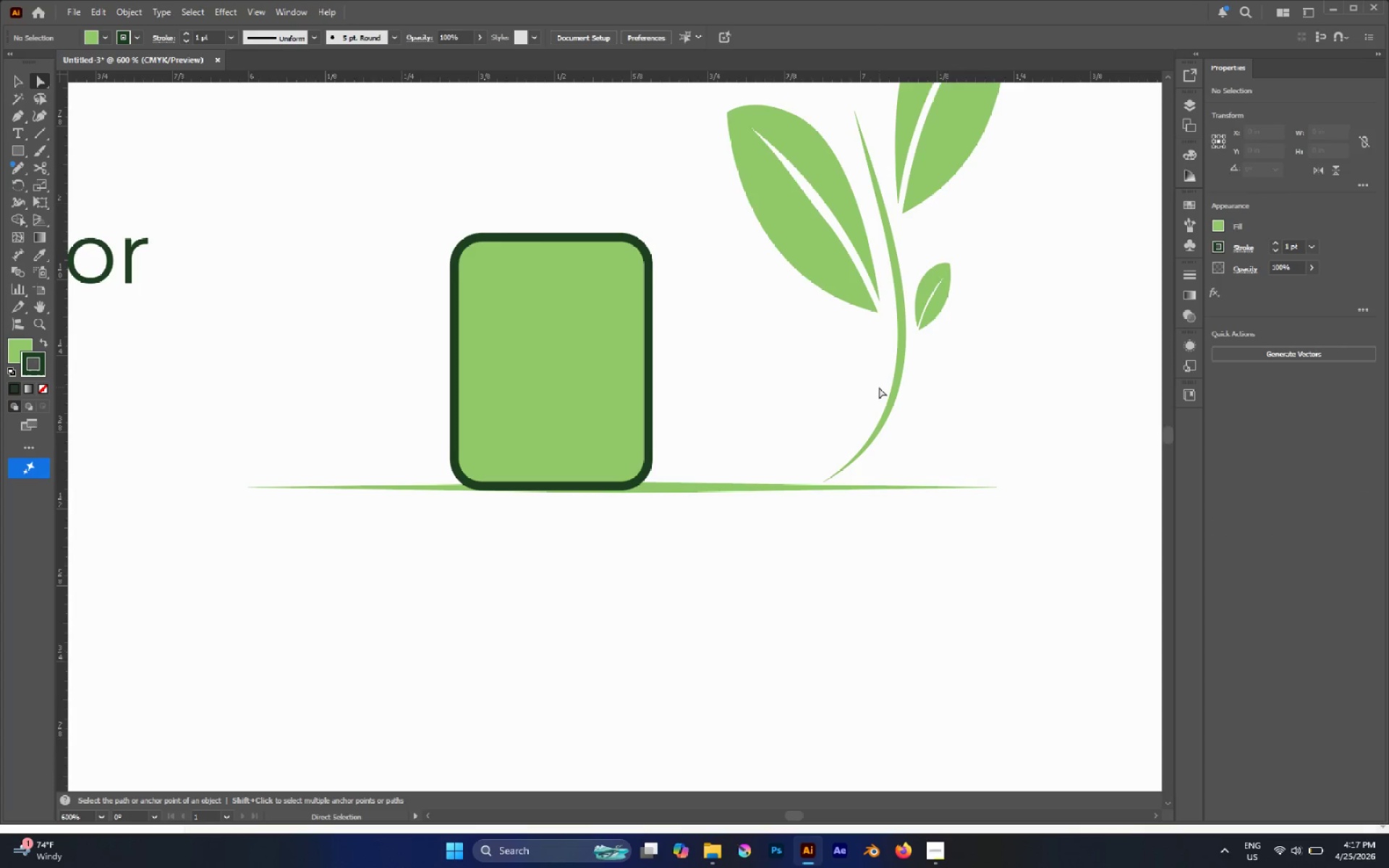 
hold_key(key=AltLeft, duration=0.38)
 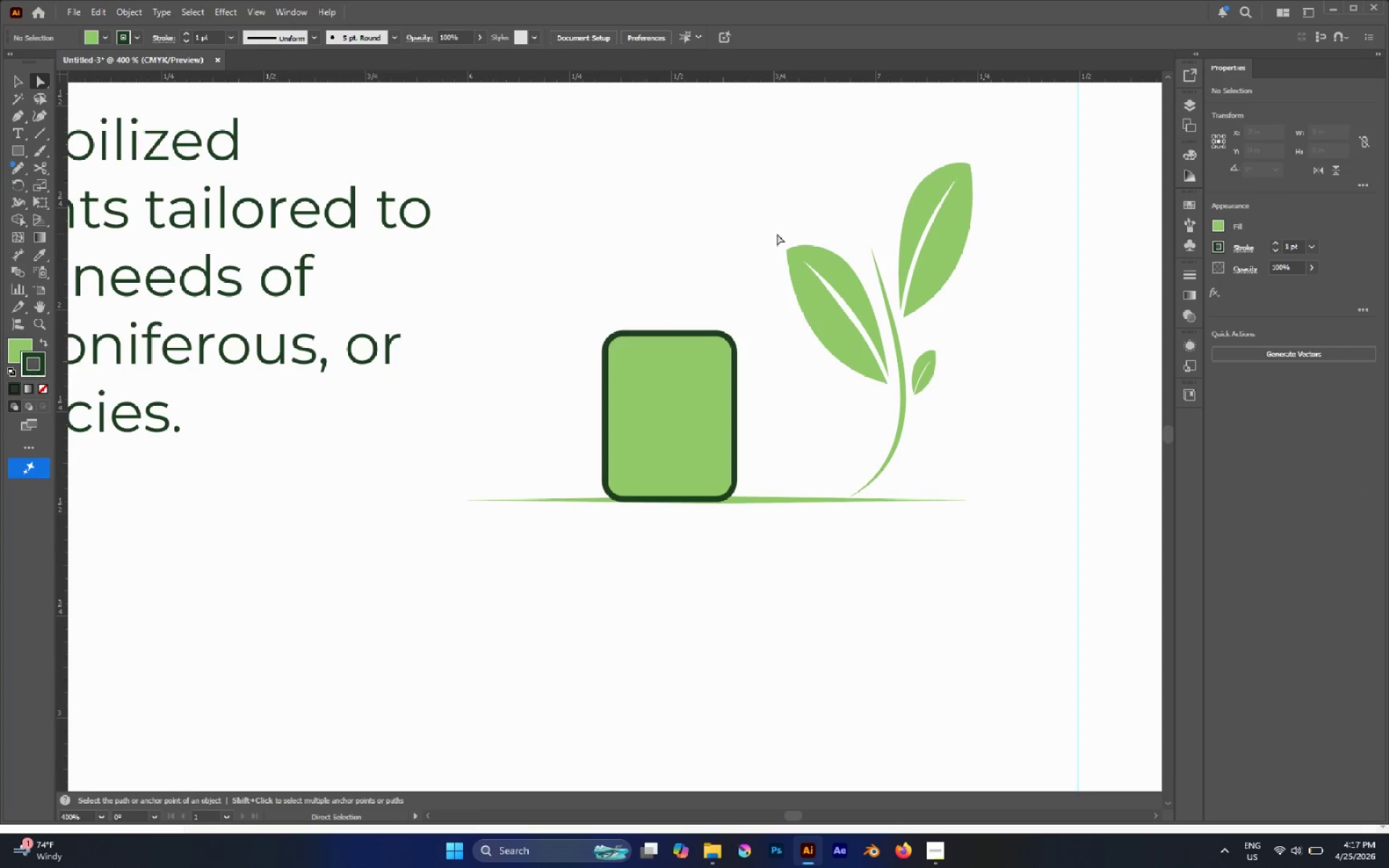 
scroll: coordinate [903, 391], scroll_direction: up, amount: 4.0
 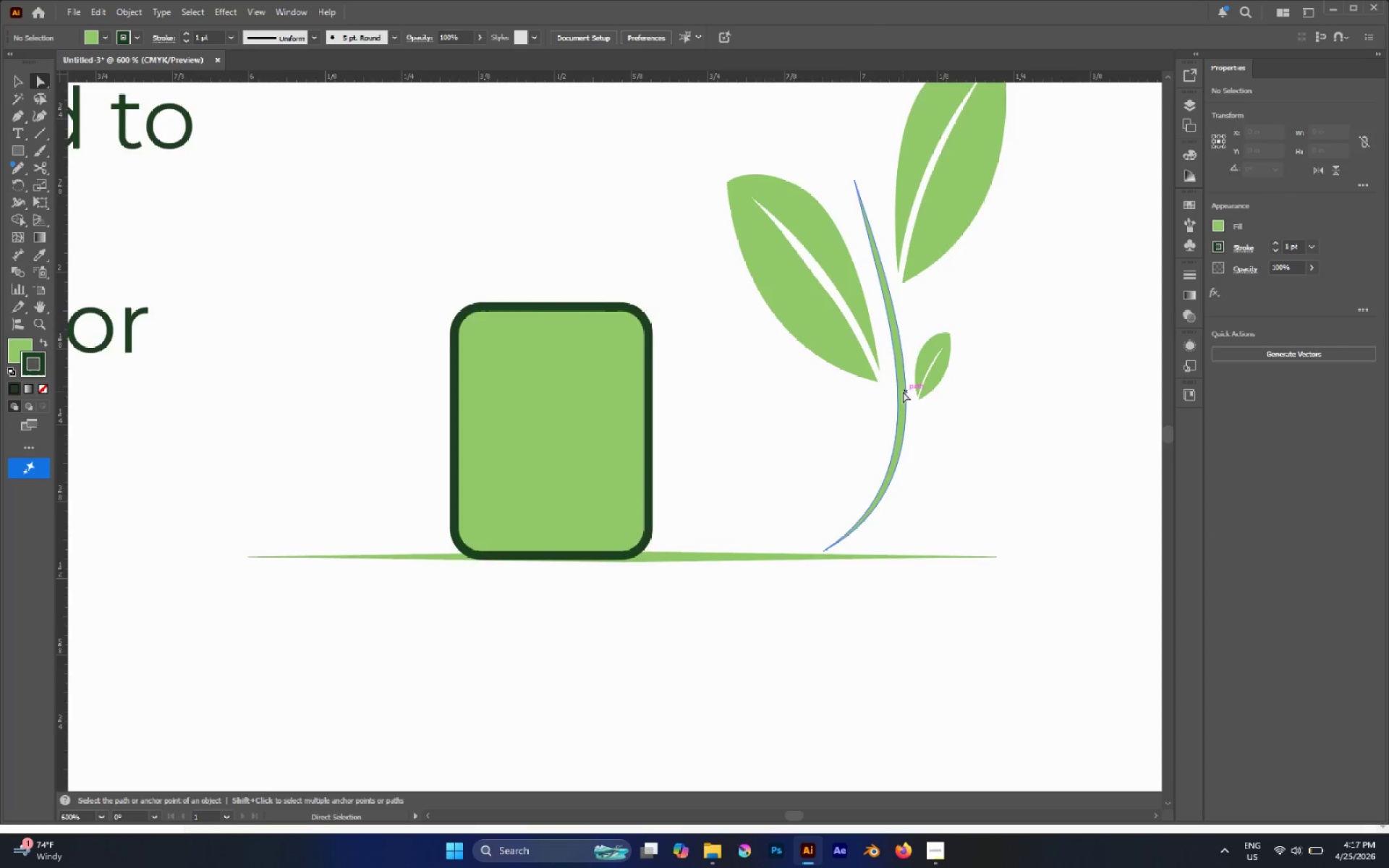 
key(V)
 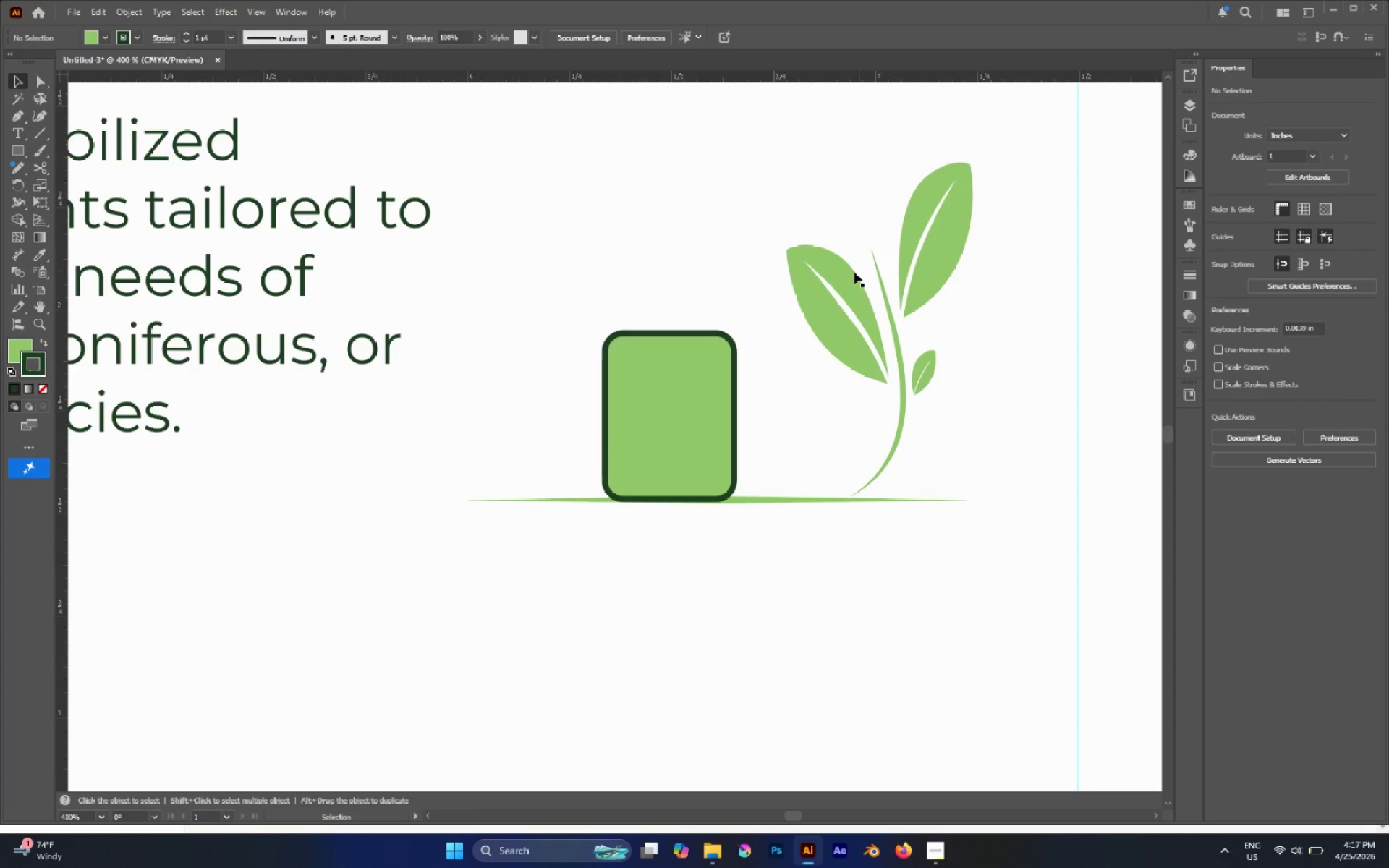 
left_click([846, 272])
 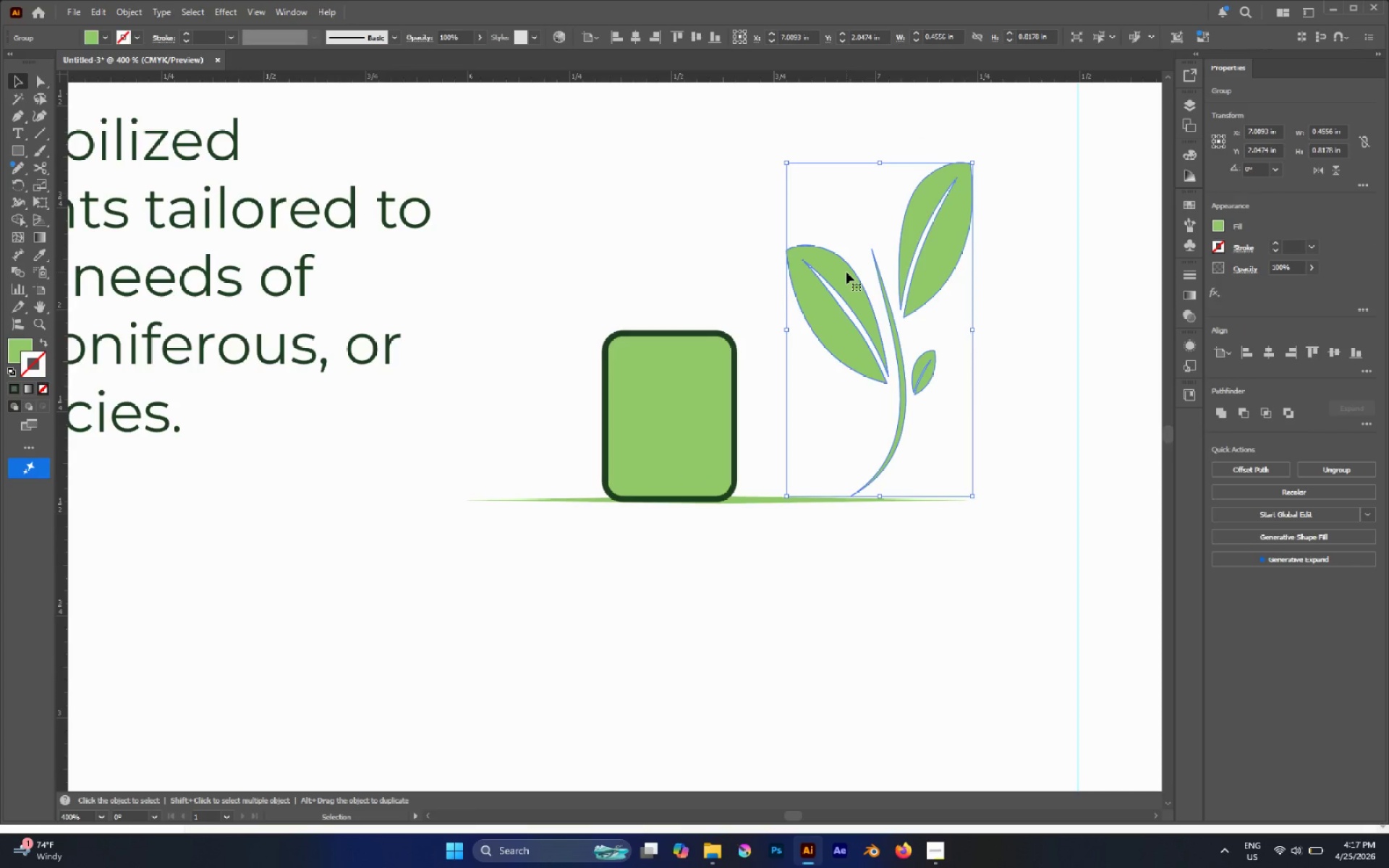 
key(I)
 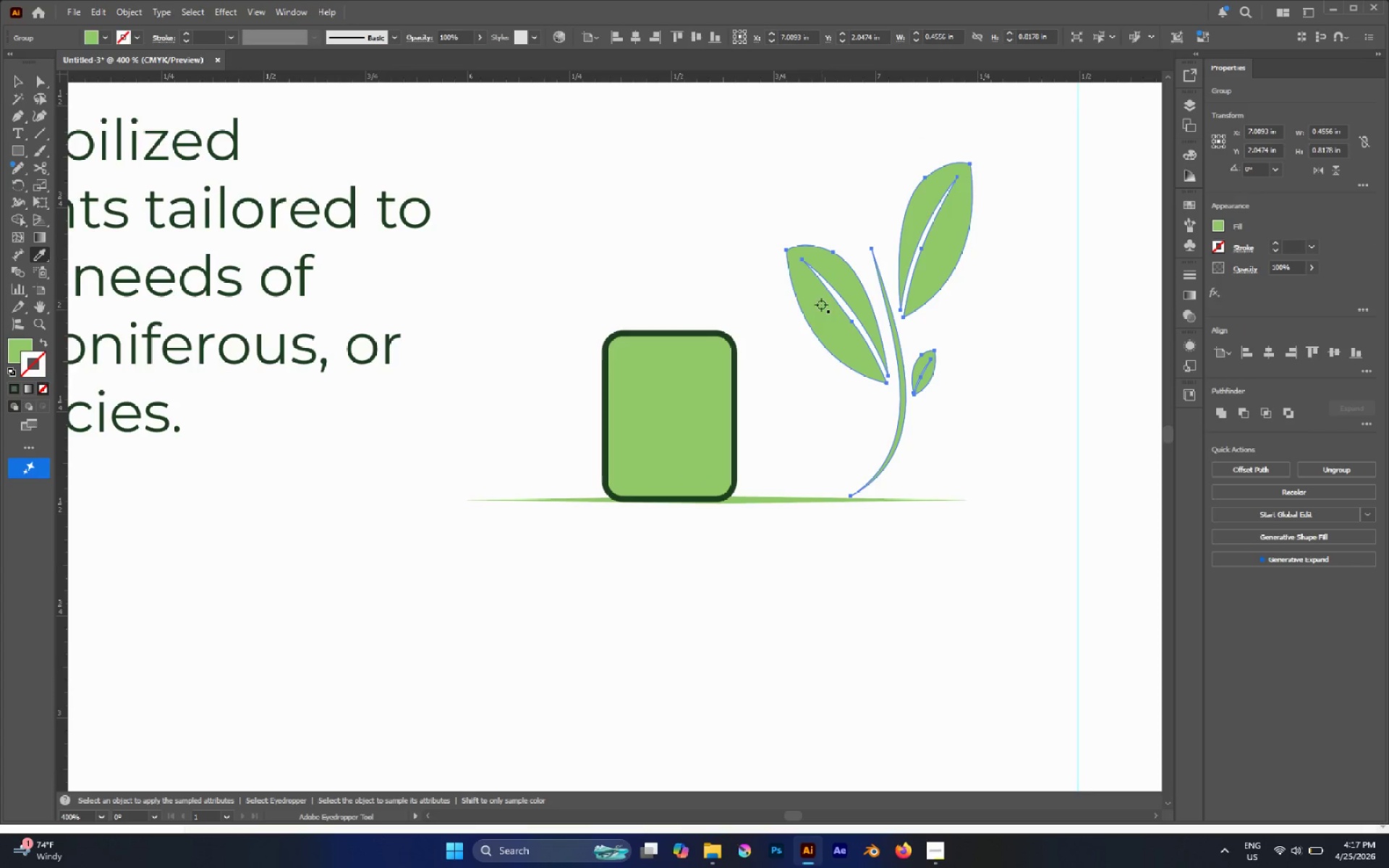 
hold_key(key=ShiftLeft, duration=1.45)
left_click([702, 389])
 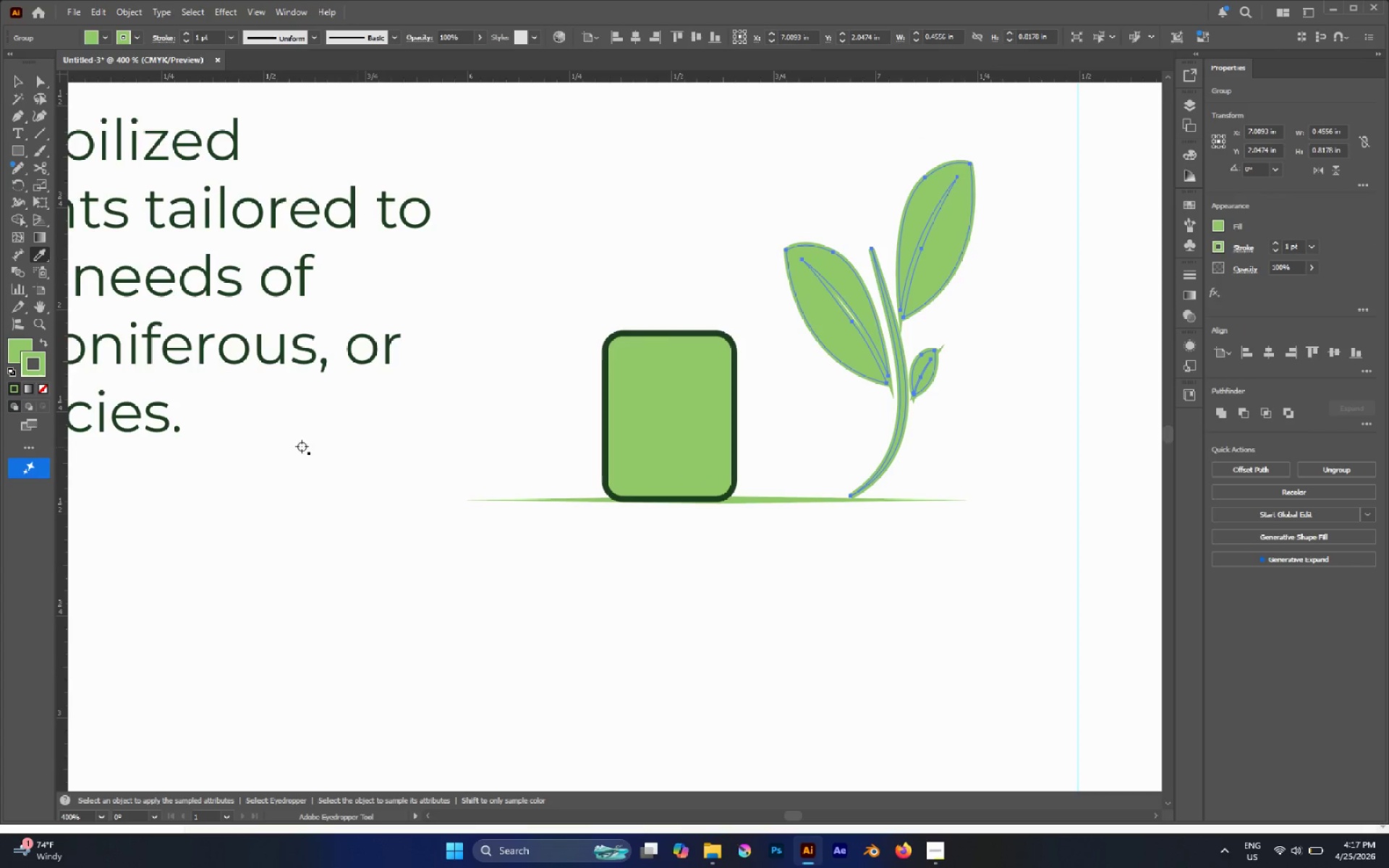 
hold_key(key=AltLeft, duration=0.45)
scroll: coordinate [331, 426], scroll_direction: down, amount: 4.0
 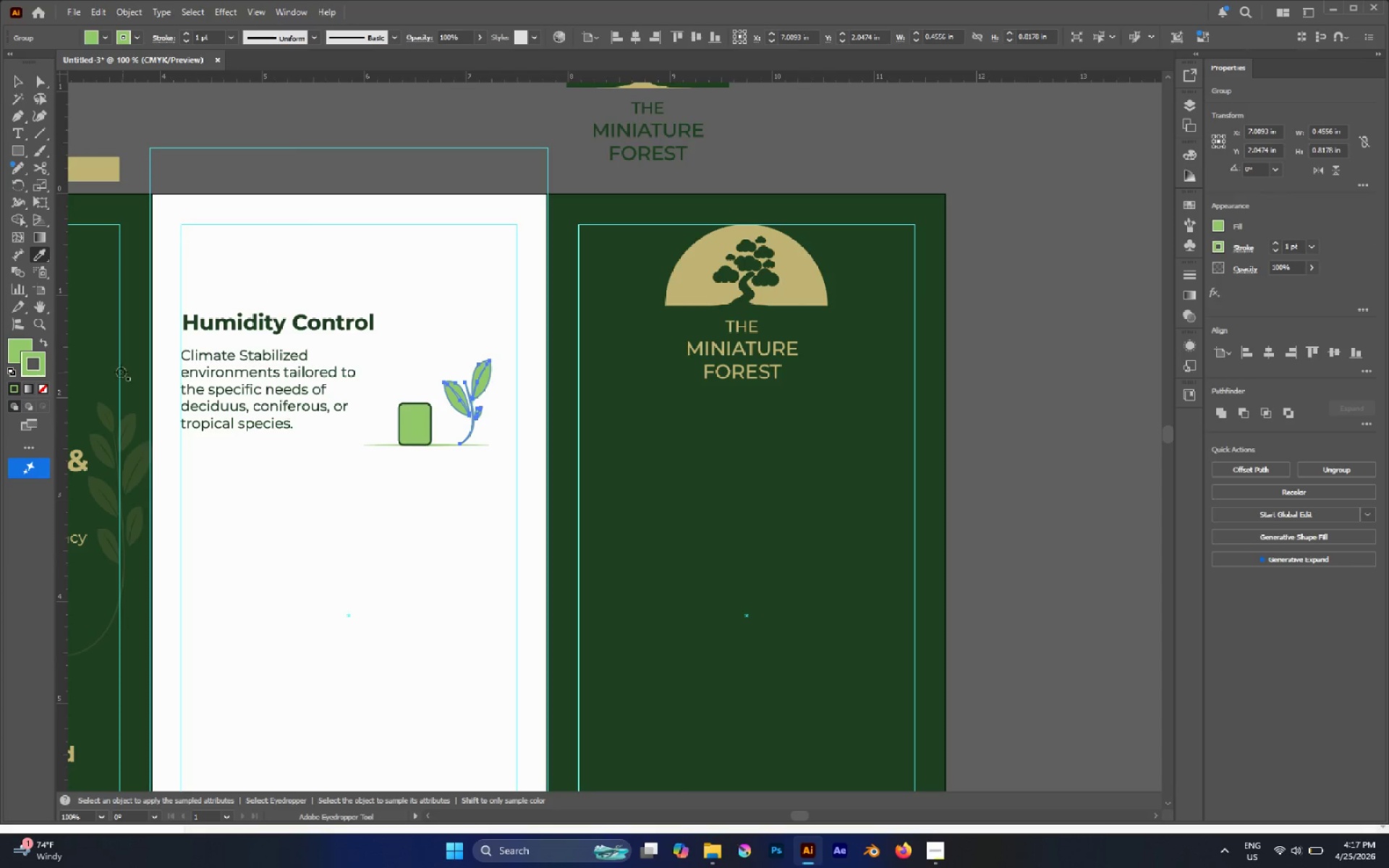 
hold_key(key=ShiftLeft, duration=1.06)
left_click([95, 326])
 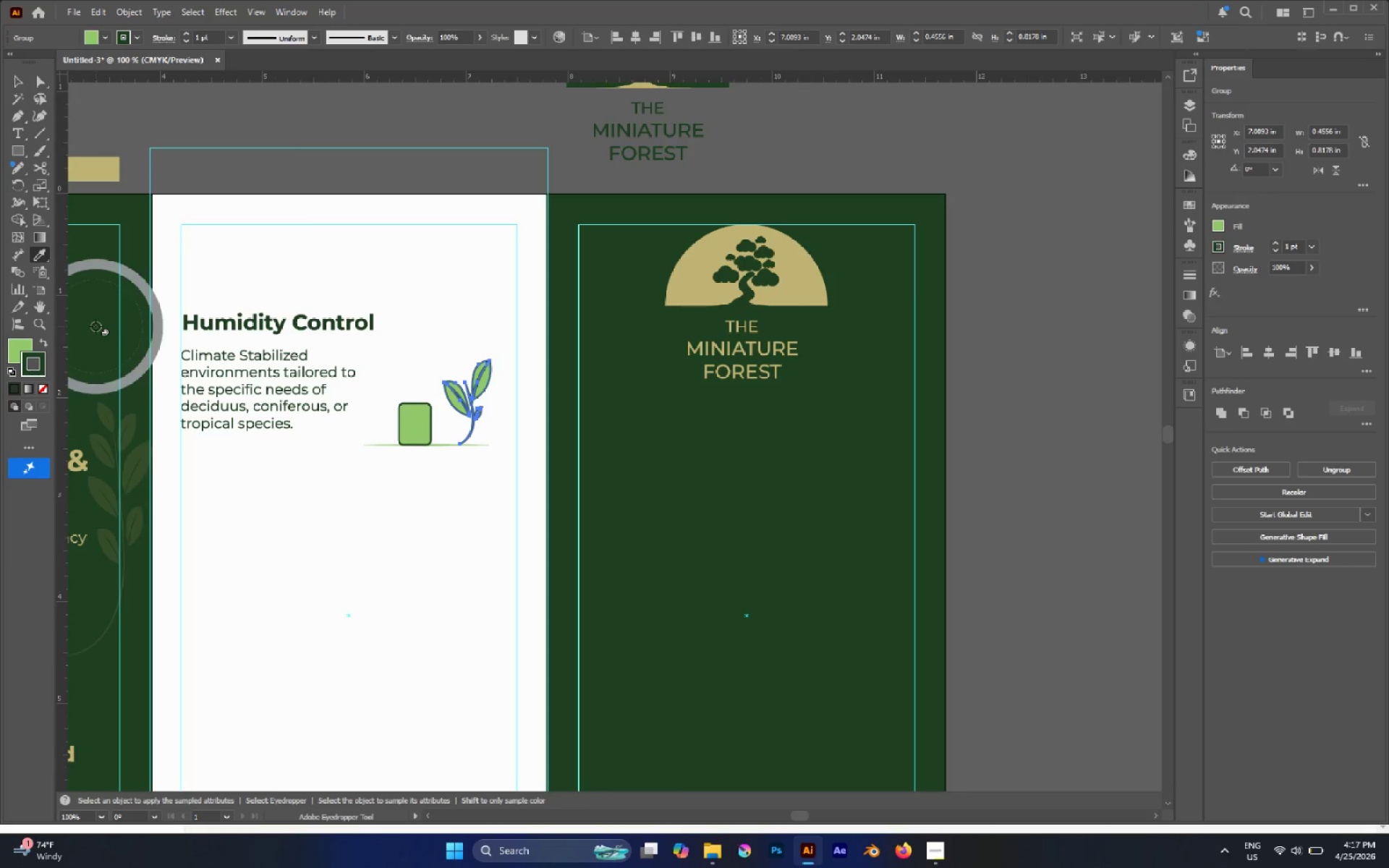 
key(A)
 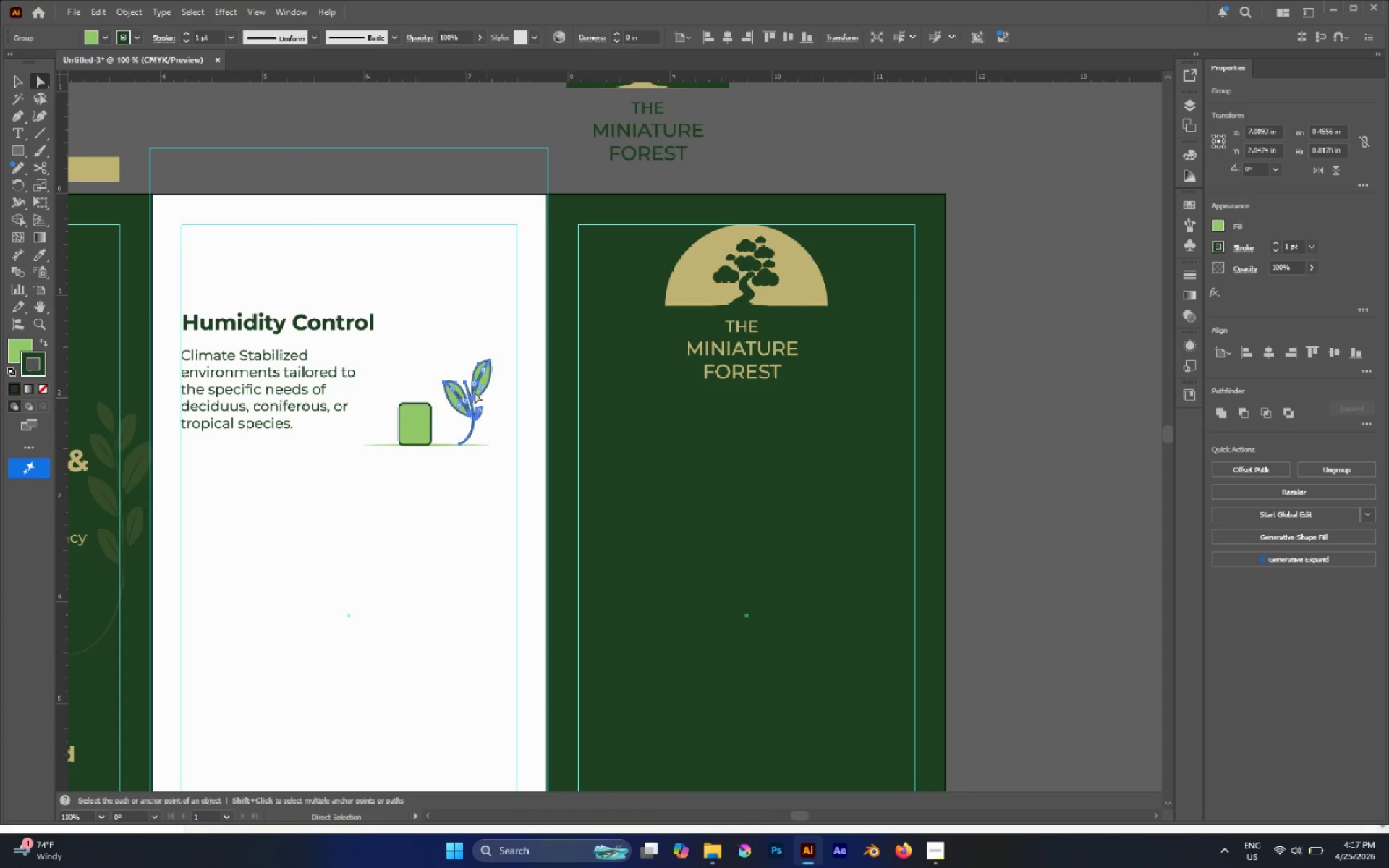 
hold_key(key=AltLeft, duration=0.53)
scroll: coordinate [458, 388], scroll_direction: up, amount: 4.0
 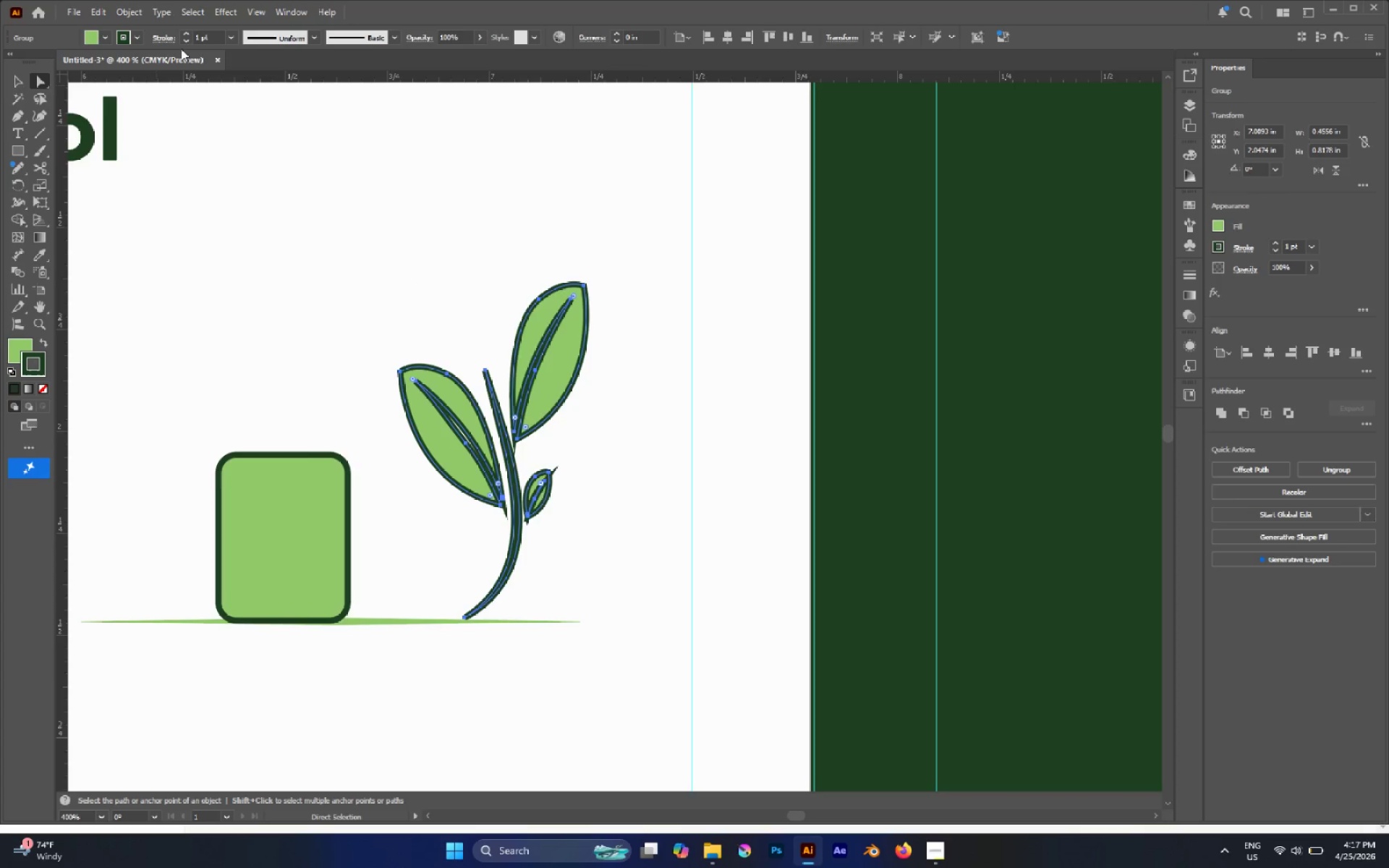 
double_click([187, 43])
 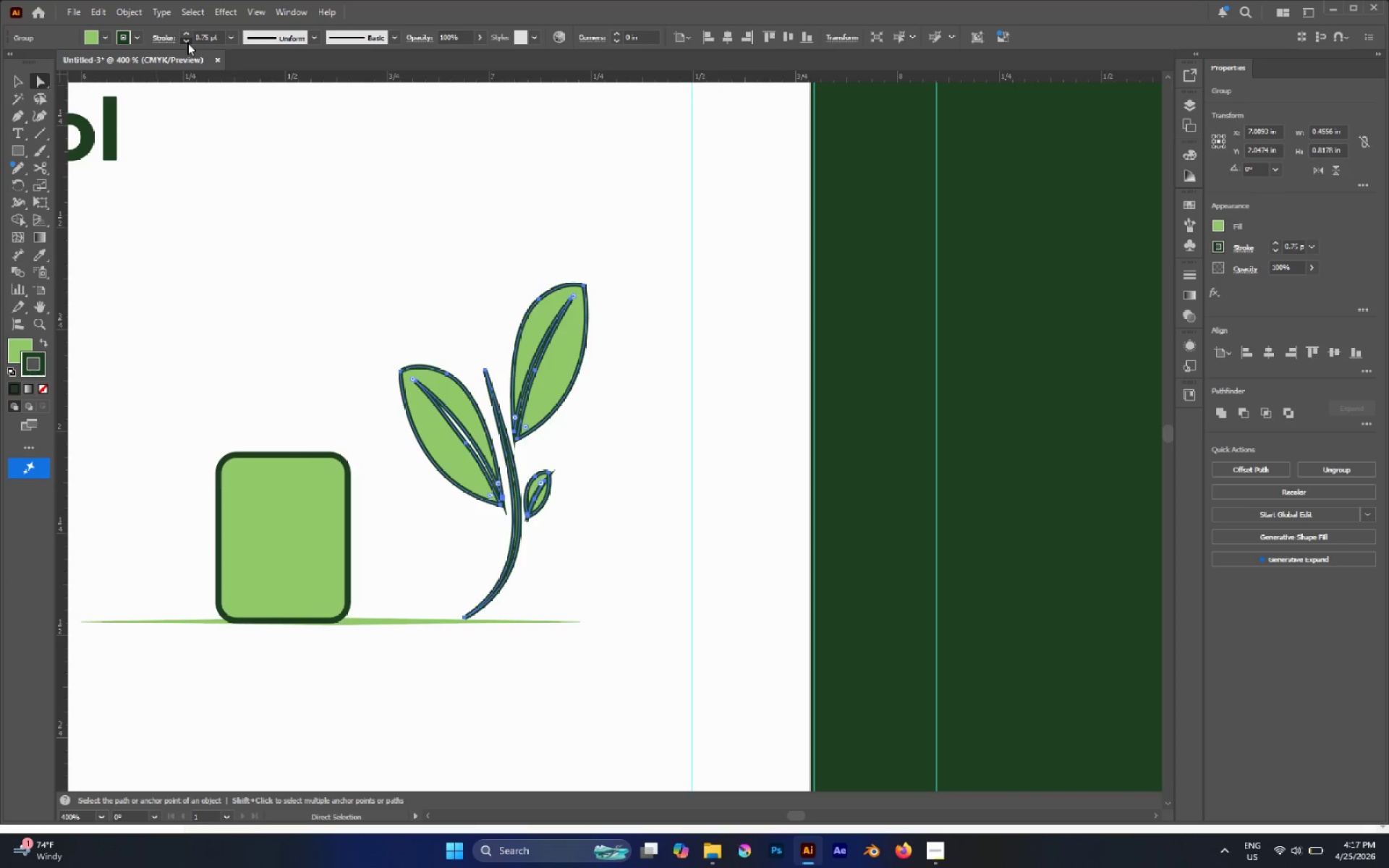 
triple_click([187, 43])
 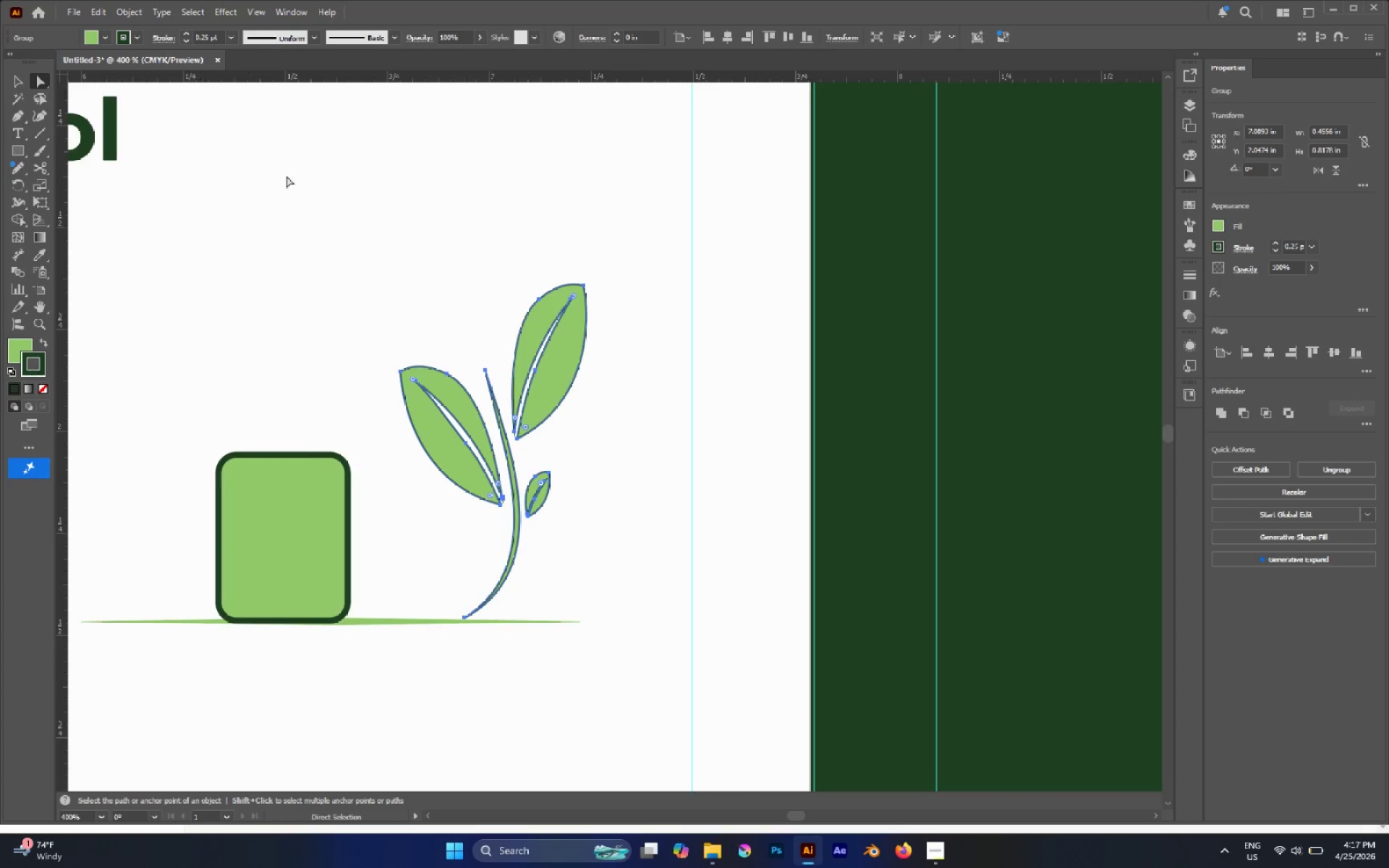 
left_click([384, 234])
 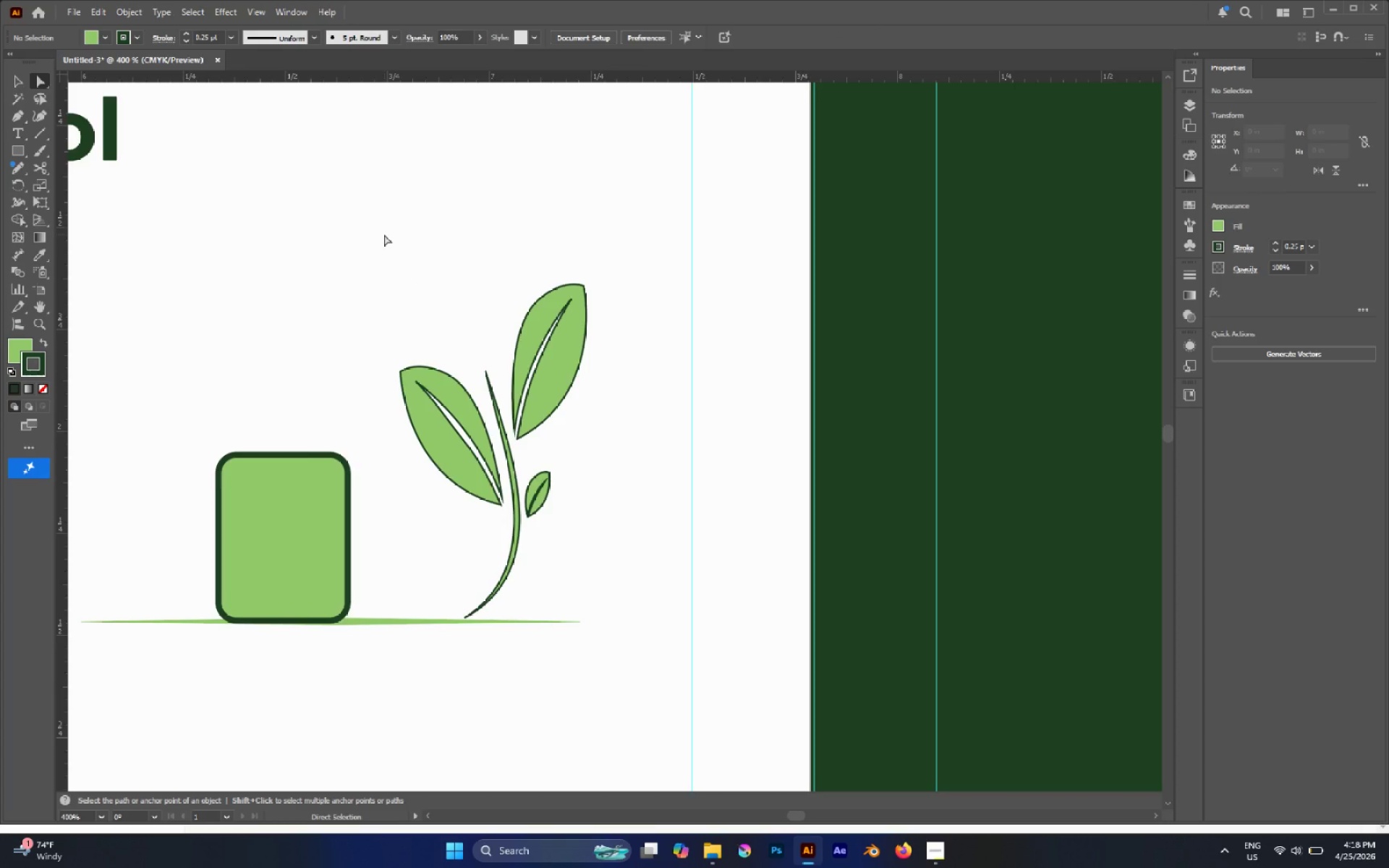 
wait(5.44)
 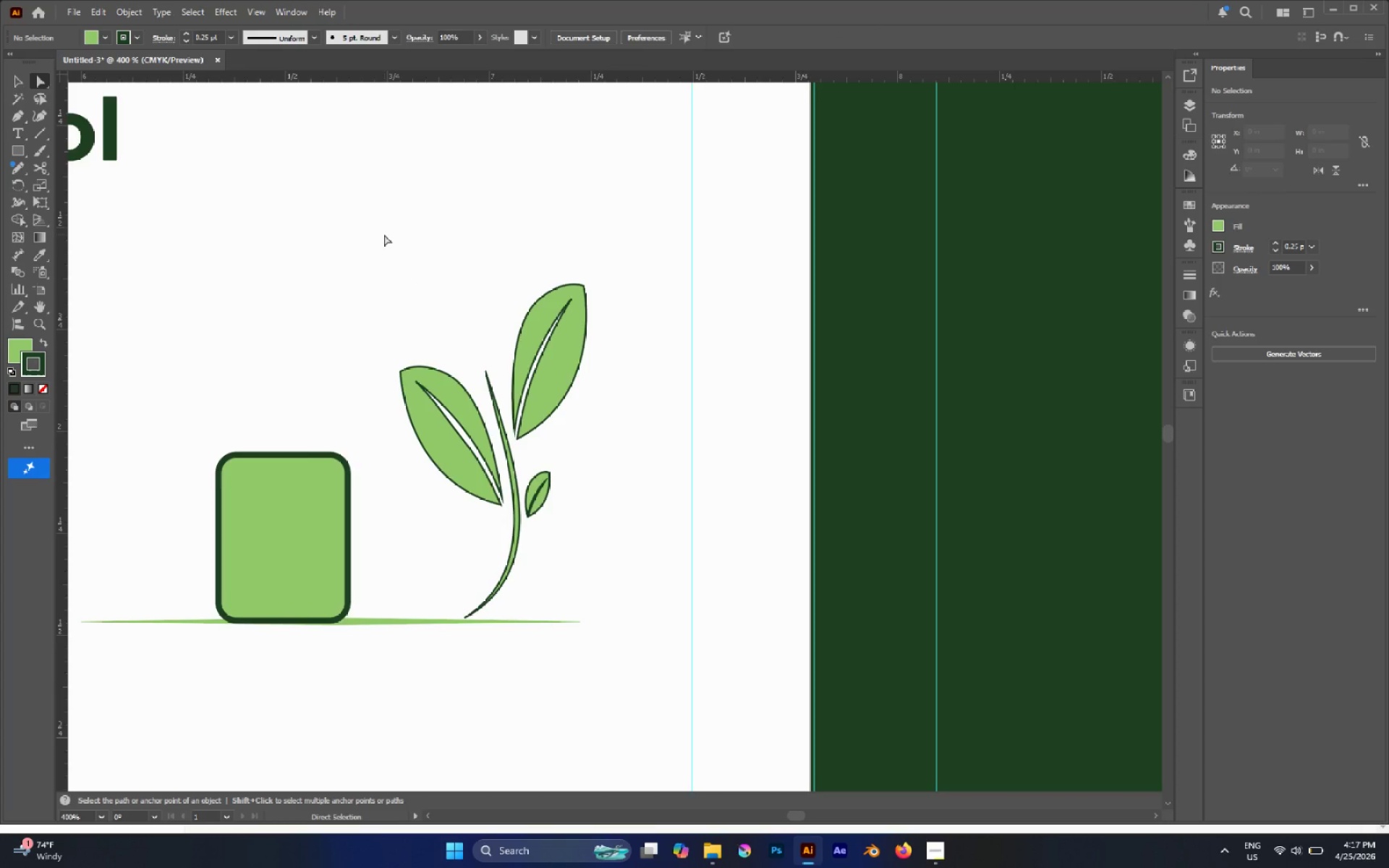 
key(V)
 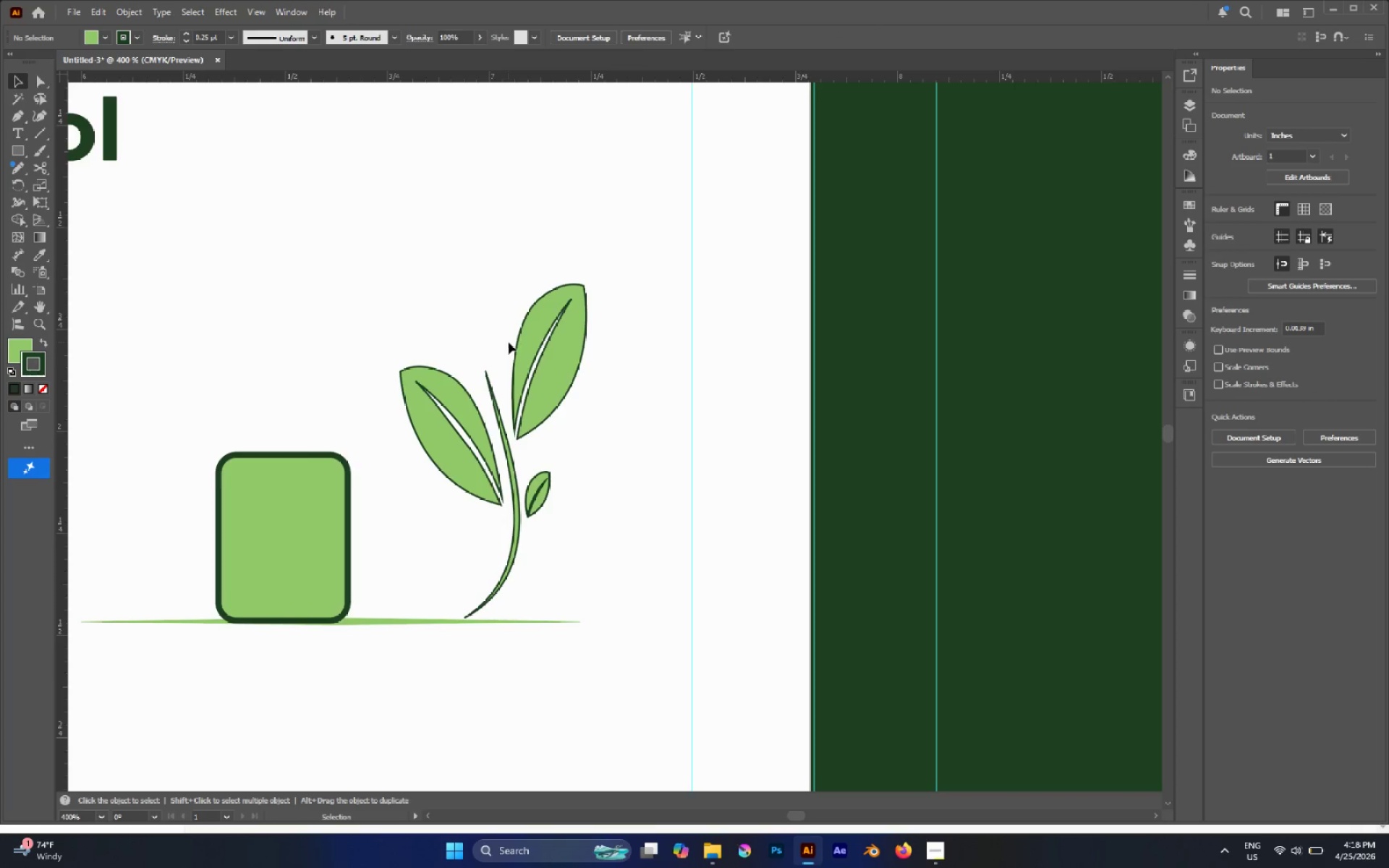 
double_click([524, 349])
 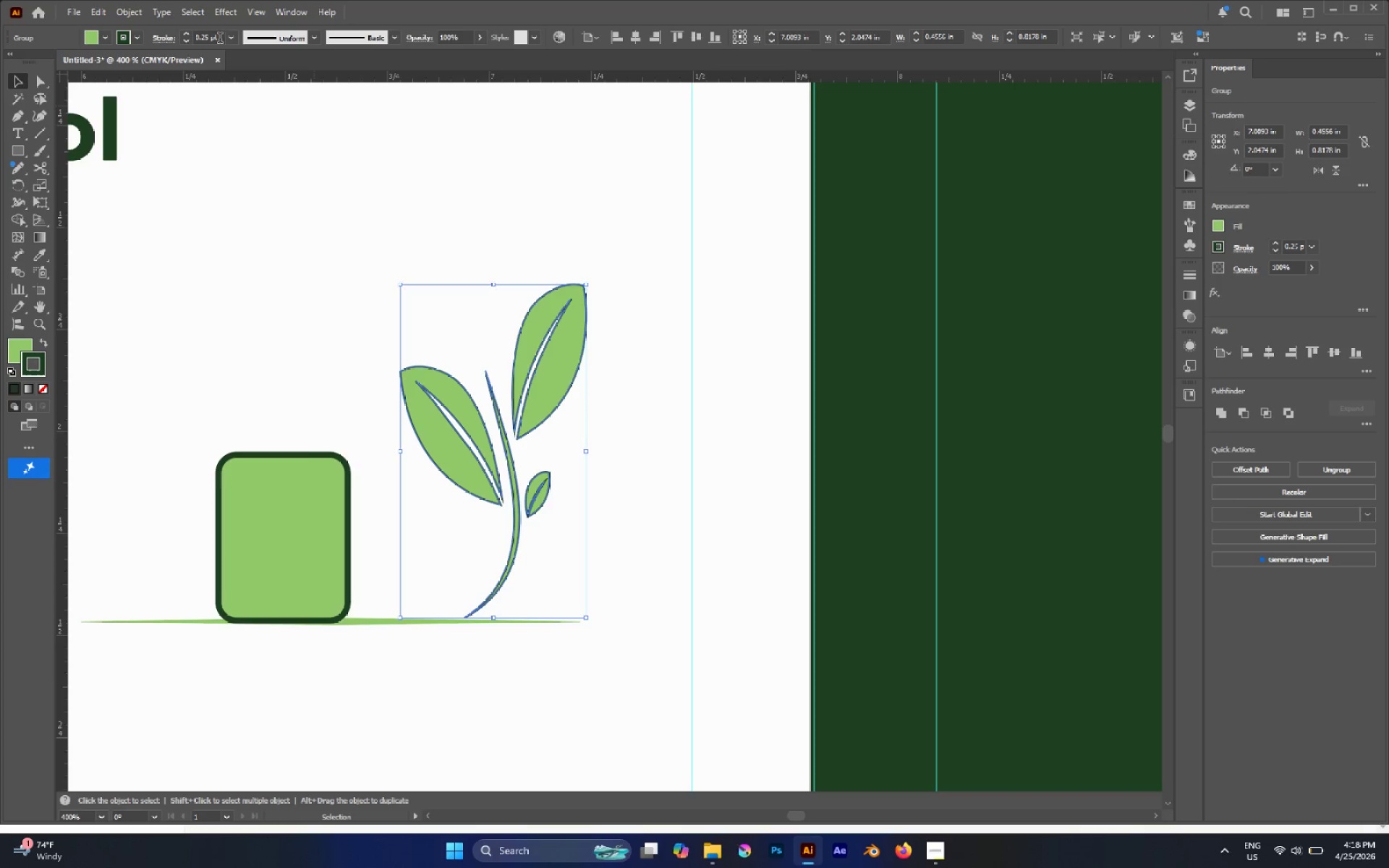 
left_click([205, 38])
 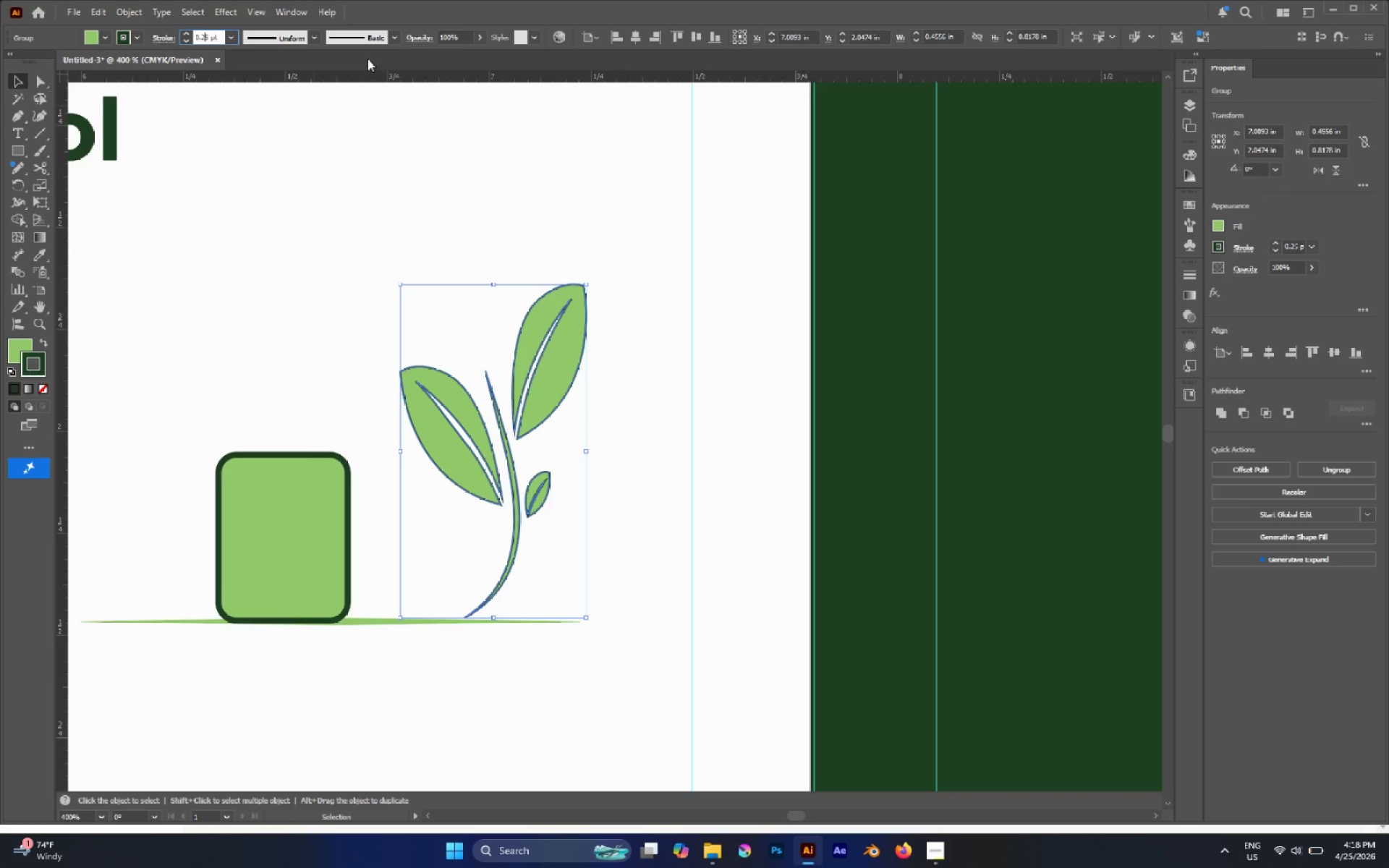 
key(ArrowLeft)
 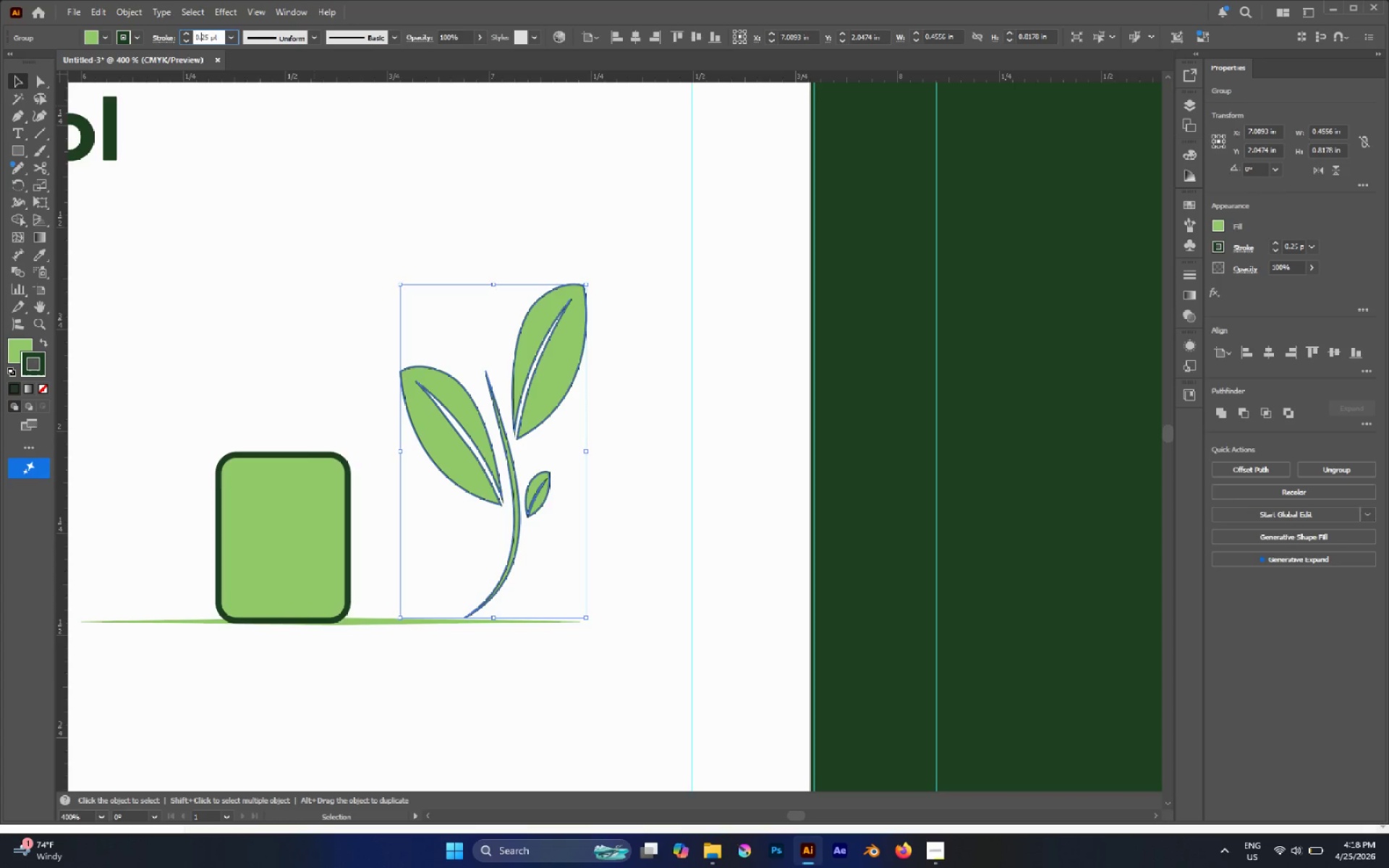 
key(1)
 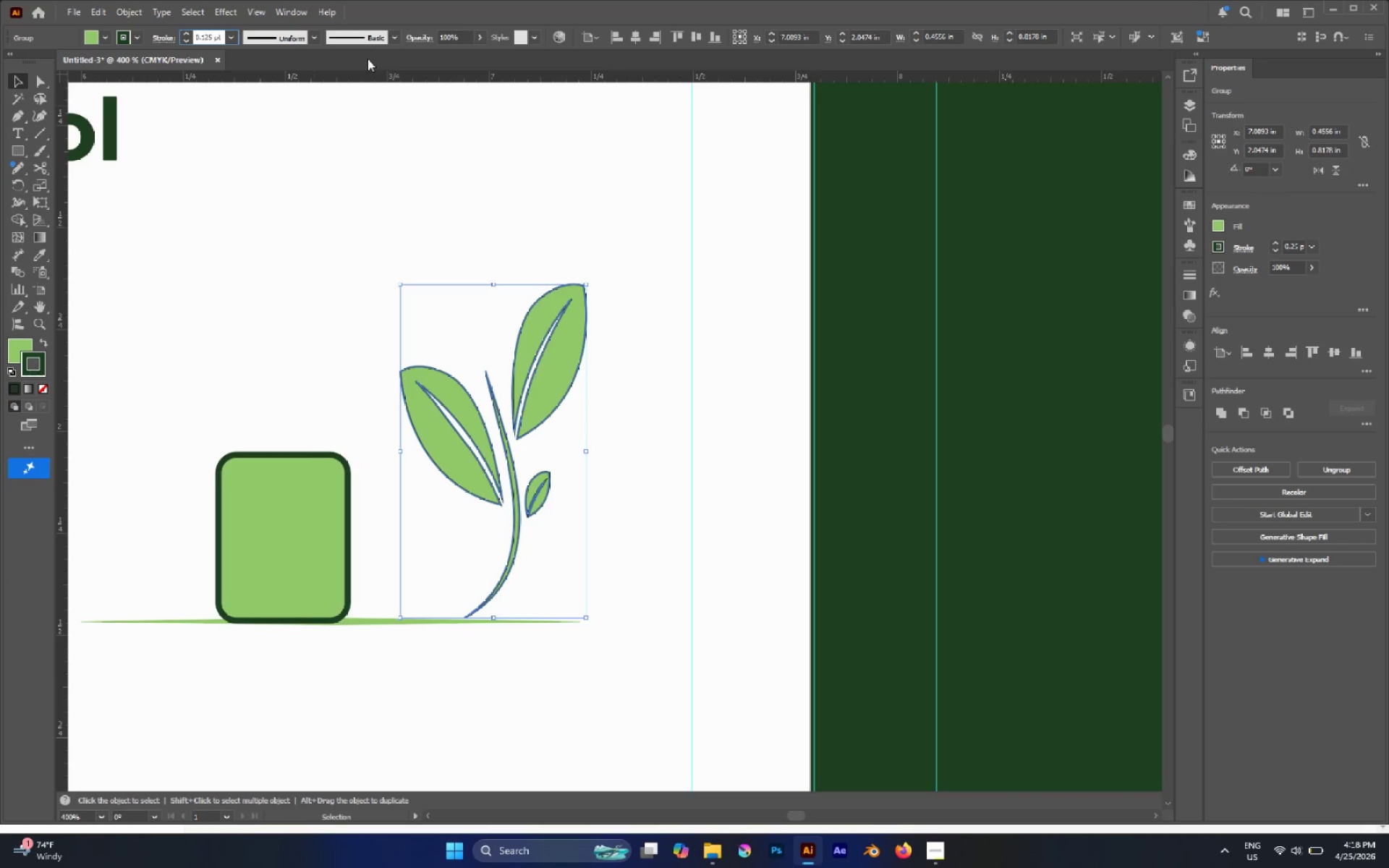 
key(Enter)
 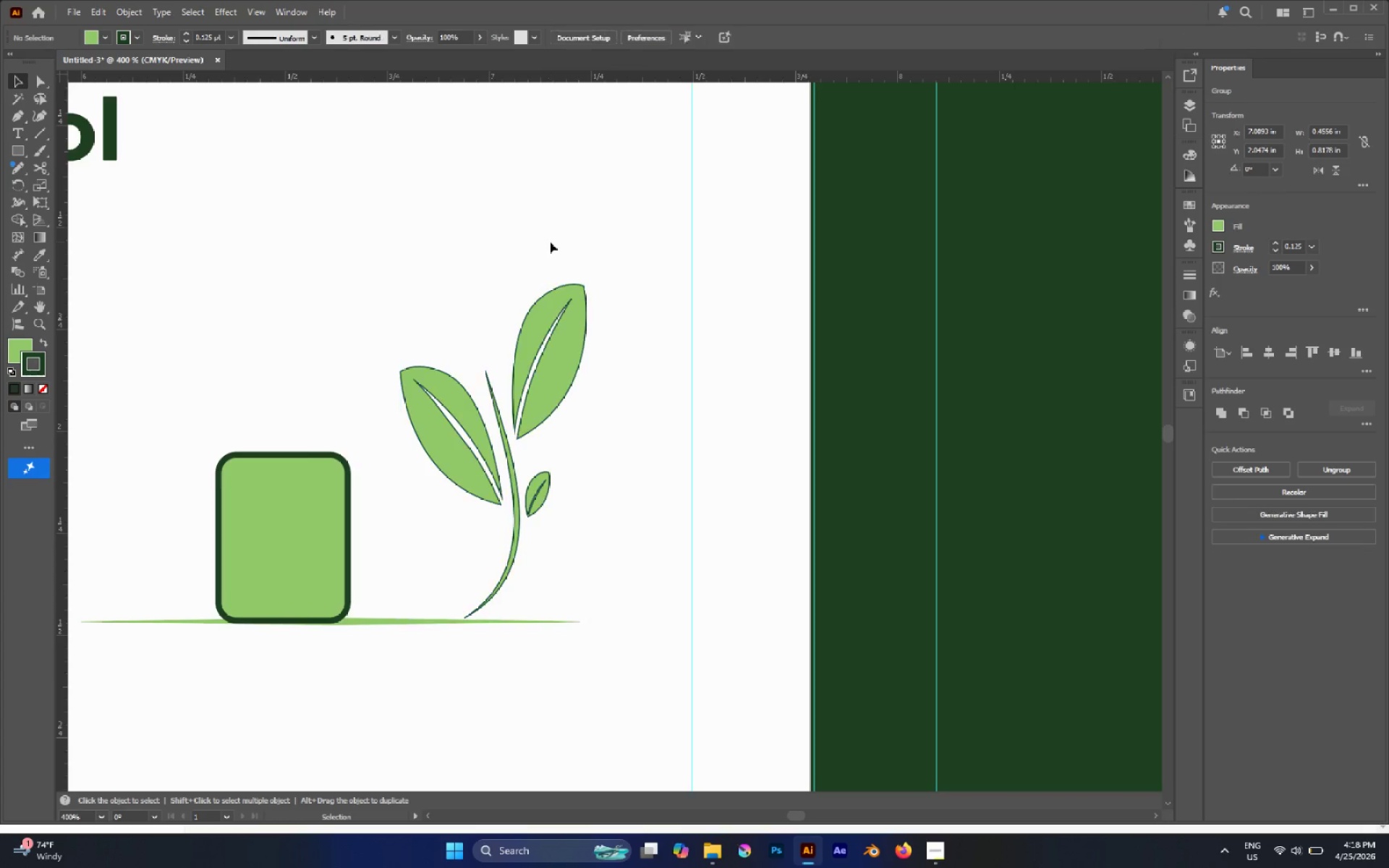 
hold_key(key=AltLeft, duration=0.34)
scroll: coordinate [563, 249], scroll_direction: down, amount: 3.0
 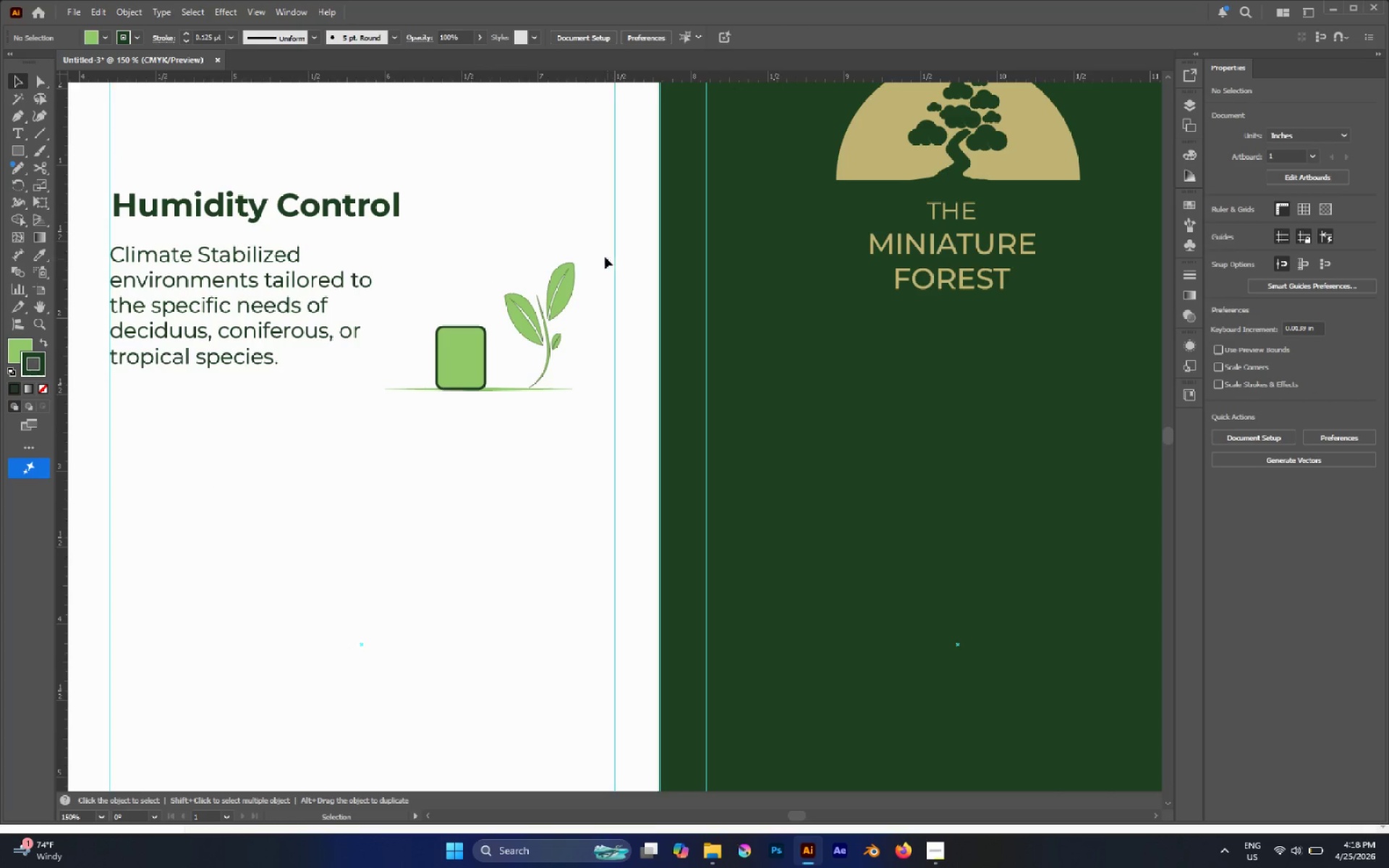 
scroll: coordinate [575, 244], scroll_direction: up, amount: 3.0
 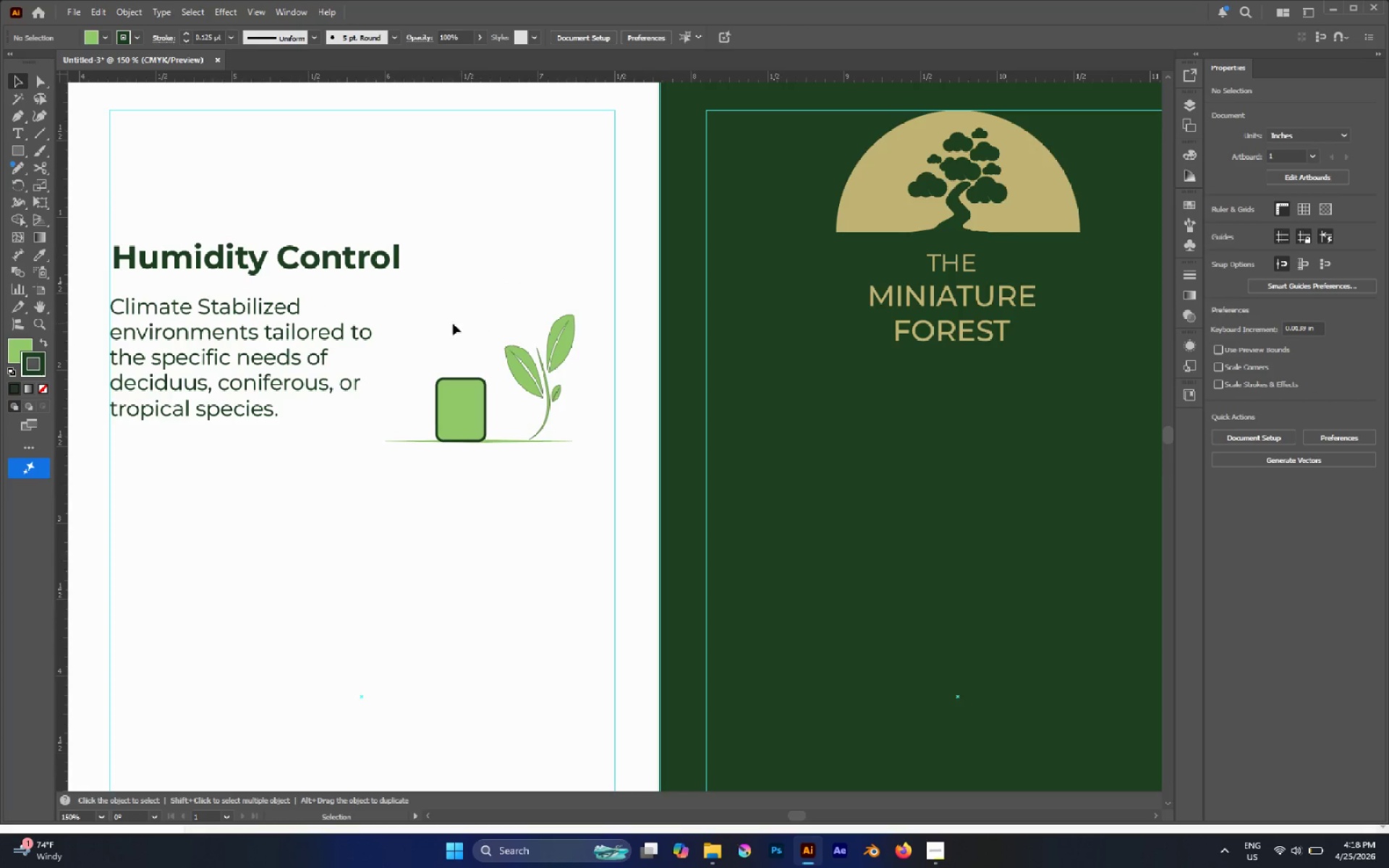 
hold_key(key=AltLeft, duration=0.88)
scroll: coordinate [432, 344], scroll_direction: up, amount: 2.0
 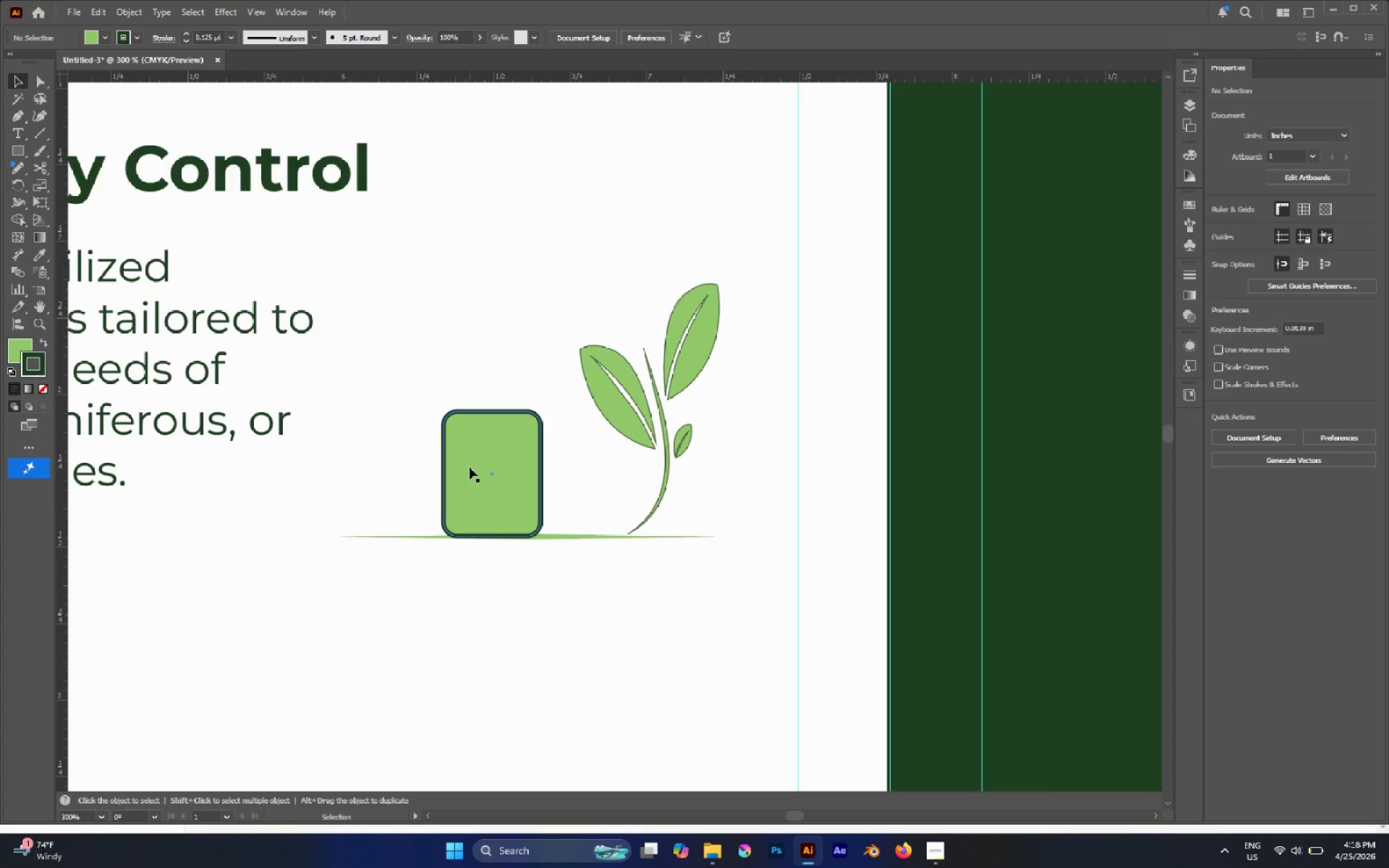 
left_click([470, 467])
 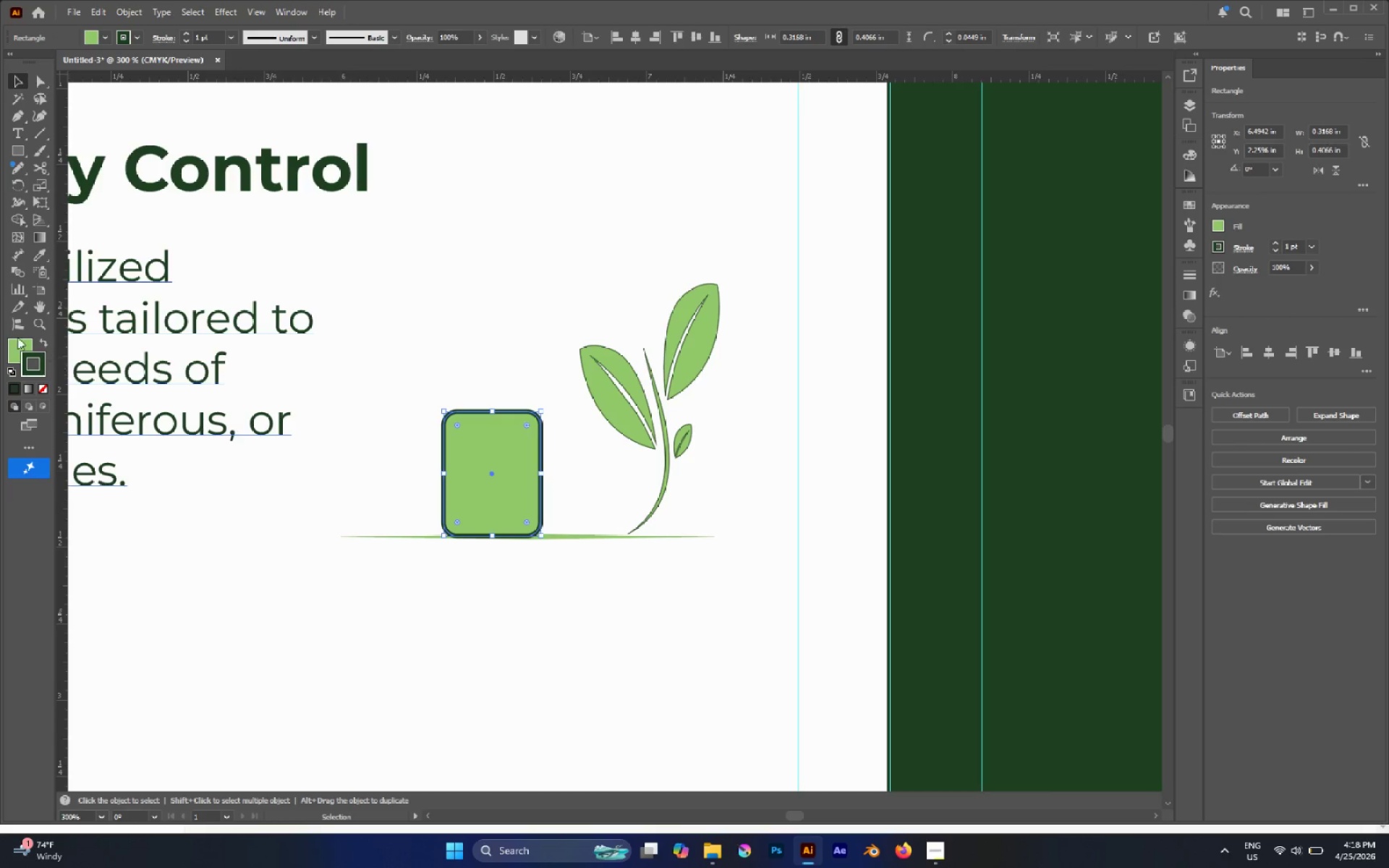 
double_click([17, 343])
 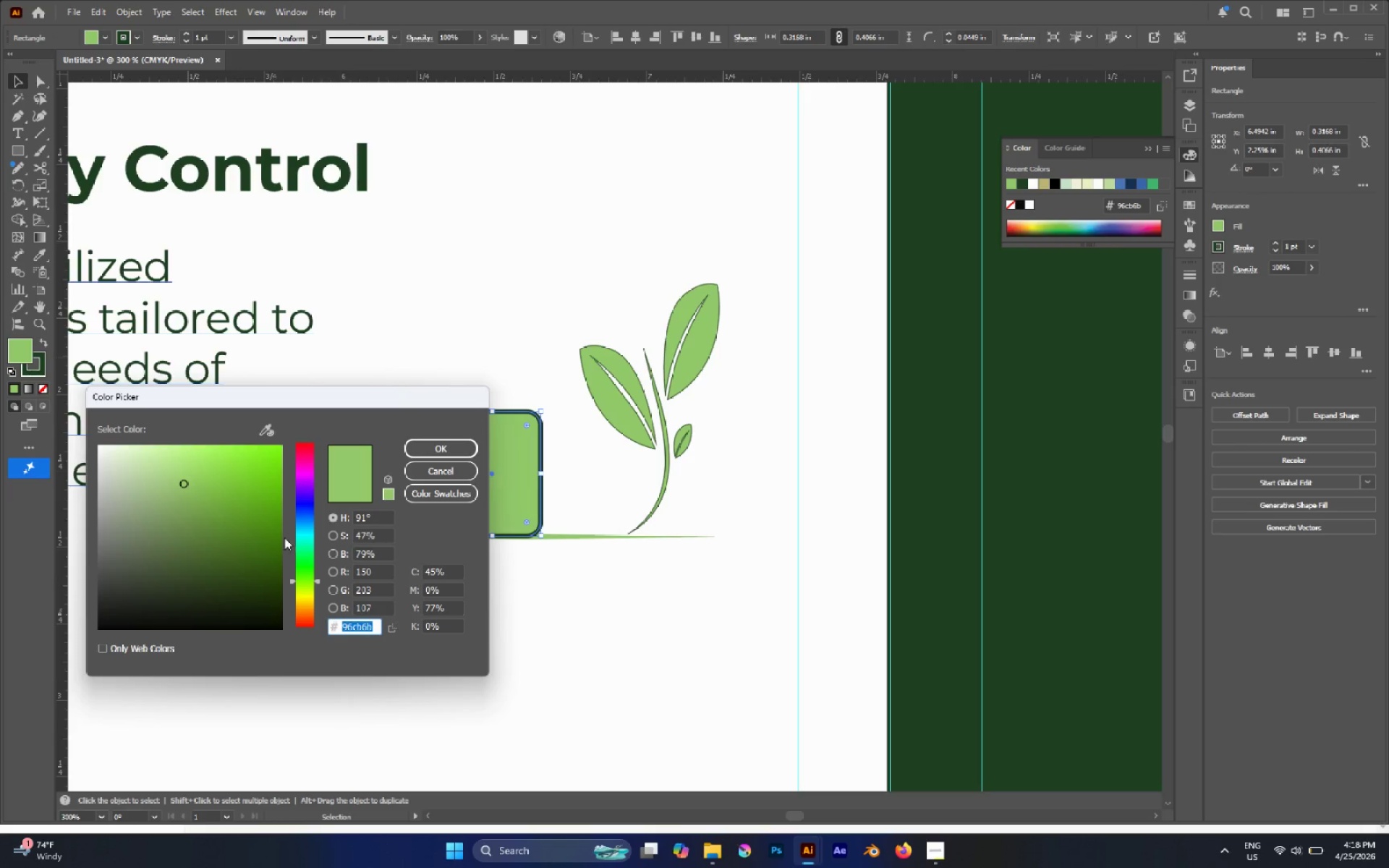 
left_click_drag(start_coordinate=[307, 557], to_coordinate=[308, 541])
 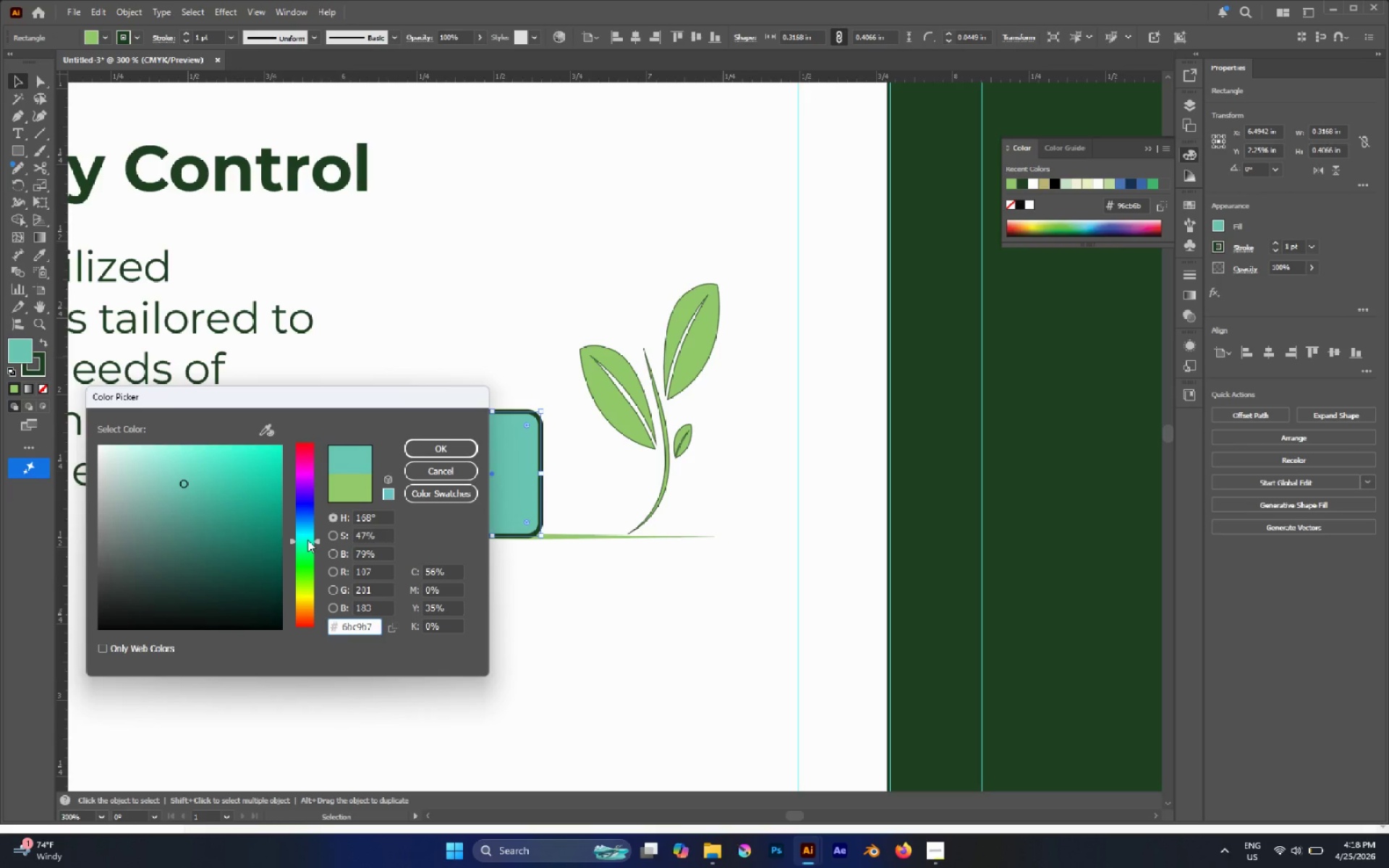 
left_click_drag(start_coordinate=[307, 540], to_coordinate=[307, 527])
 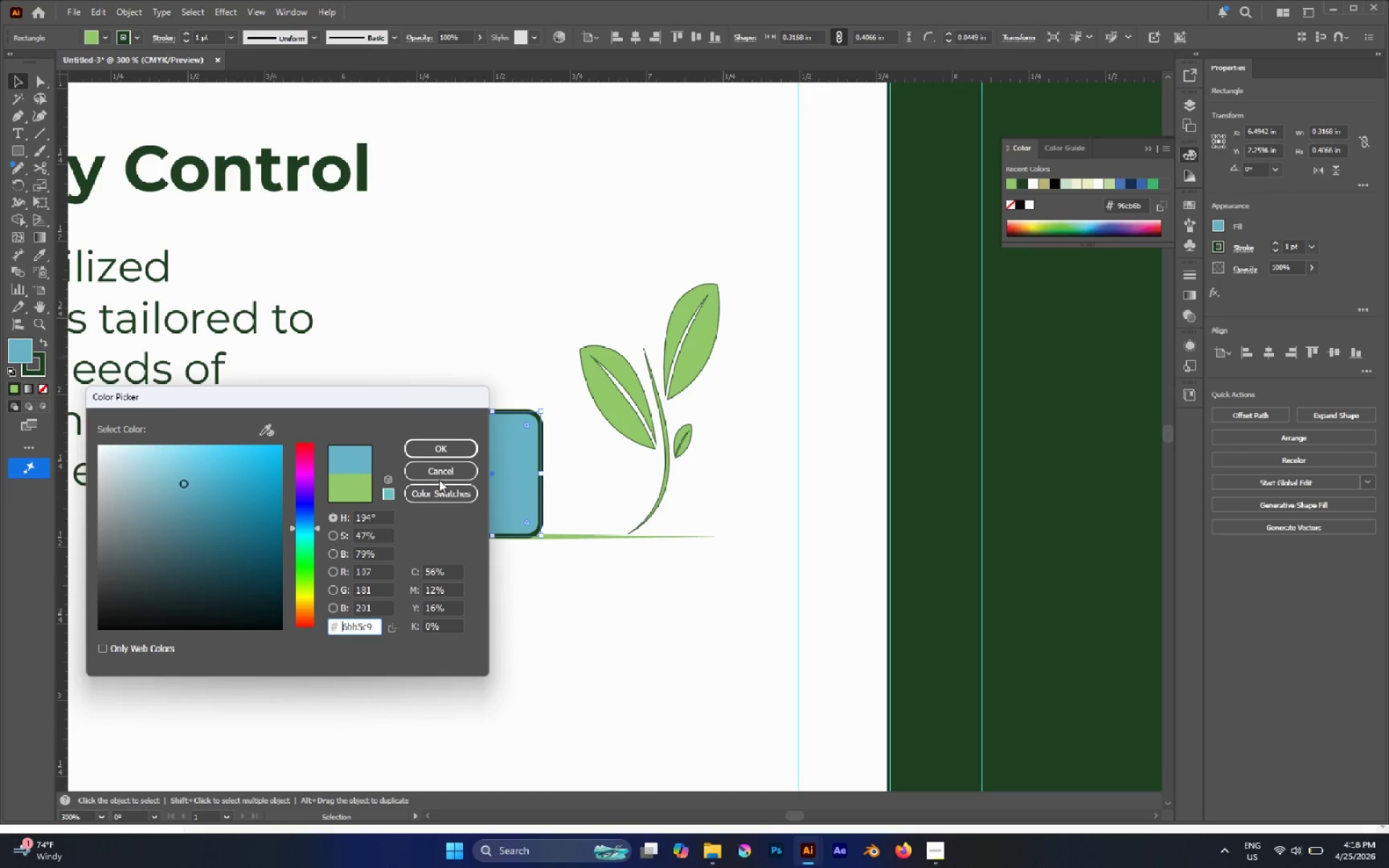 
left_click([445, 454])
 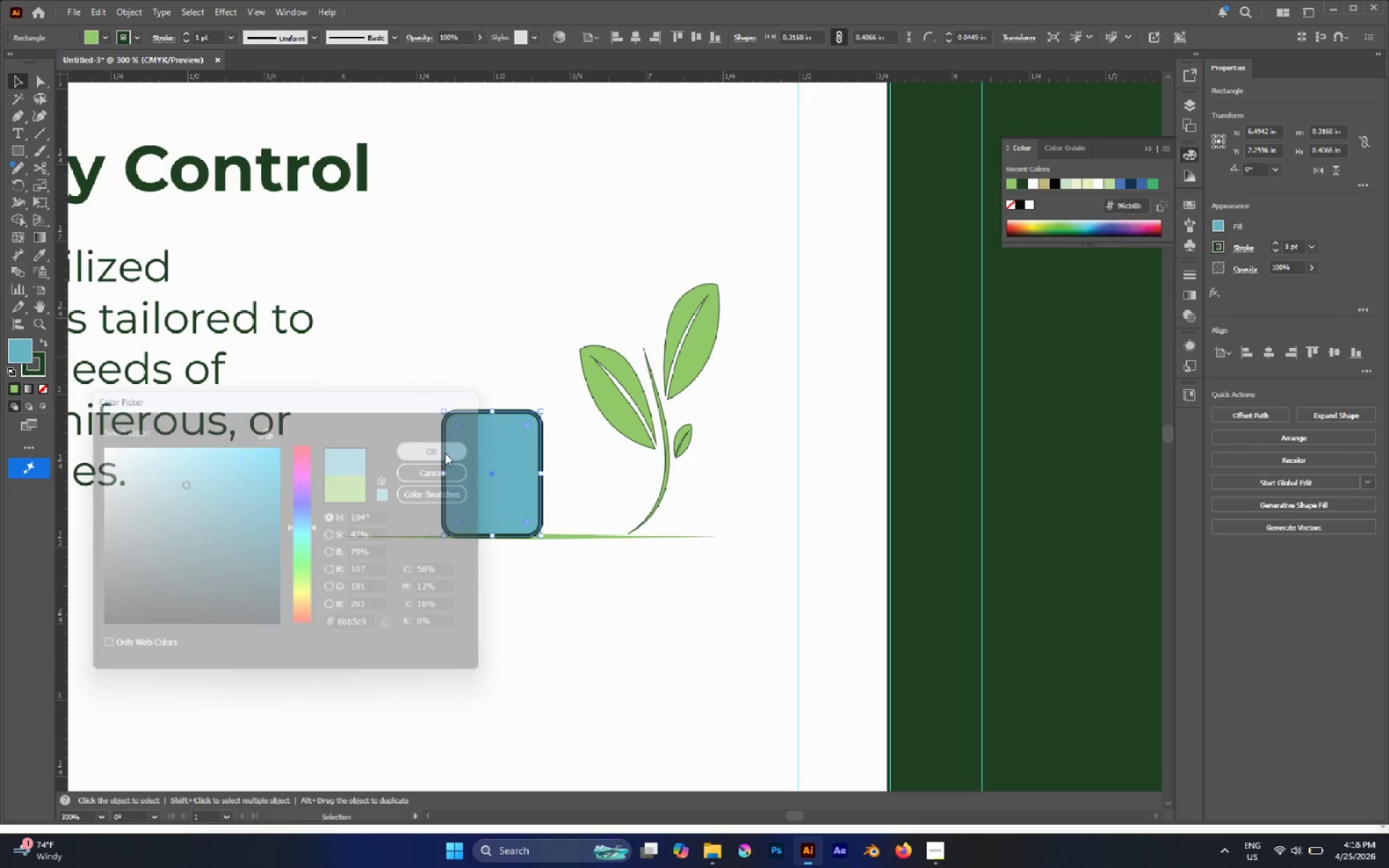 
hold_key(key=AltLeft, duration=0.47)
scroll: coordinate [447, 452], scroll_direction: up, amount: 3.0
 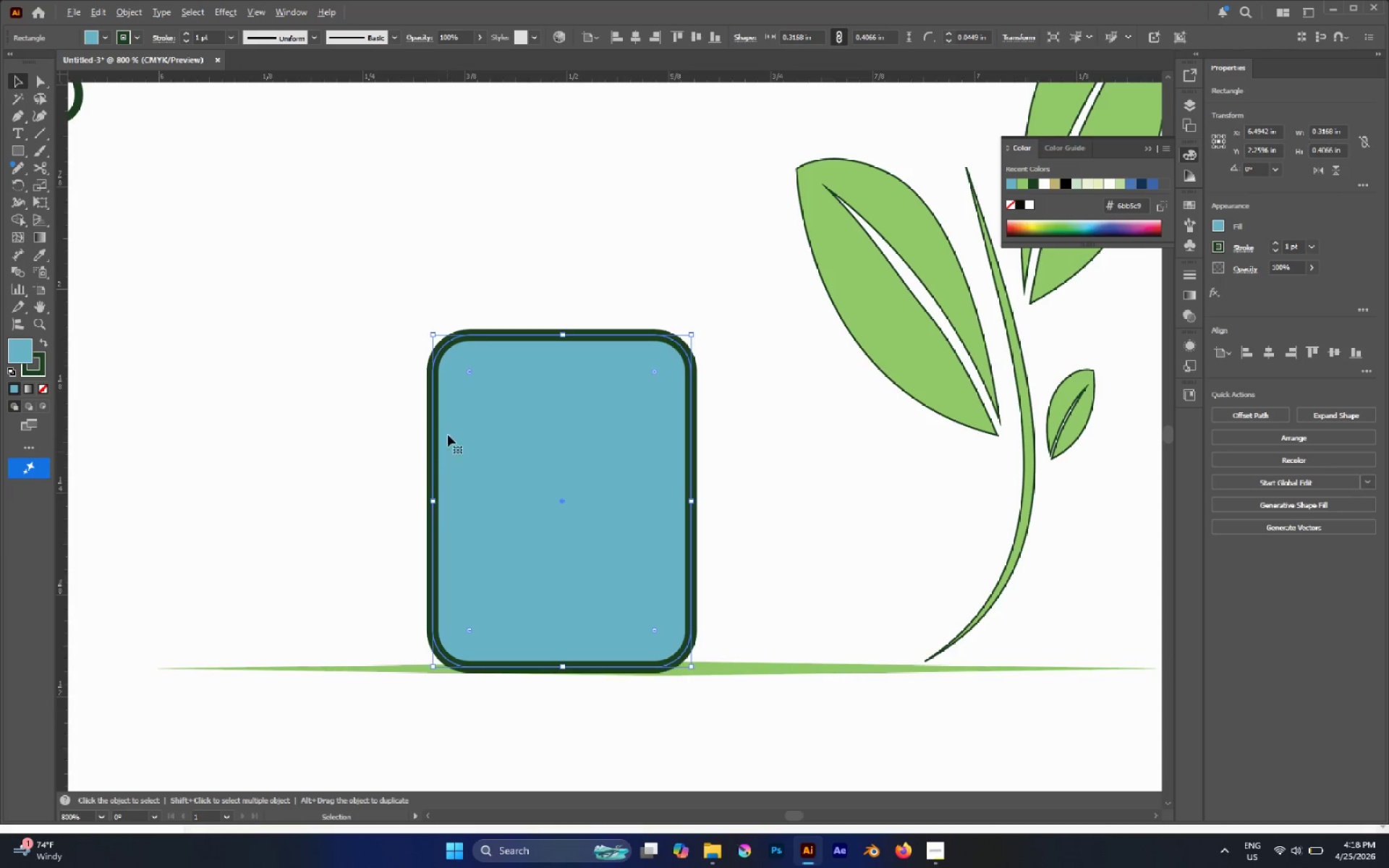 
left_click([449, 234])
 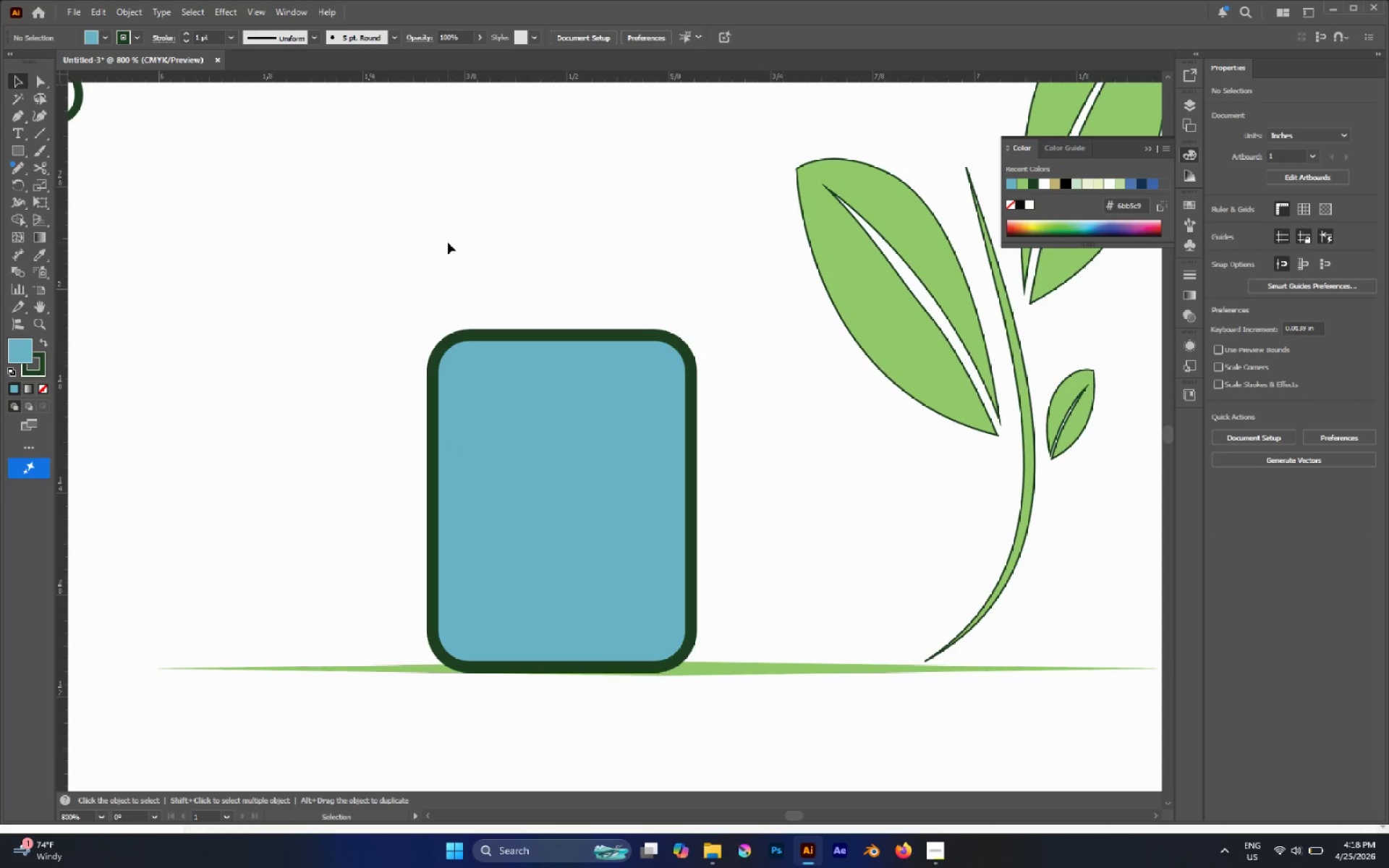 
key(P)
 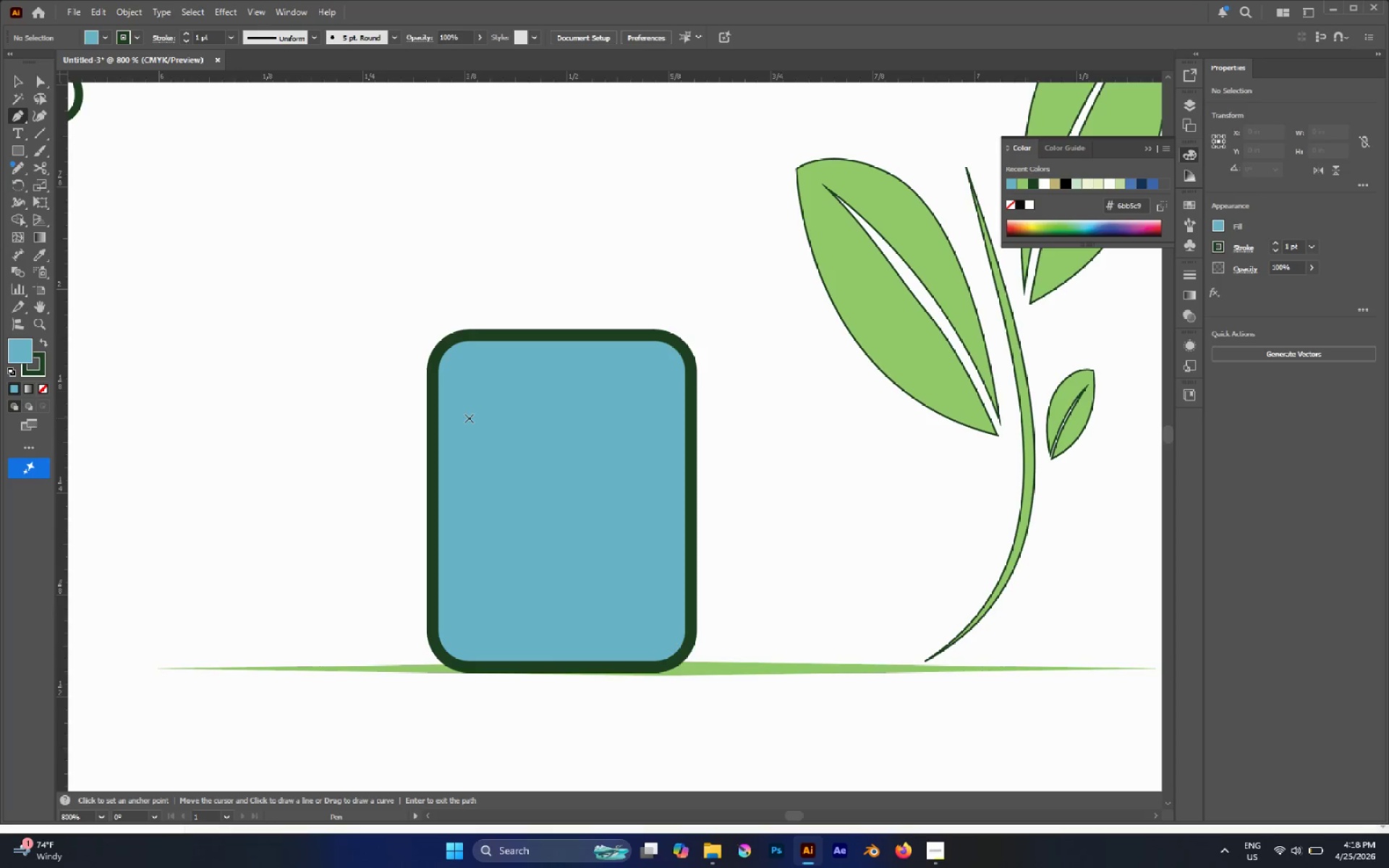 
key(M)
 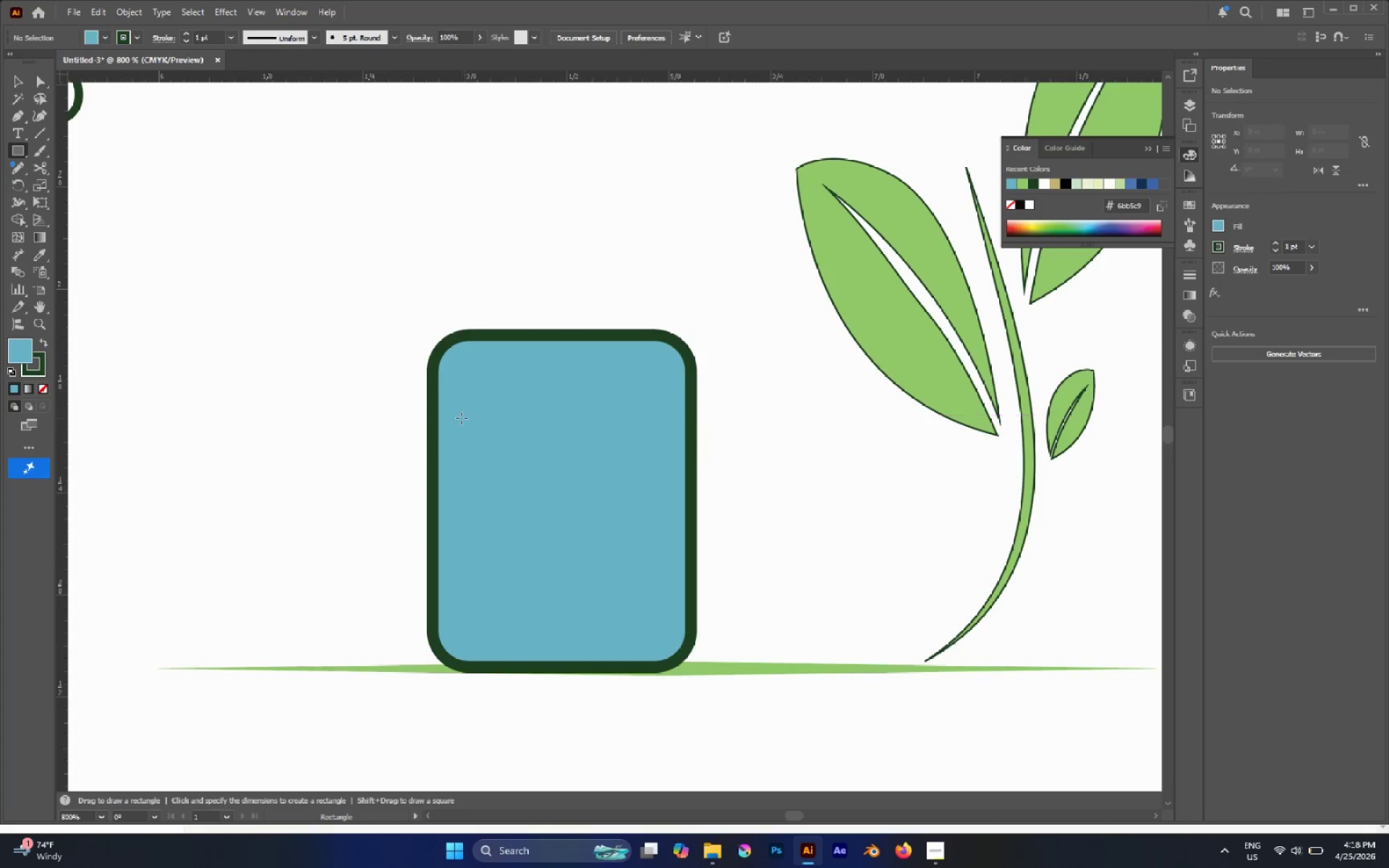 
left_click_drag(start_coordinate=[459, 414], to_coordinate=[475, 566])
 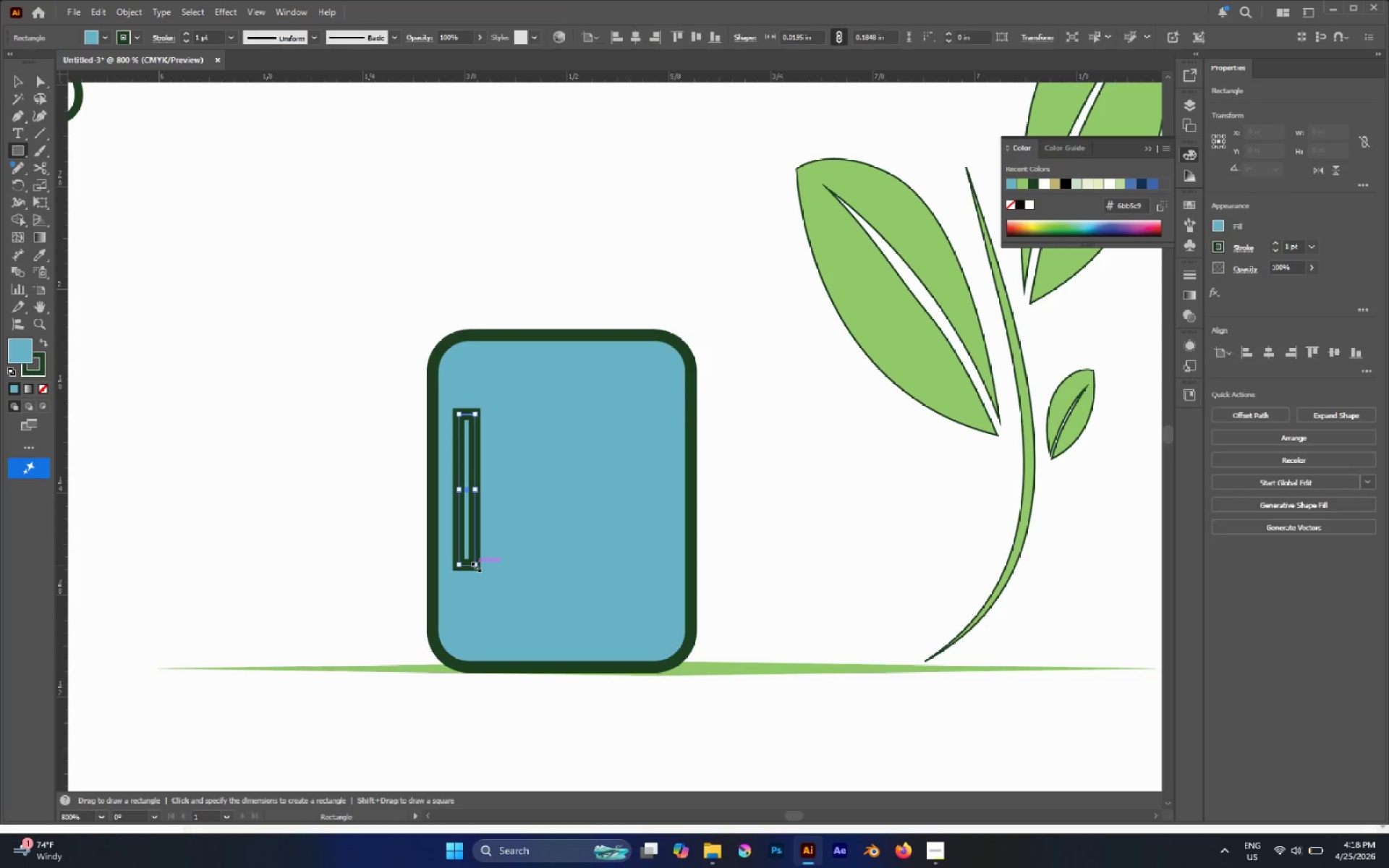 
type(Xx/)
 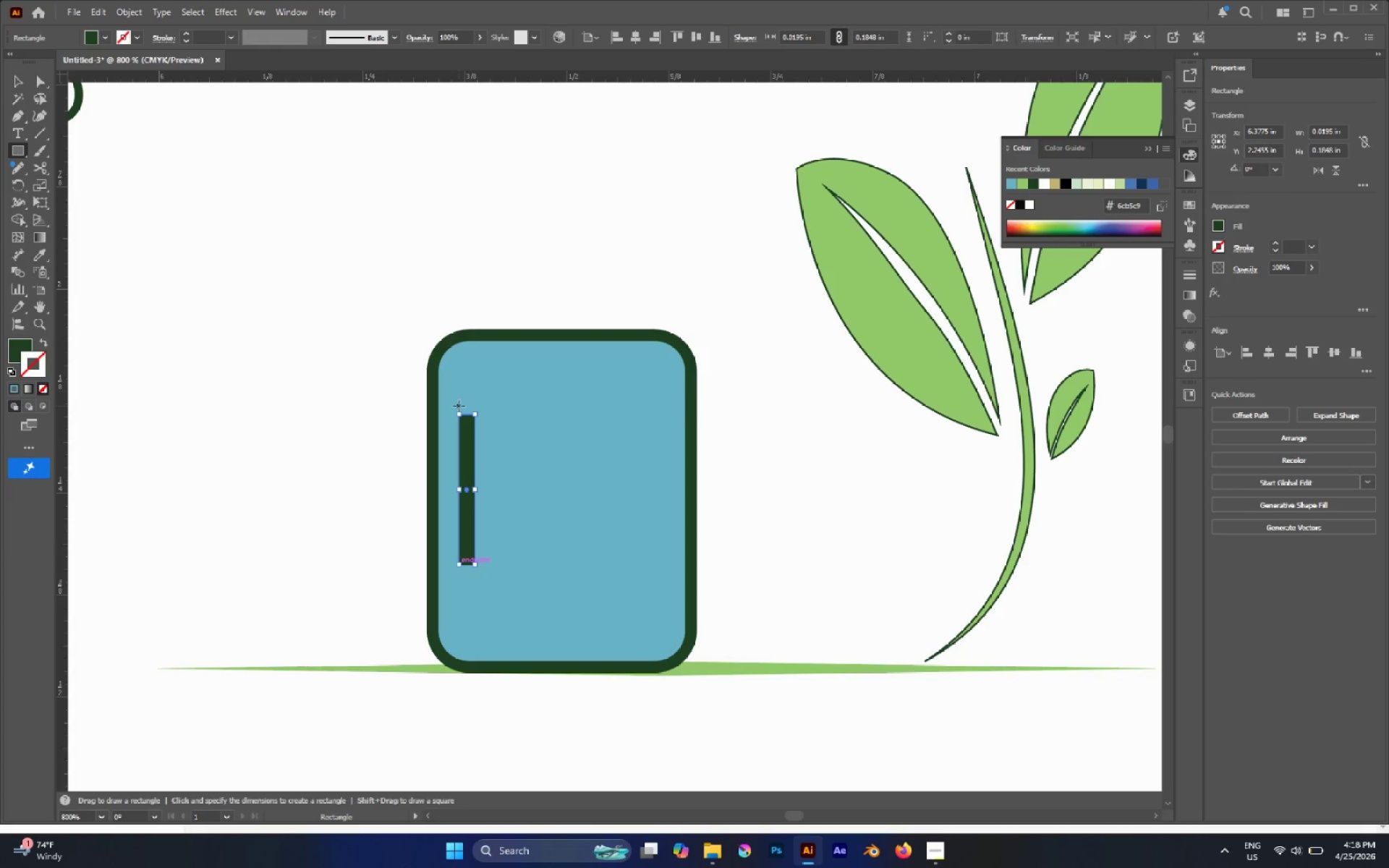 
key(V)
 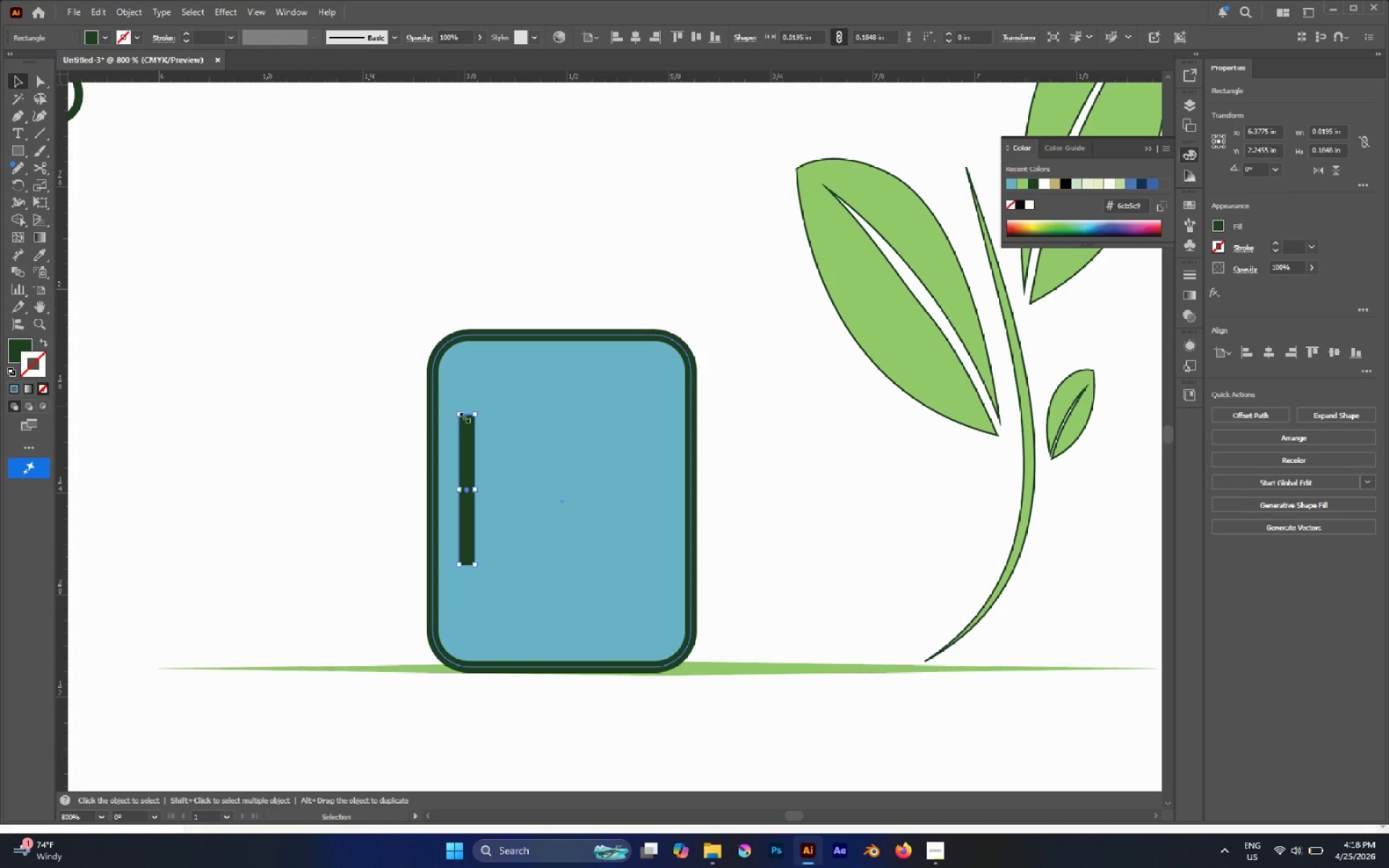 
hold_key(key=AltLeft, duration=0.44)
 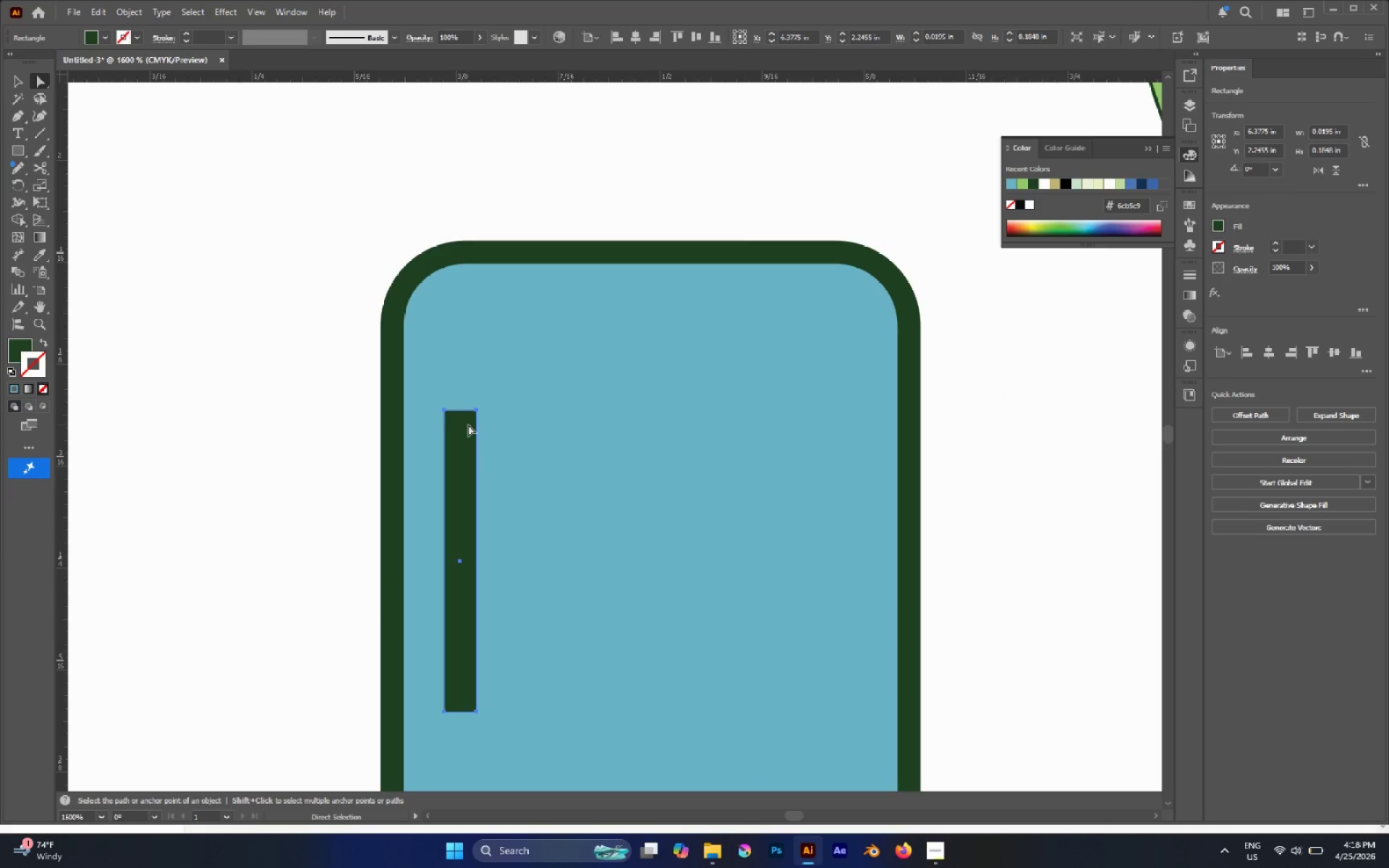 
key(A)
 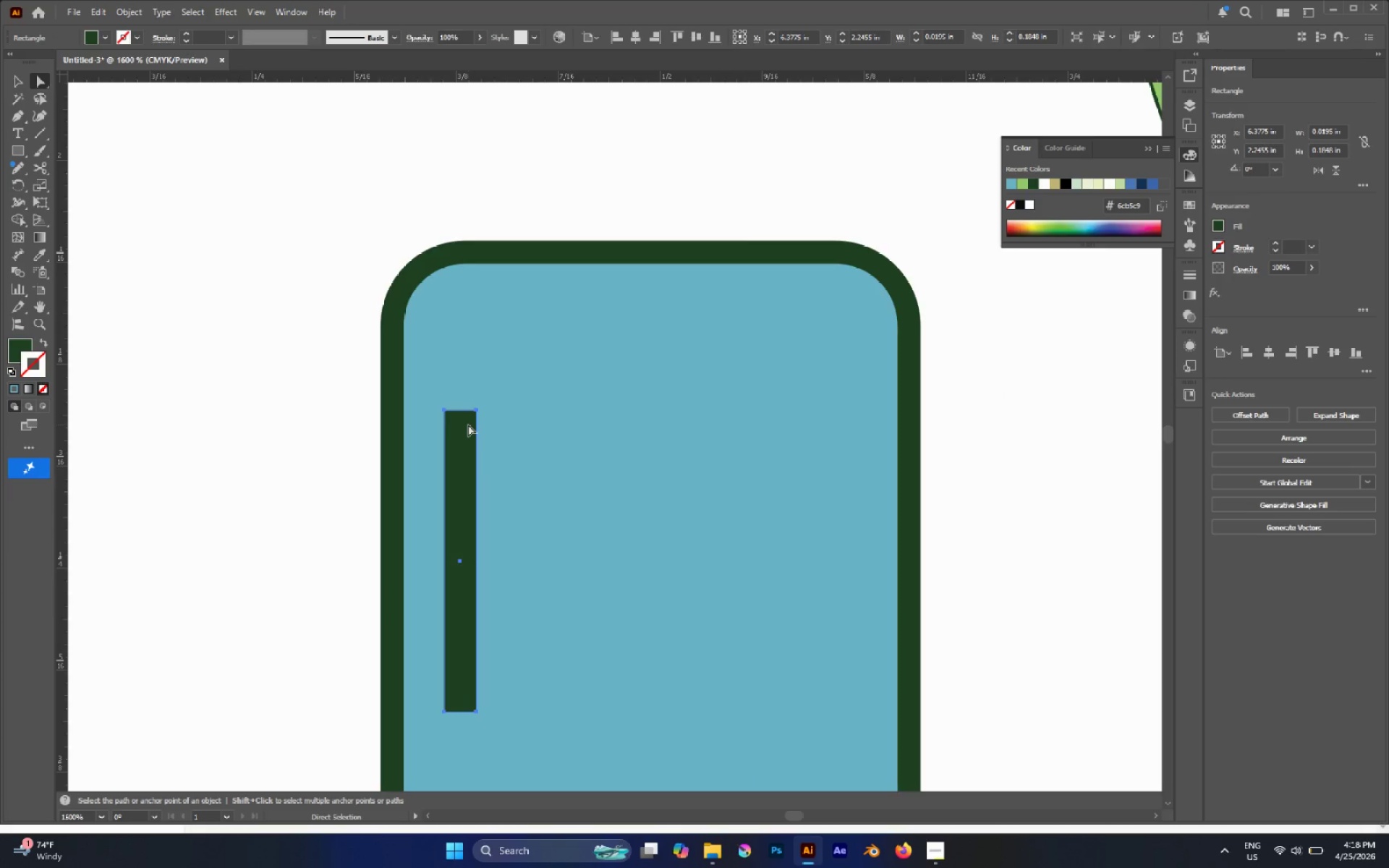 
scroll: coordinate [468, 425], scroll_direction: up, amount: 2.0
 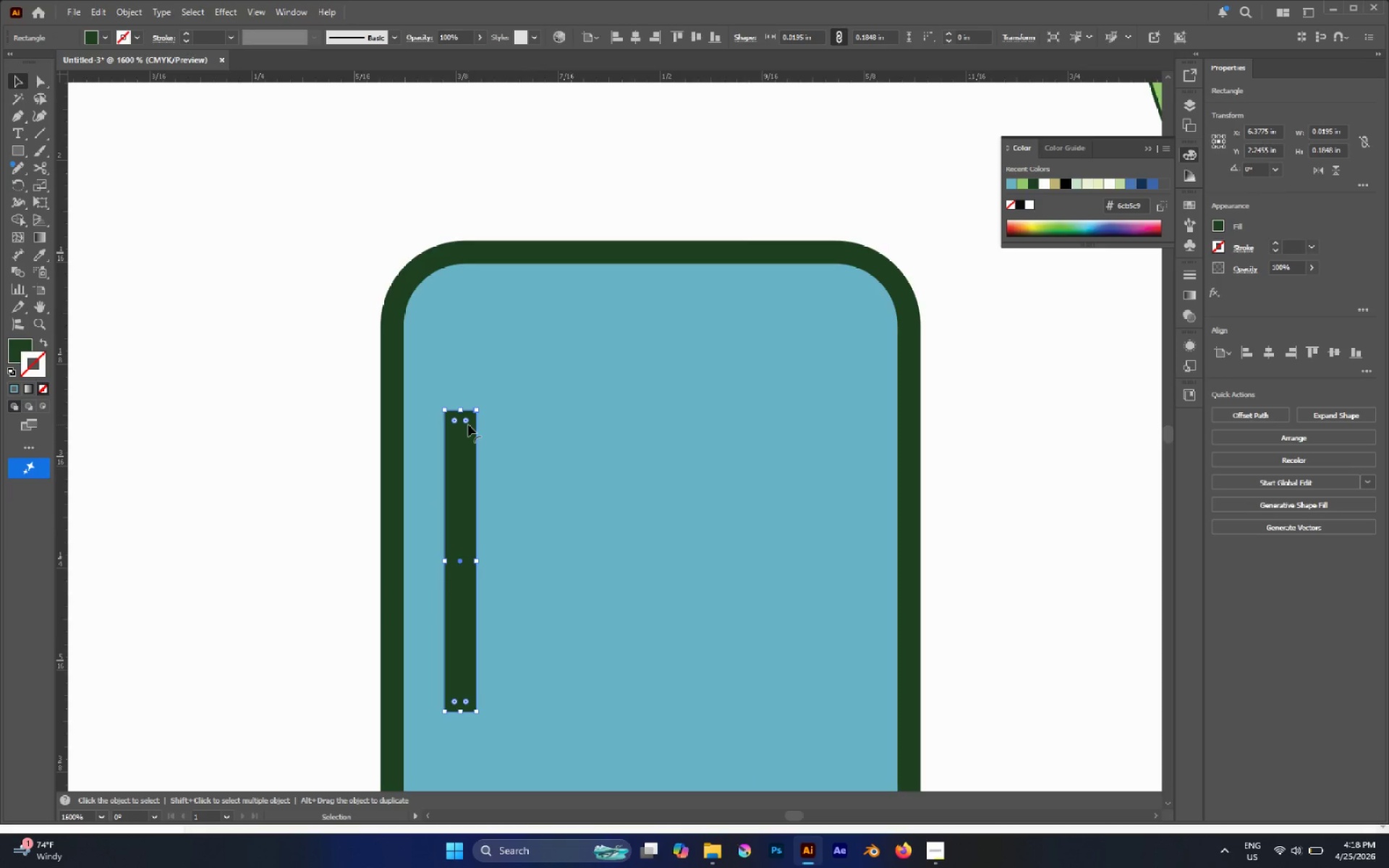 
type(av)
 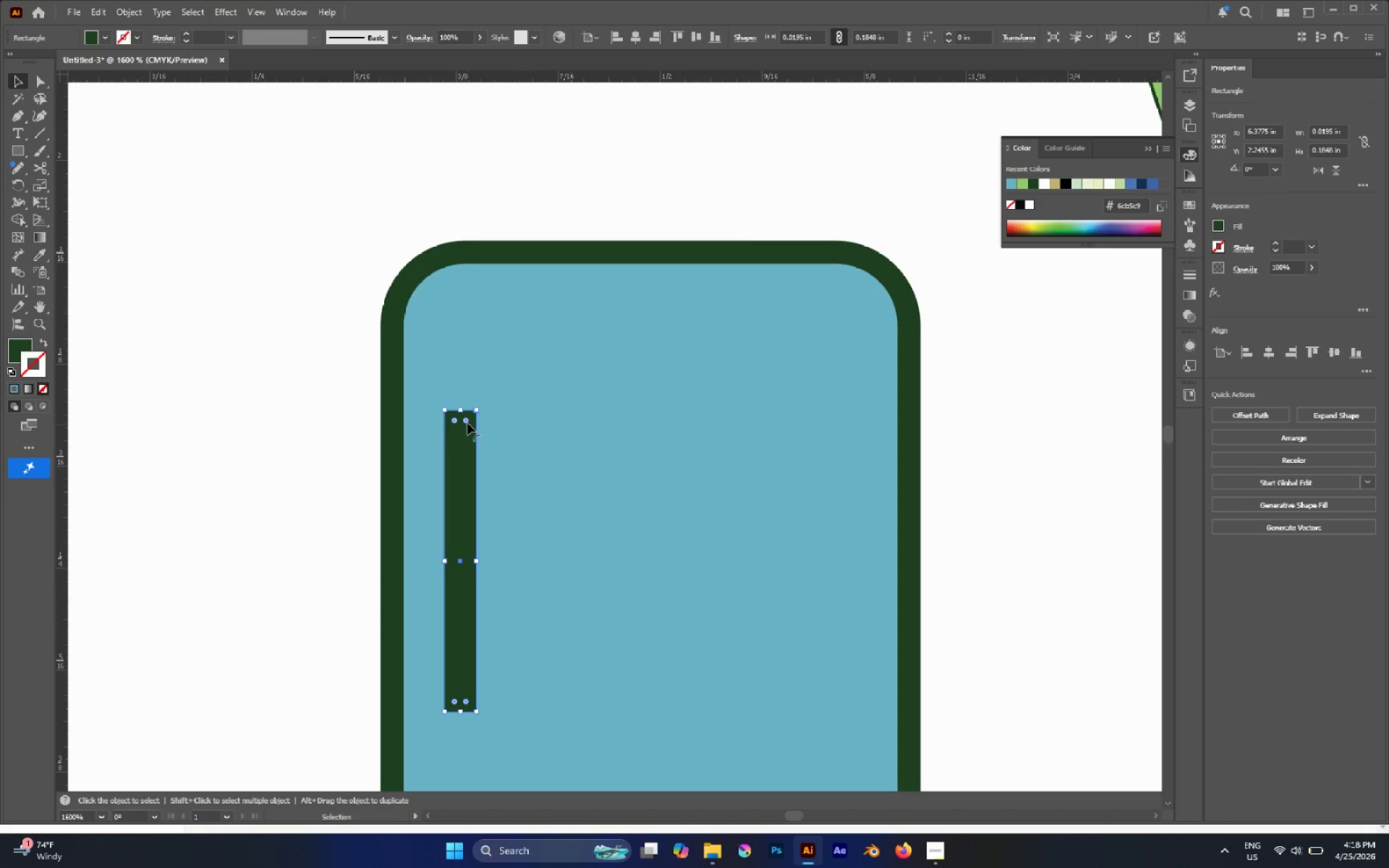 
left_click_drag(start_coordinate=[467, 423], to_coordinate=[451, 574])
 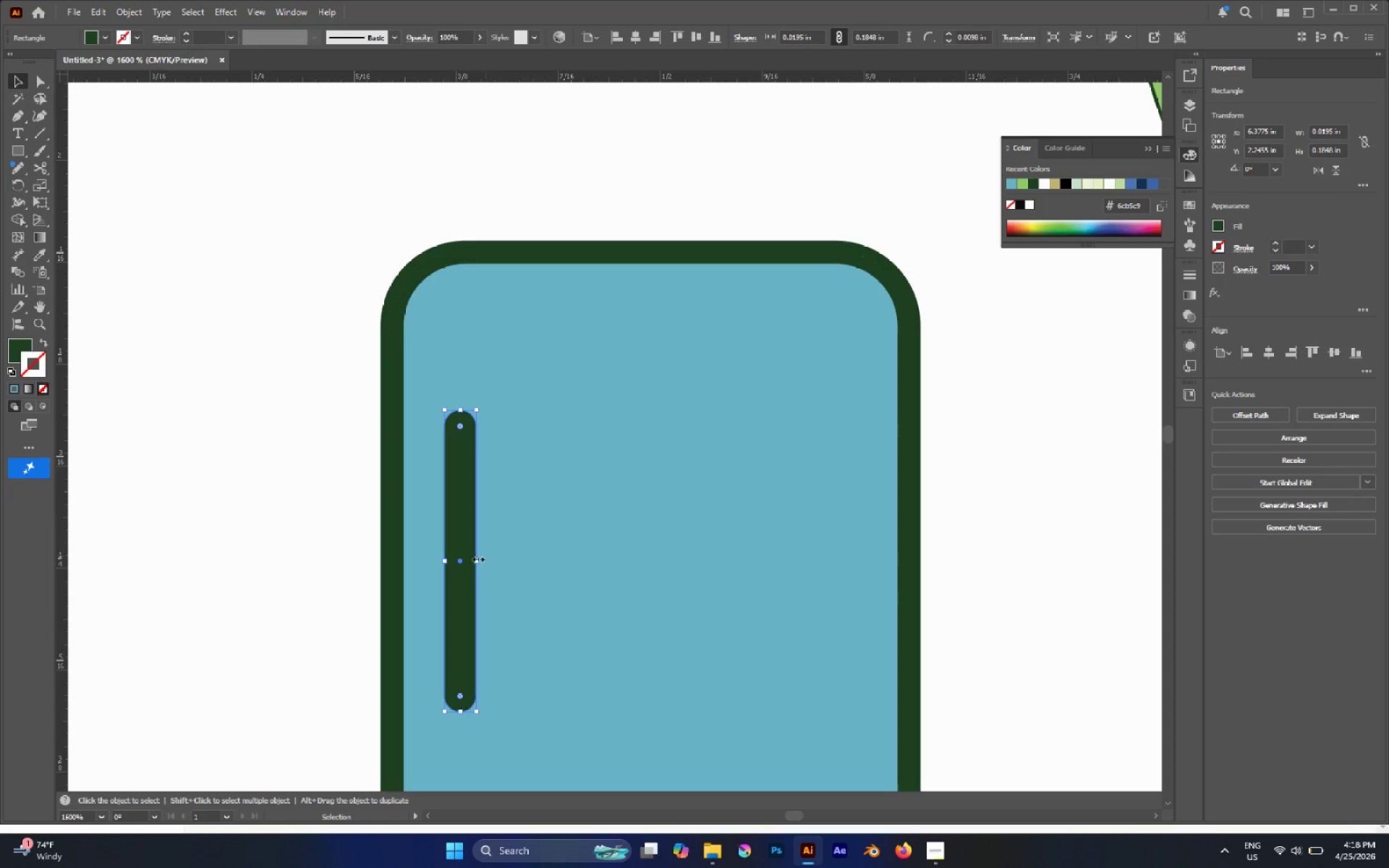 
left_click_drag(start_coordinate=[473, 560], to_coordinate=[464, 557])
 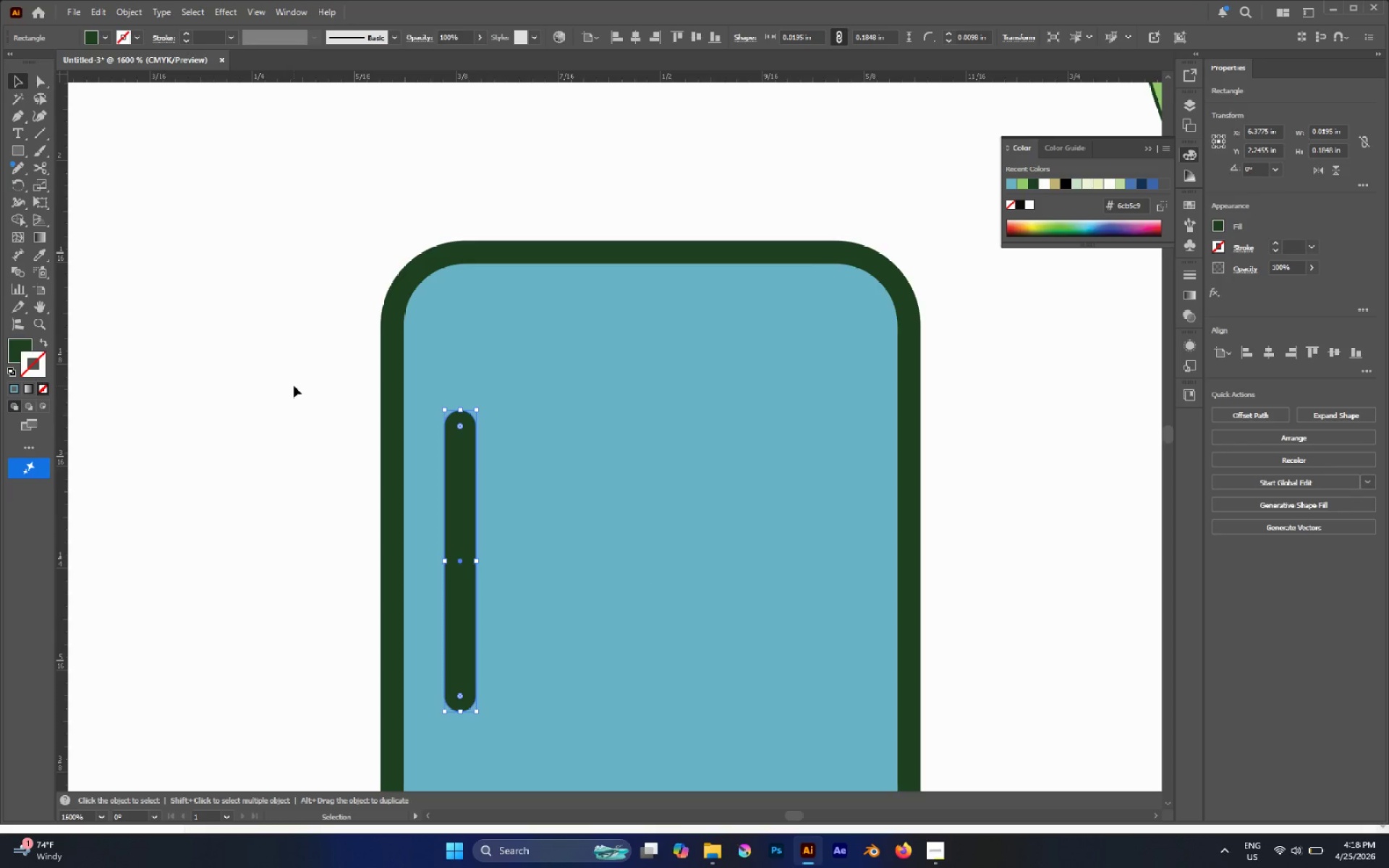 
type(ix)
 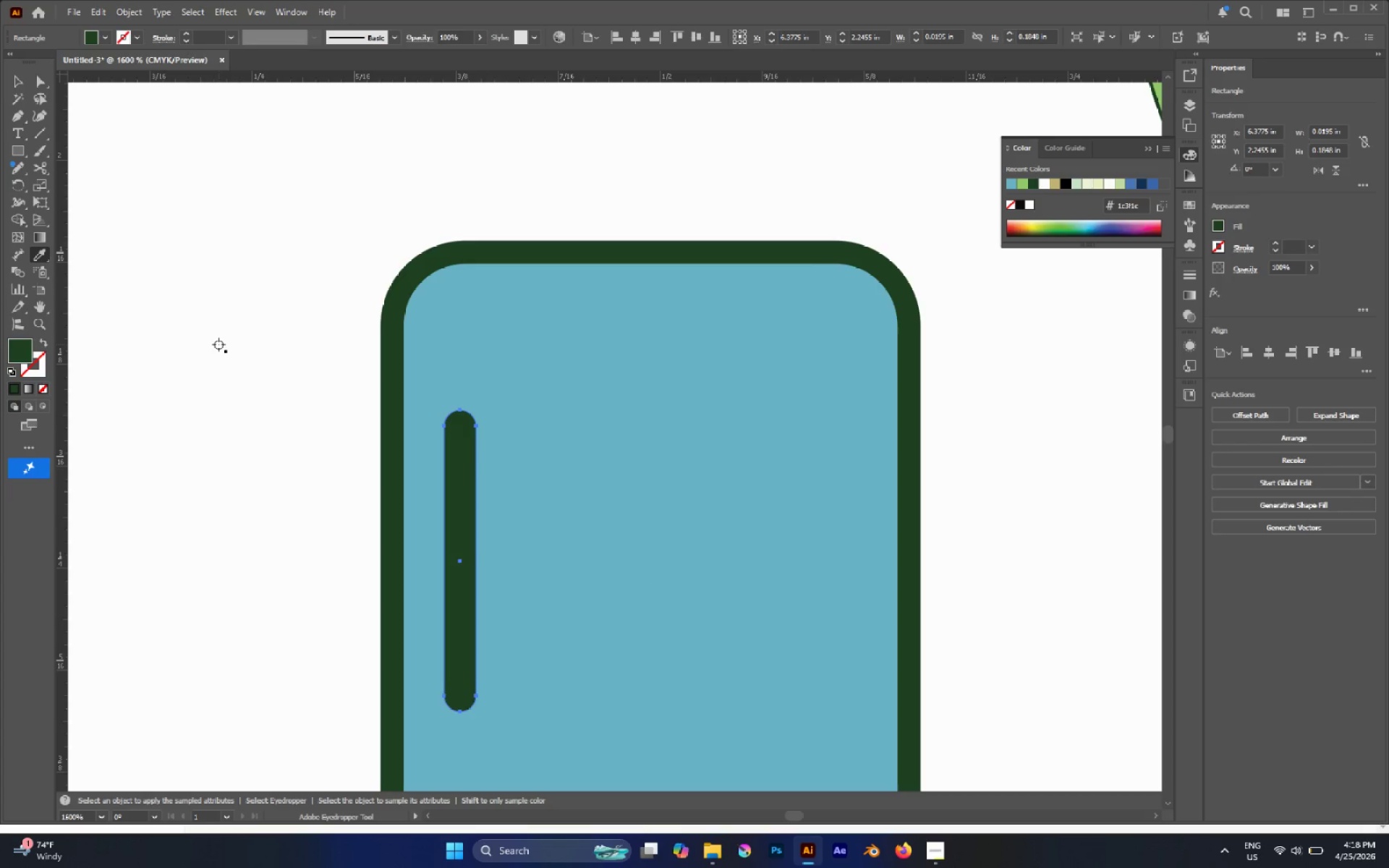 
left_click([218, 344])
 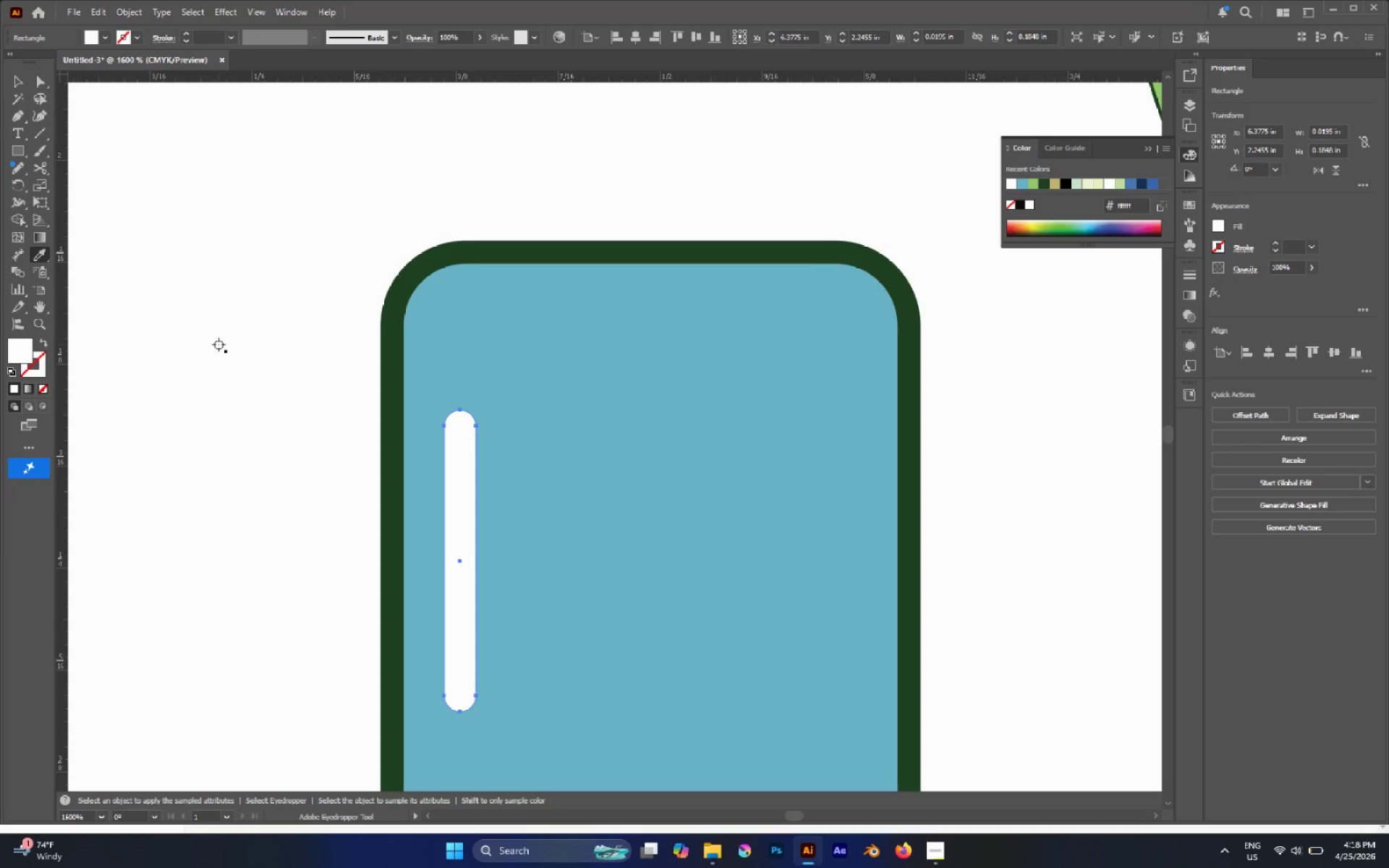 
type(av)
 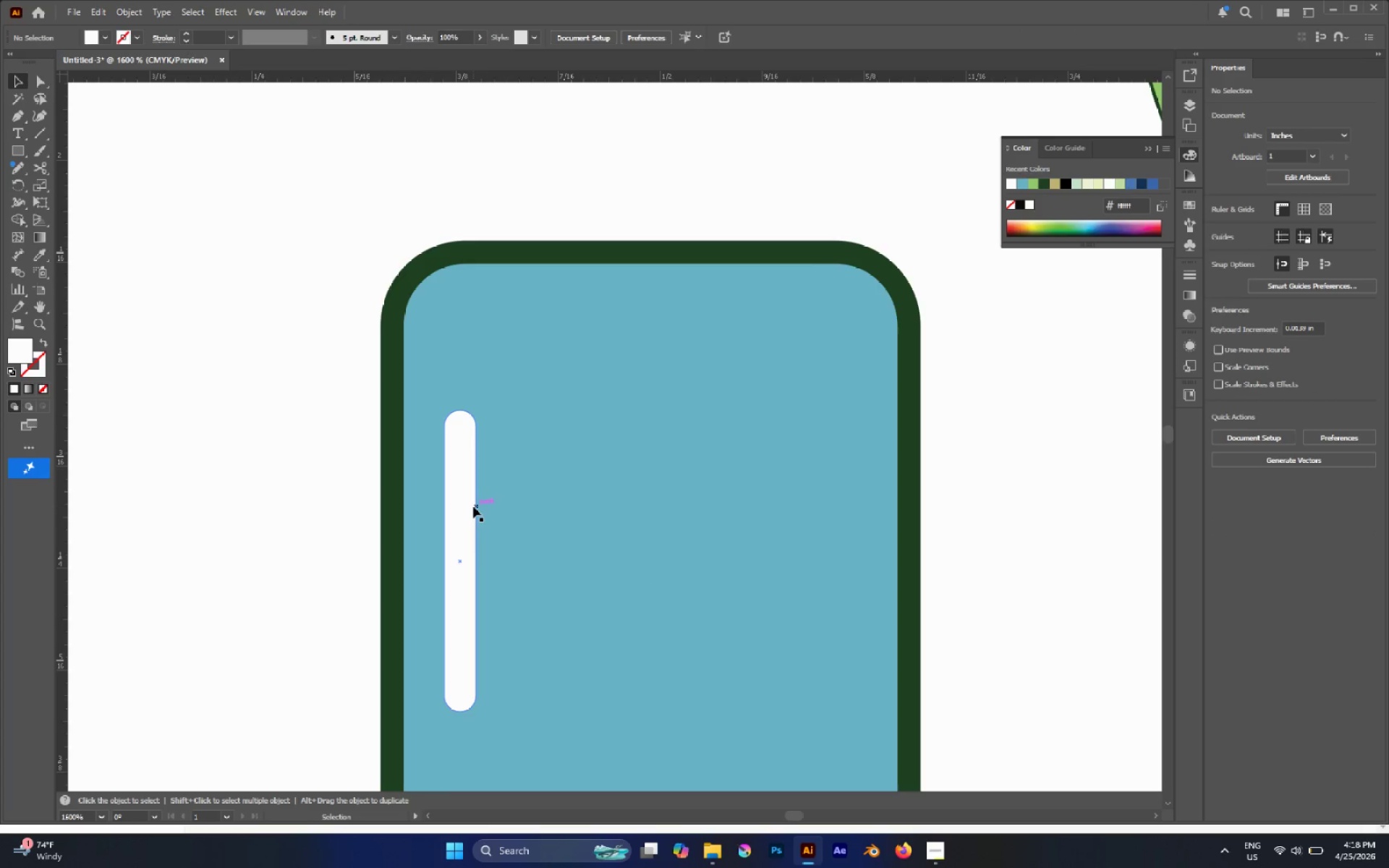 
left_click([473, 506])
 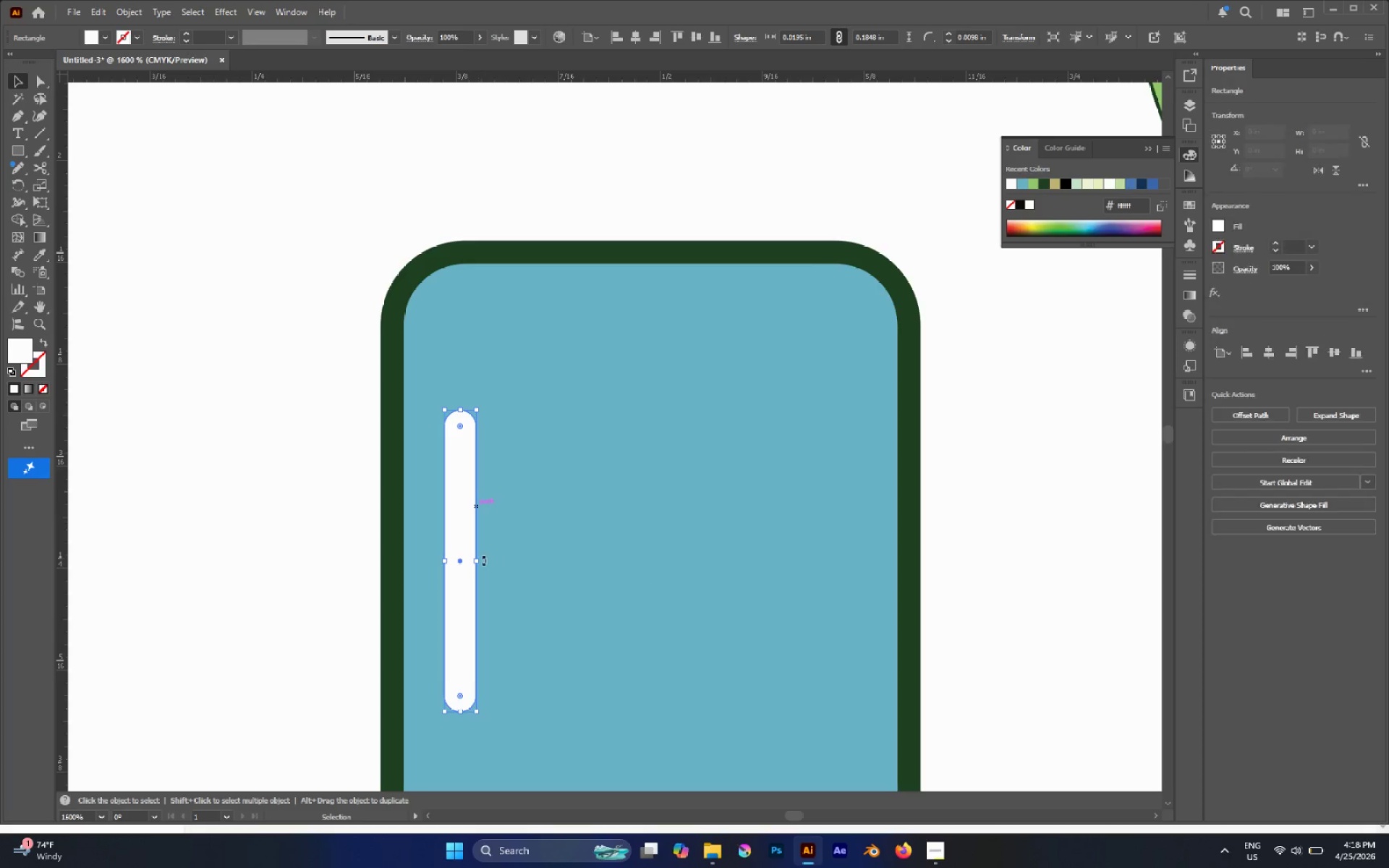 
hold_key(key=AltLeft, duration=1.11)
left_click_drag(start_coordinate=[473, 563], to_coordinate=[465, 561])
 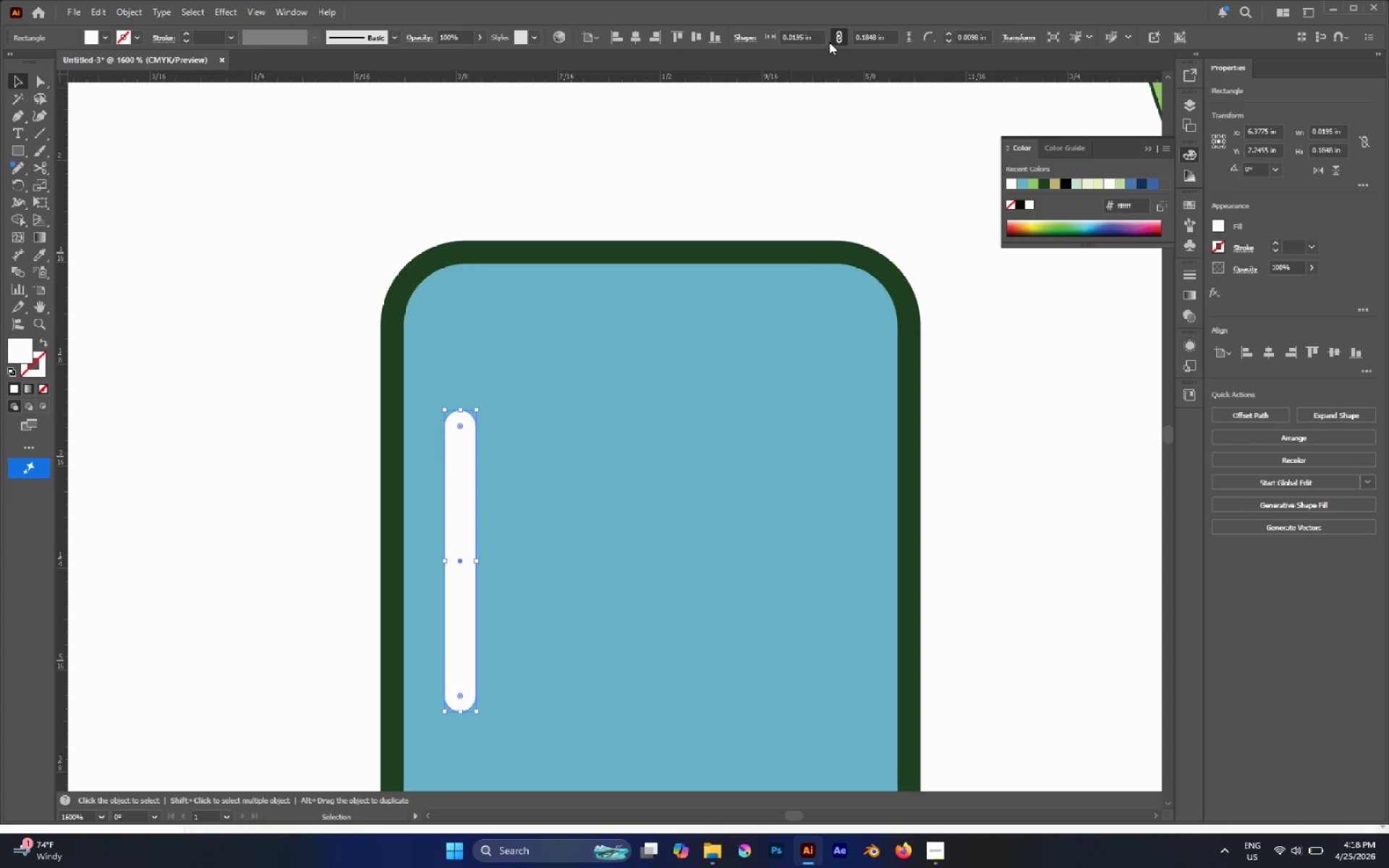 
left_click([841, 34])
 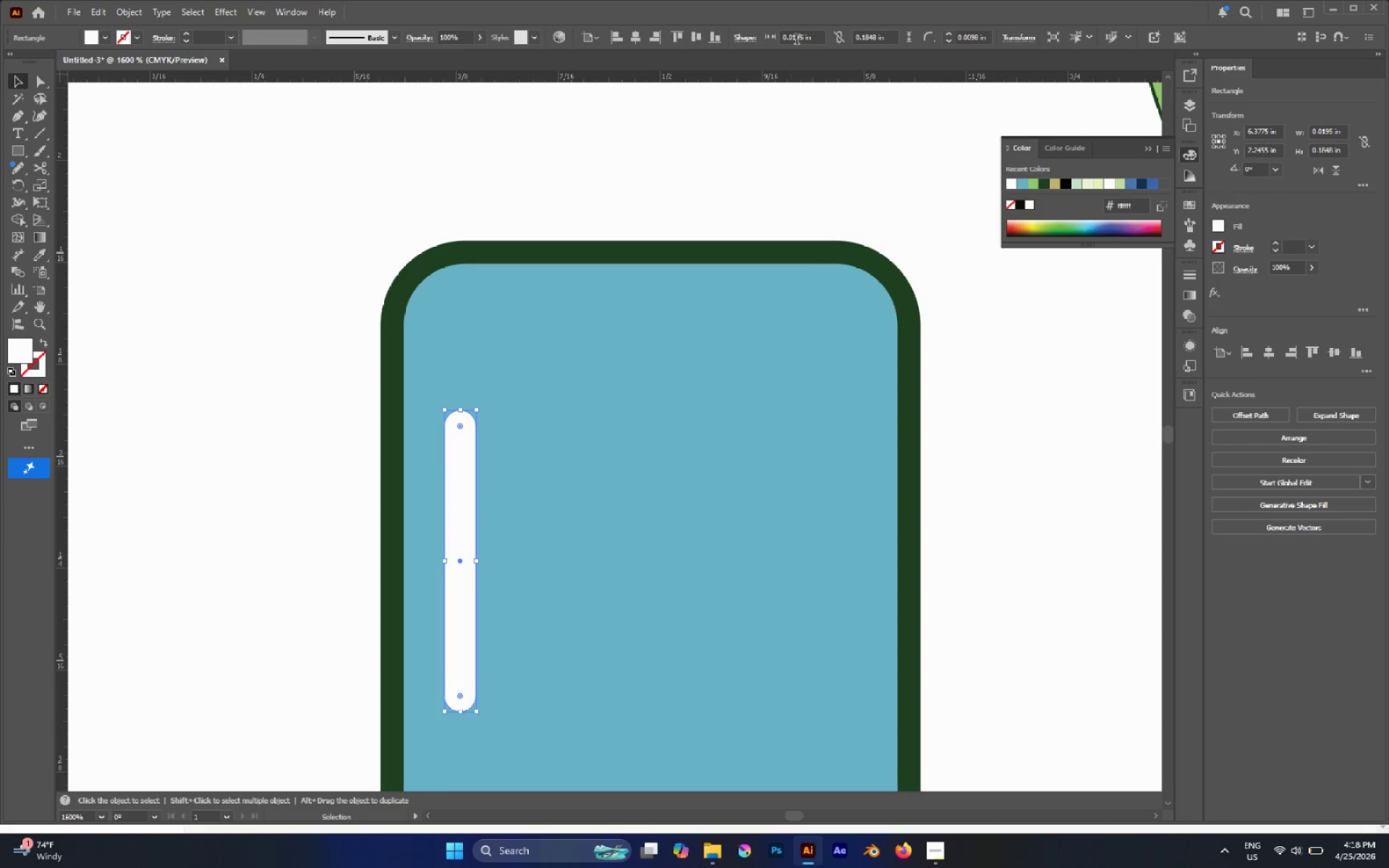 
left_click([795, 39])
 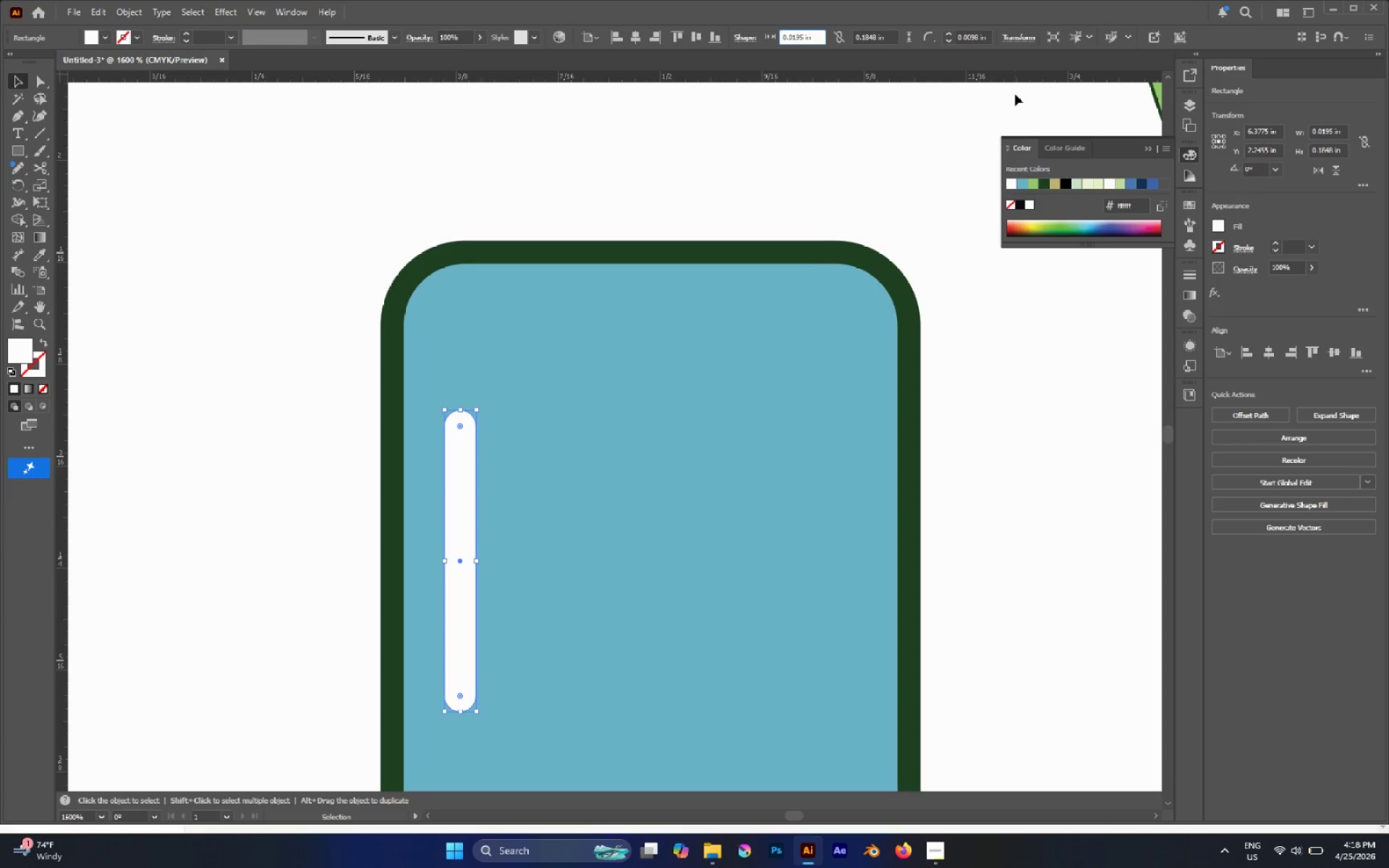 
key(Delete)
 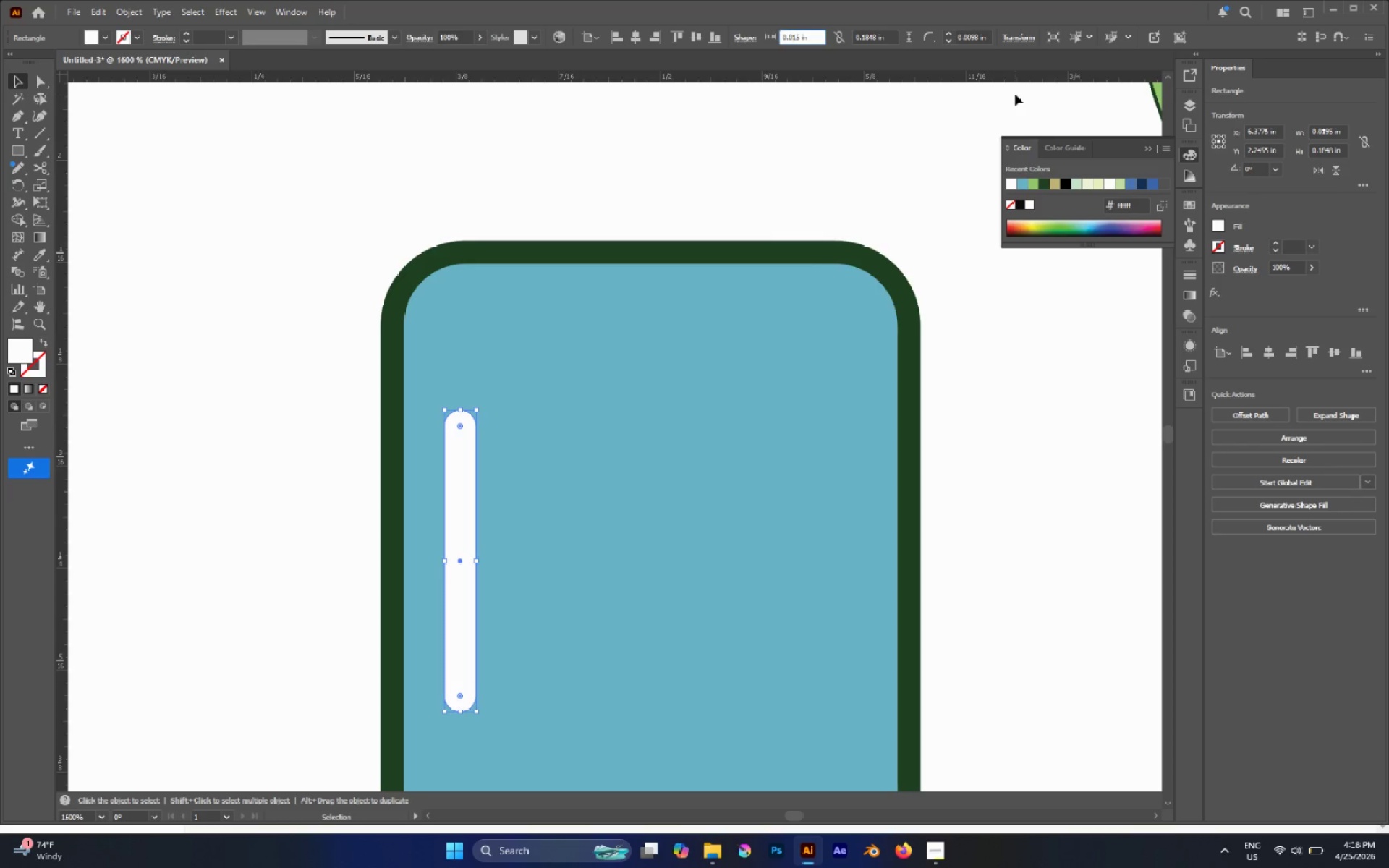 
key(Enter)
 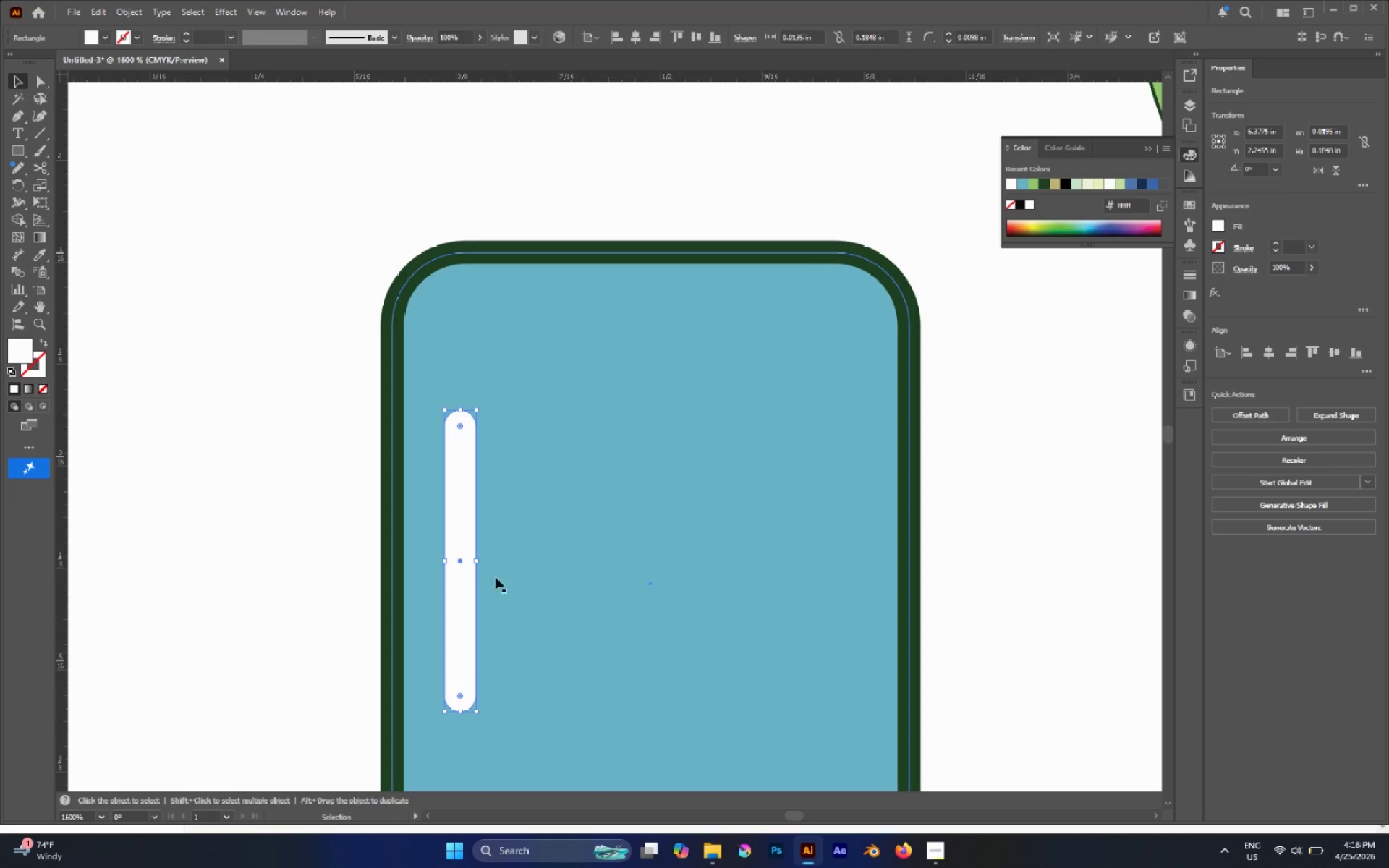 
left_click_drag(start_coordinate=[477, 560], to_coordinate=[465, 563])
 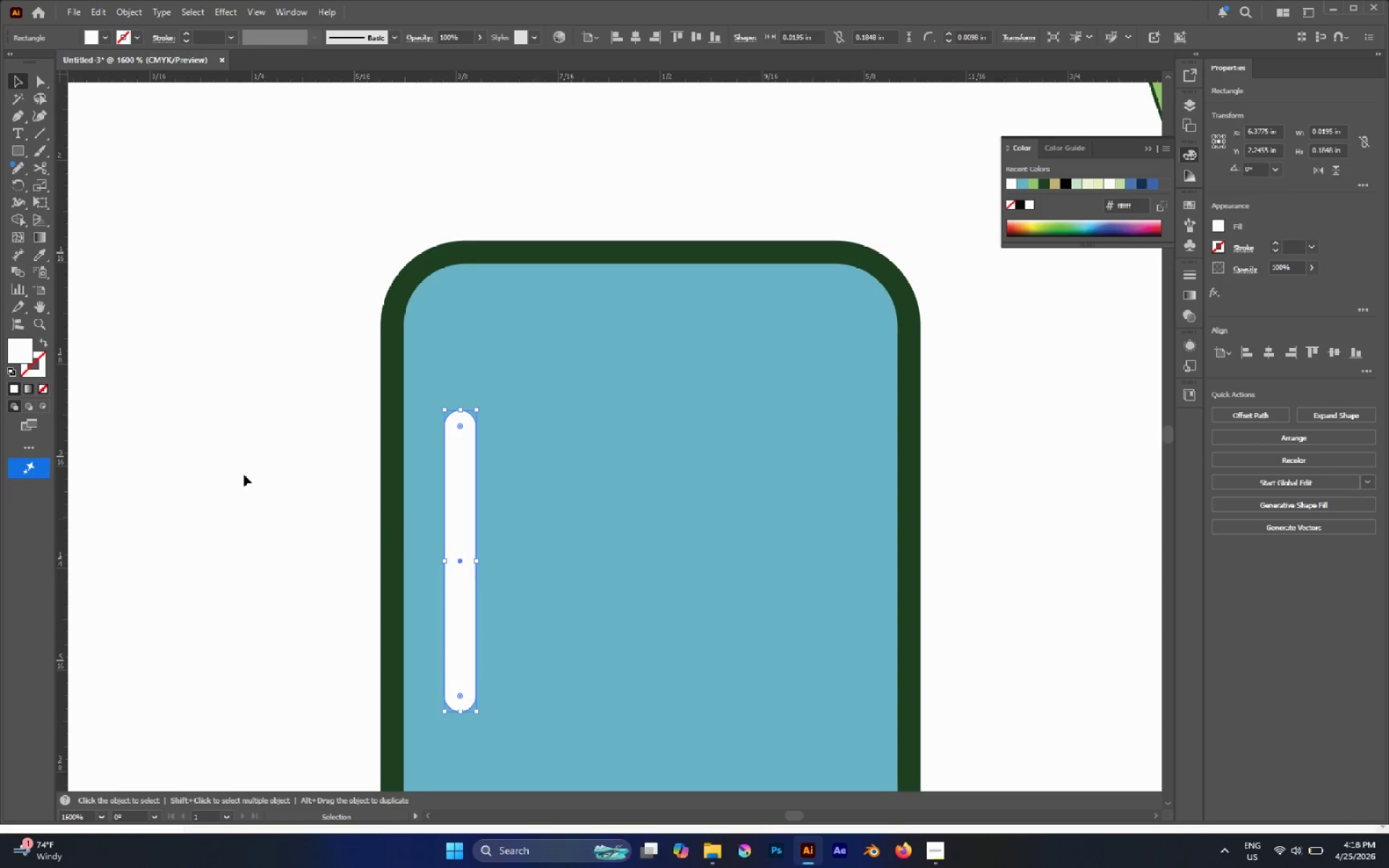 
left_click([242, 473])
 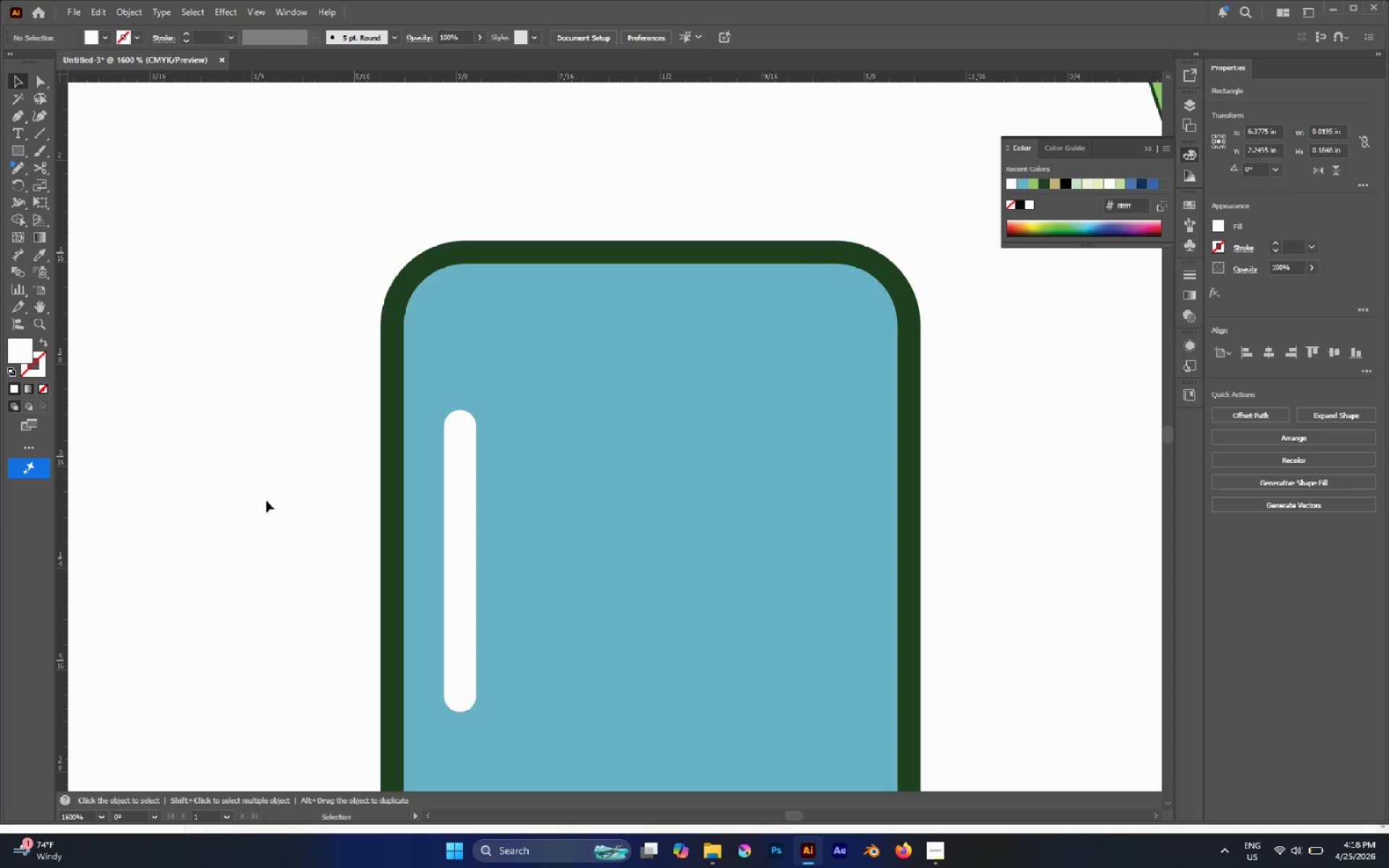 
hold_key(key=AltLeft, duration=0.5)
scroll: coordinate [304, 519], scroll_direction: down, amount: 4.0
 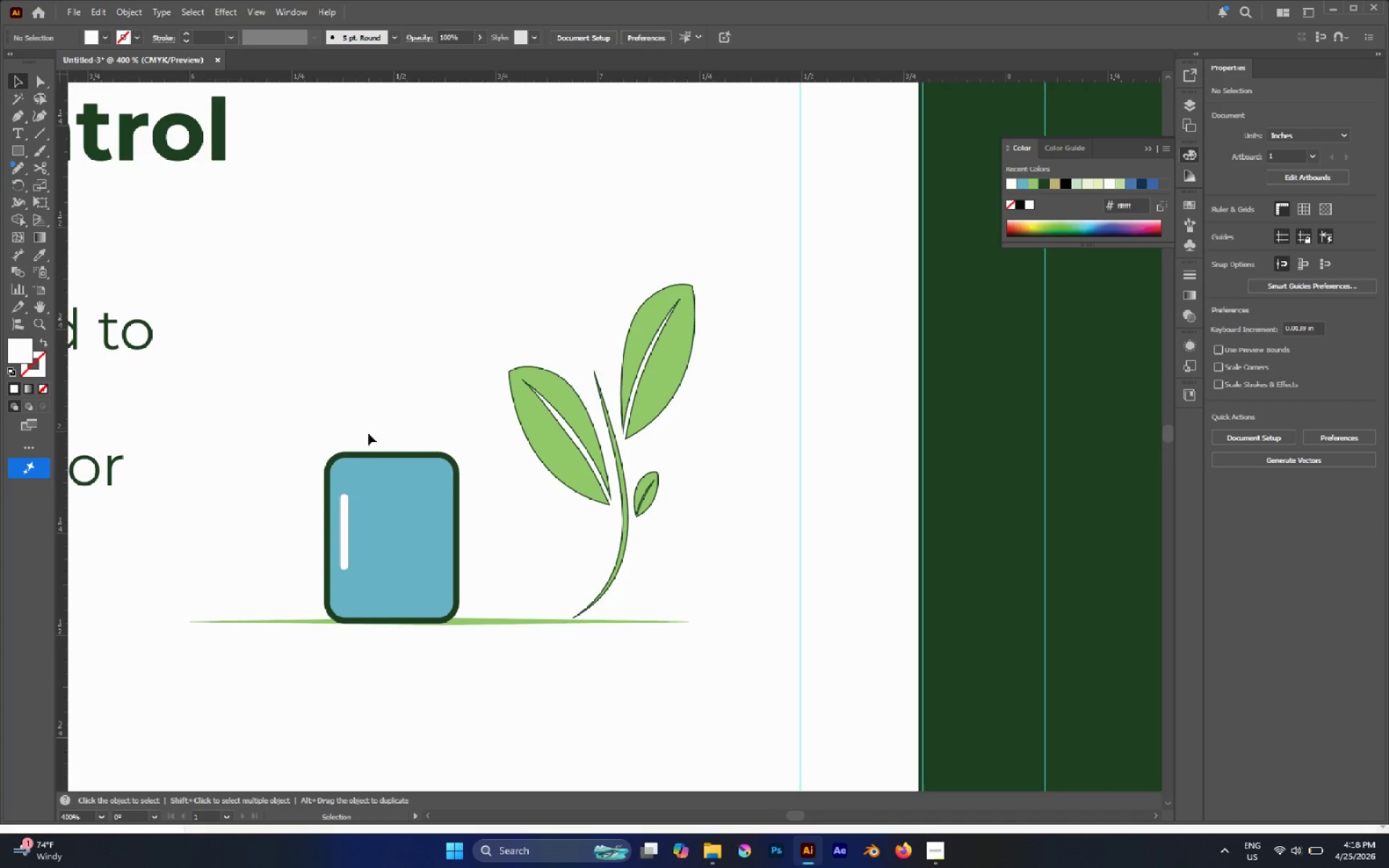 
hold_key(key=AltLeft, duration=0.53)
scroll: coordinate [344, 530], scroll_direction: up, amount: 2.0
 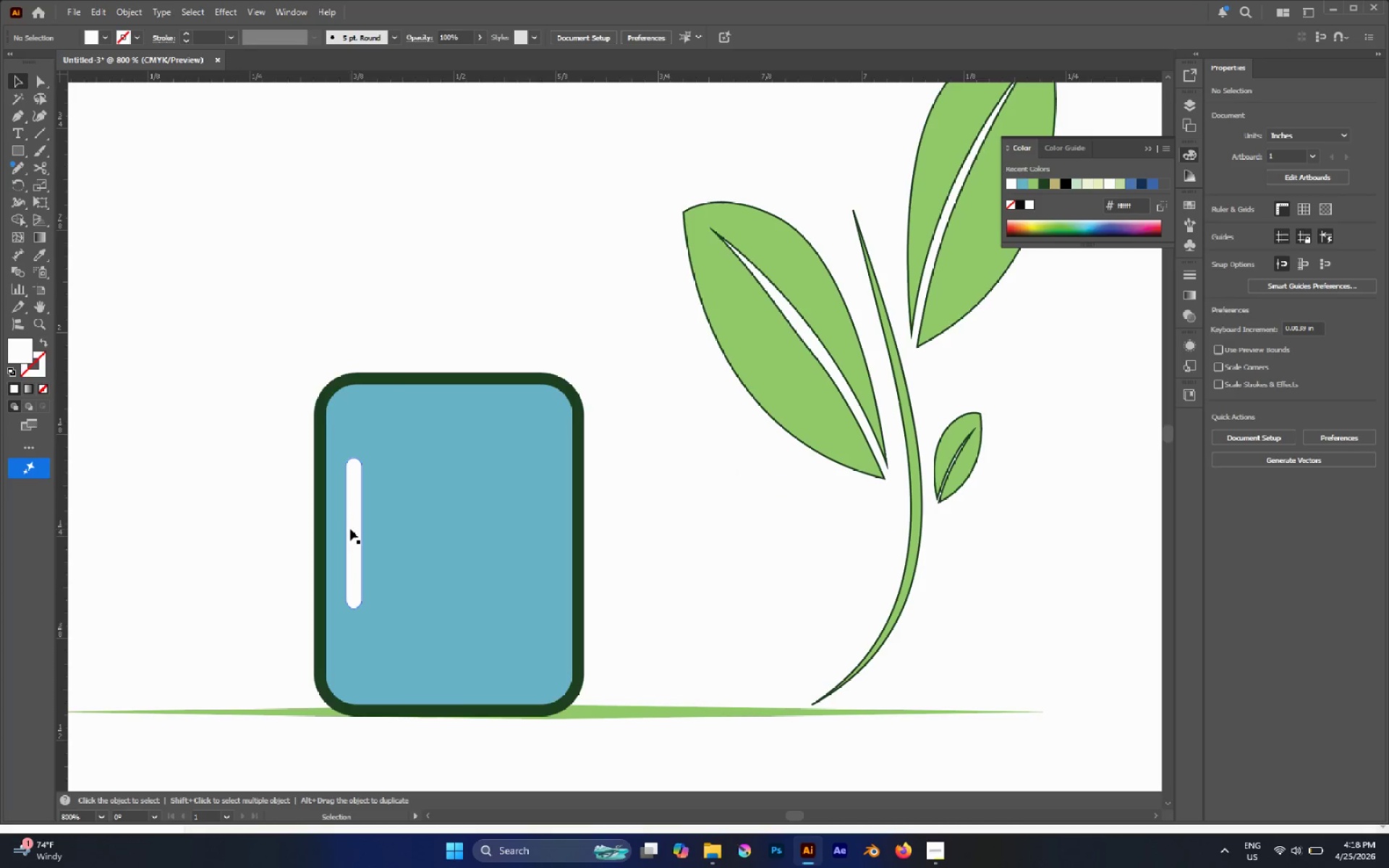 
left_click([351, 529])
 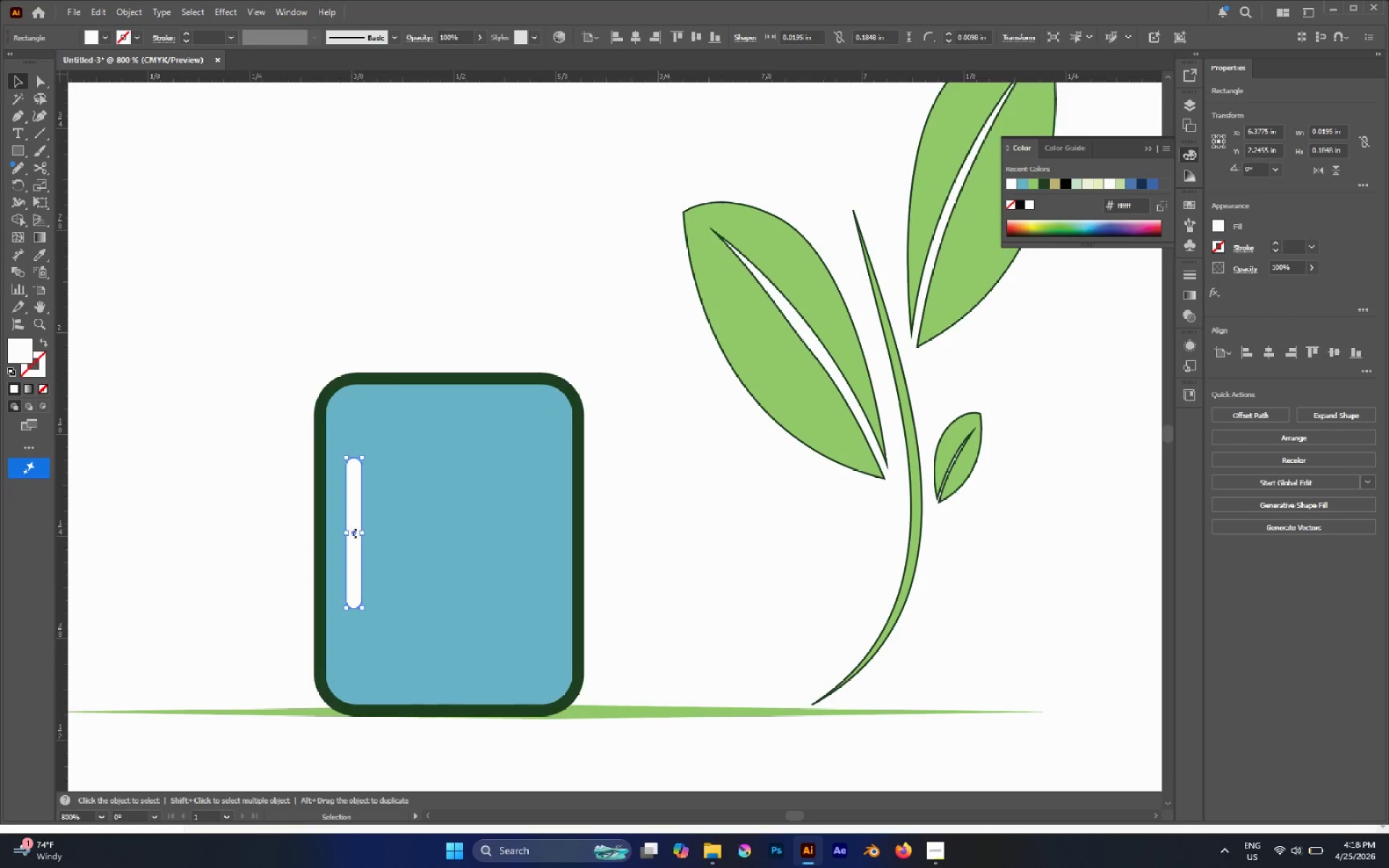 
type(av)
 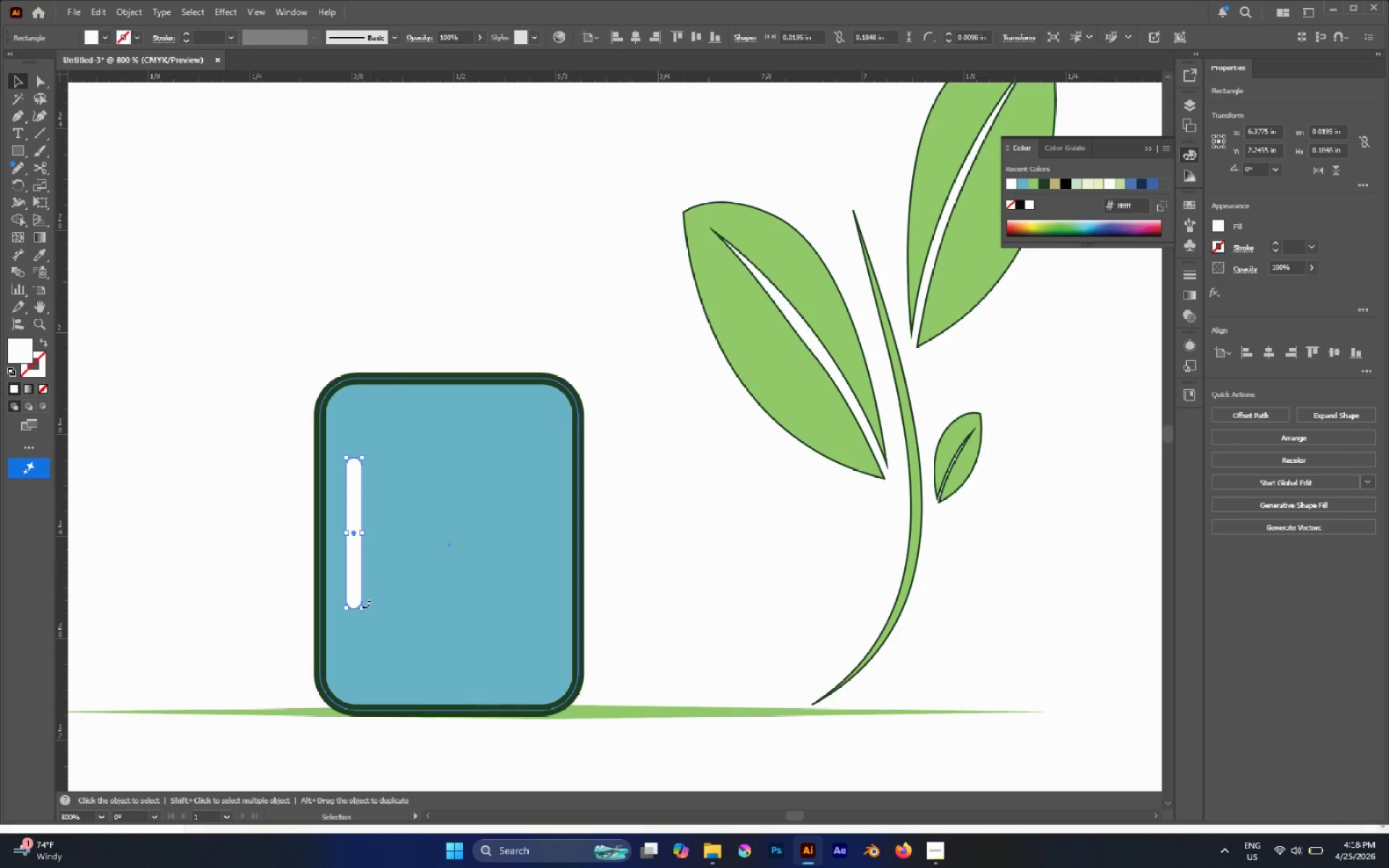 
hold_key(key=ShiftLeft, duration=1.16)
left_click_drag(start_coordinate=[360, 608], to_coordinate=[353, 576])
 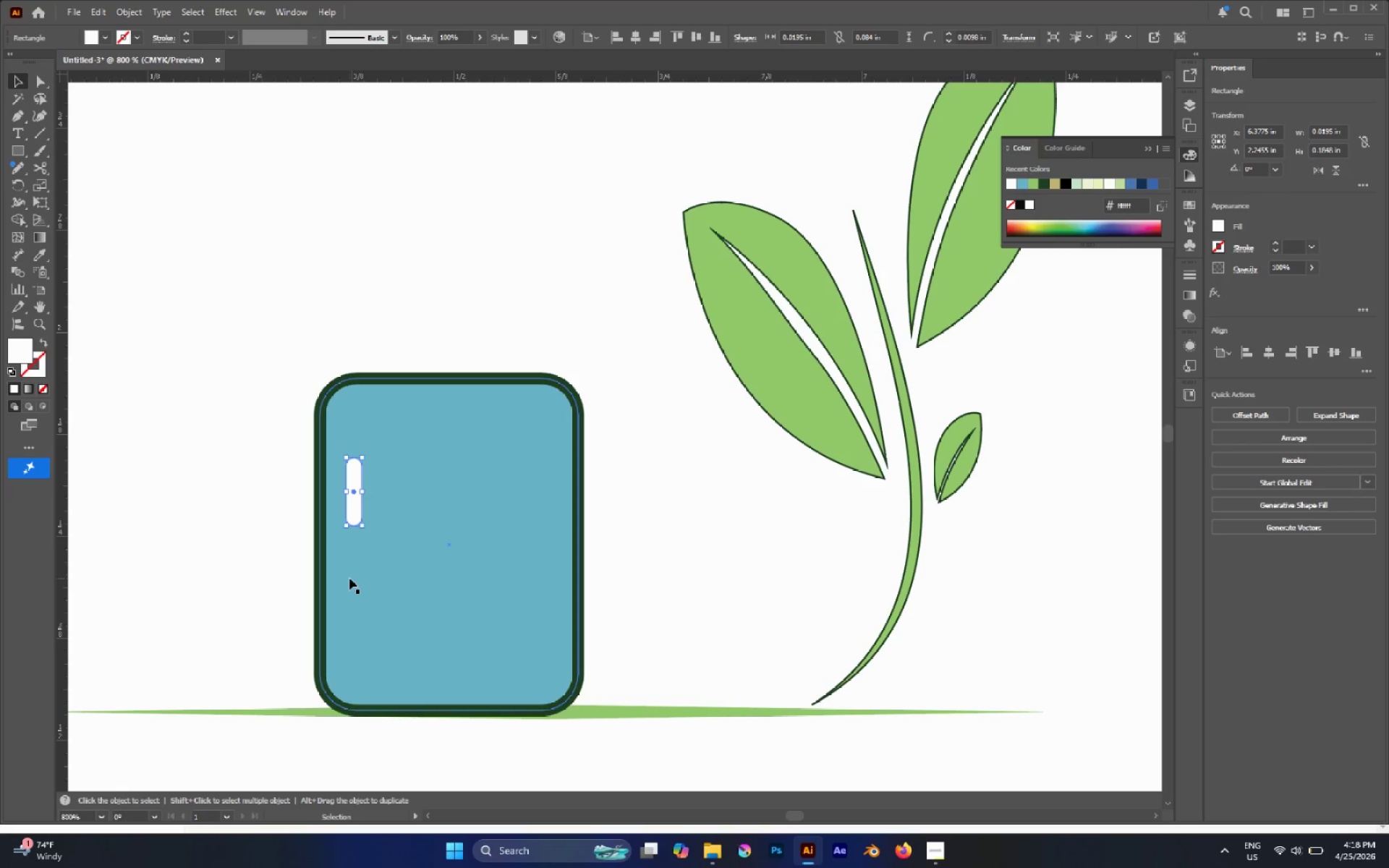 
key(Control+Z)
 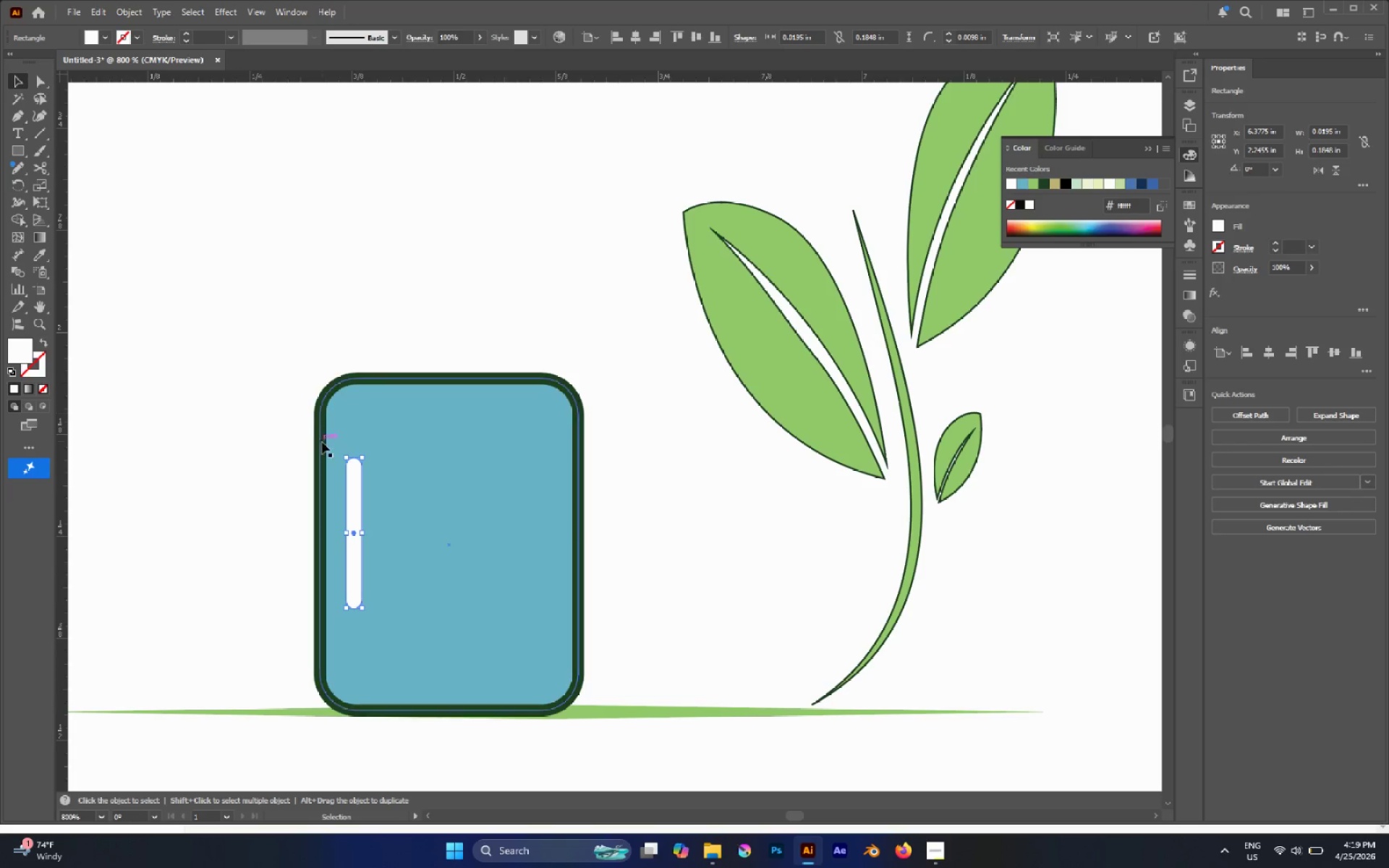 
left_click([284, 430])
 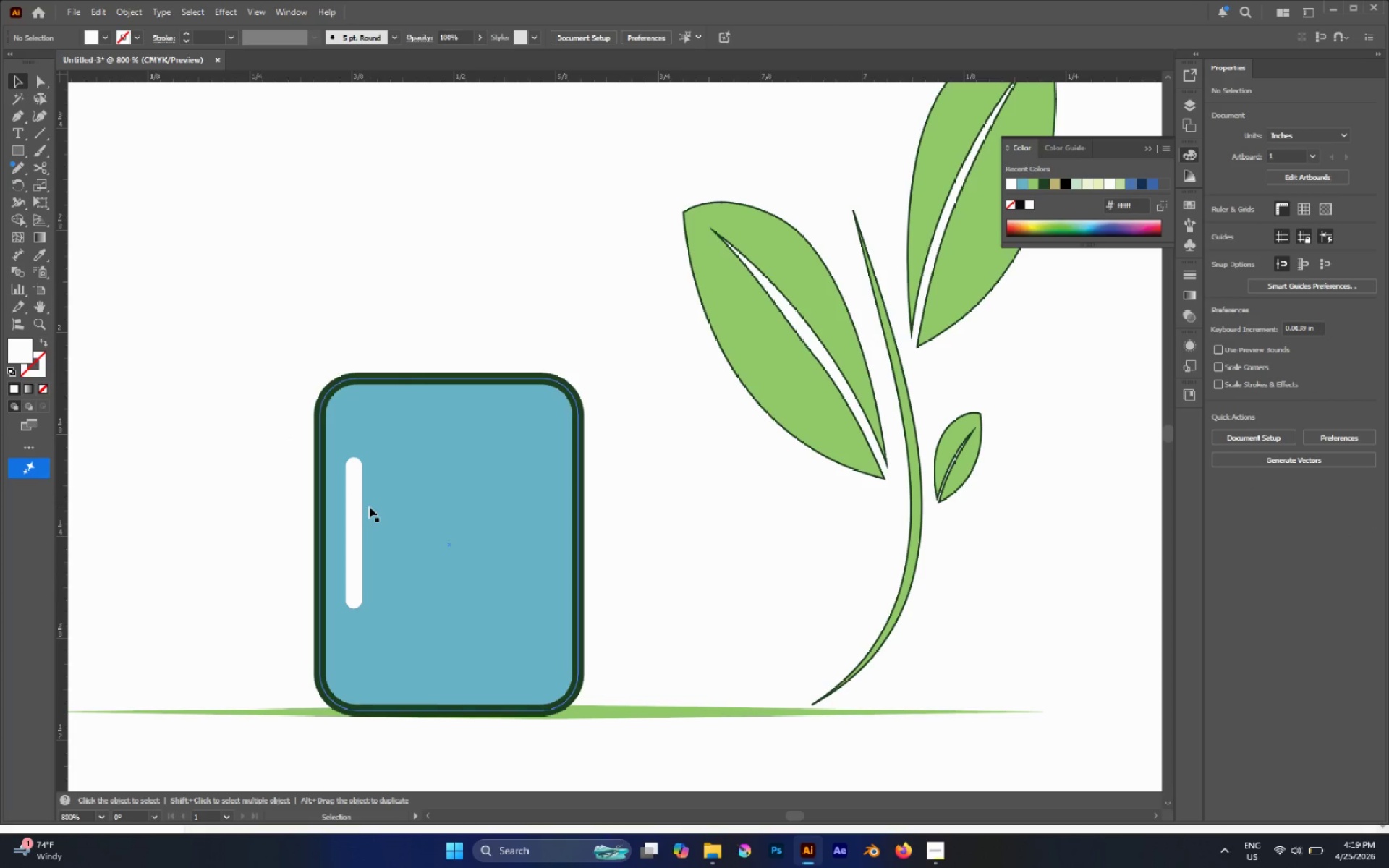 
left_click([363, 503])
 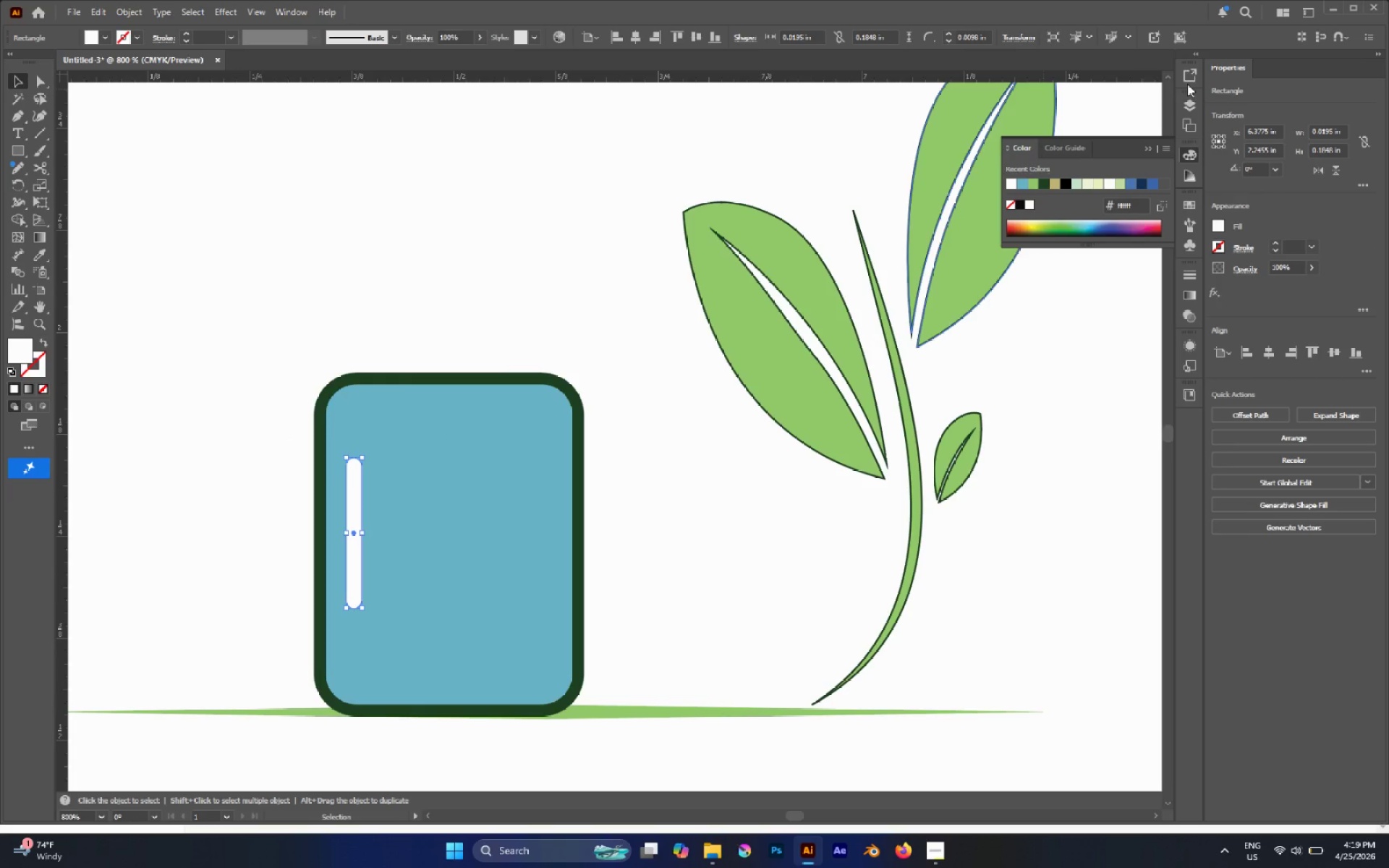 
left_click([1363, 182])
 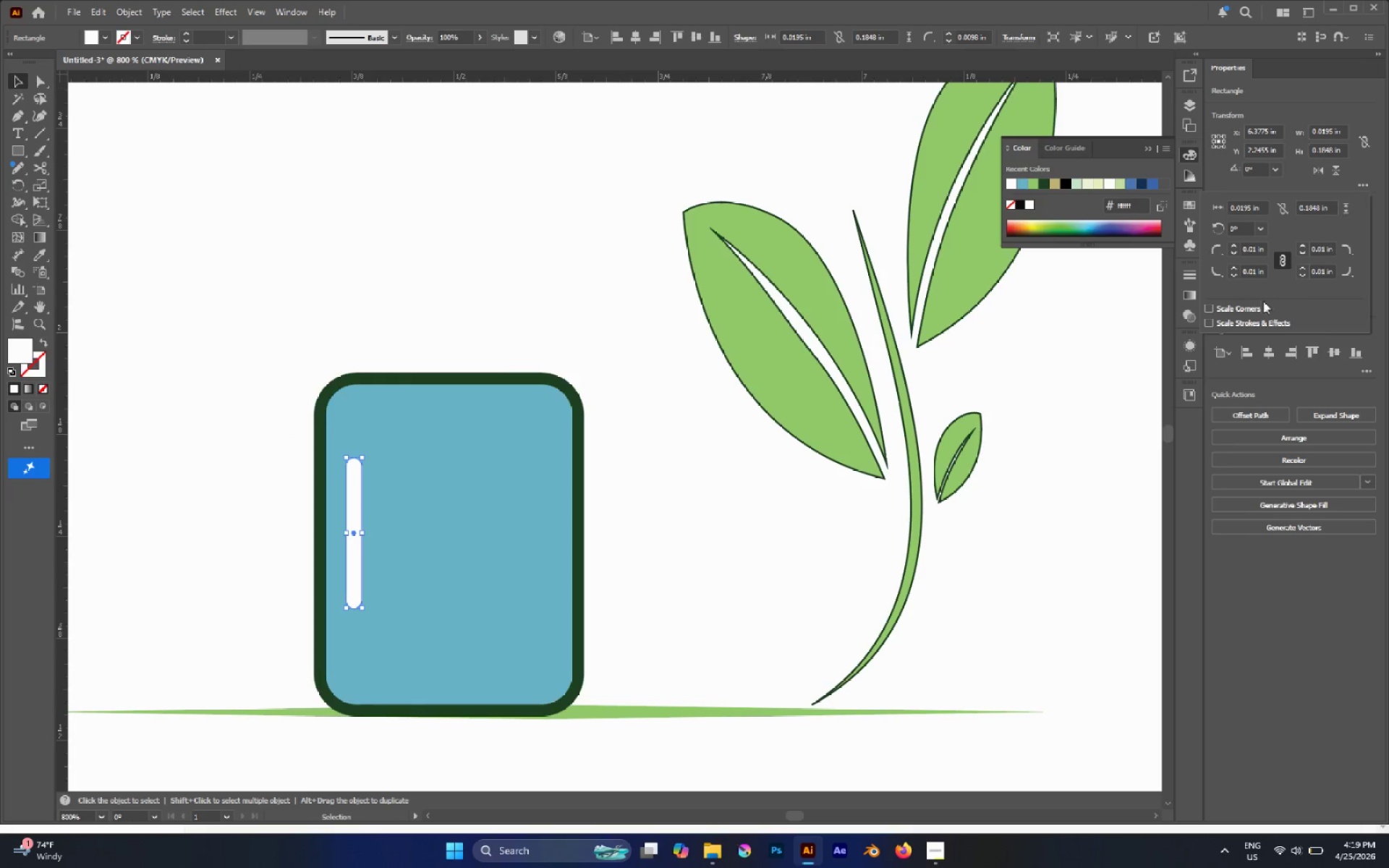 
left_click([1252, 305])
 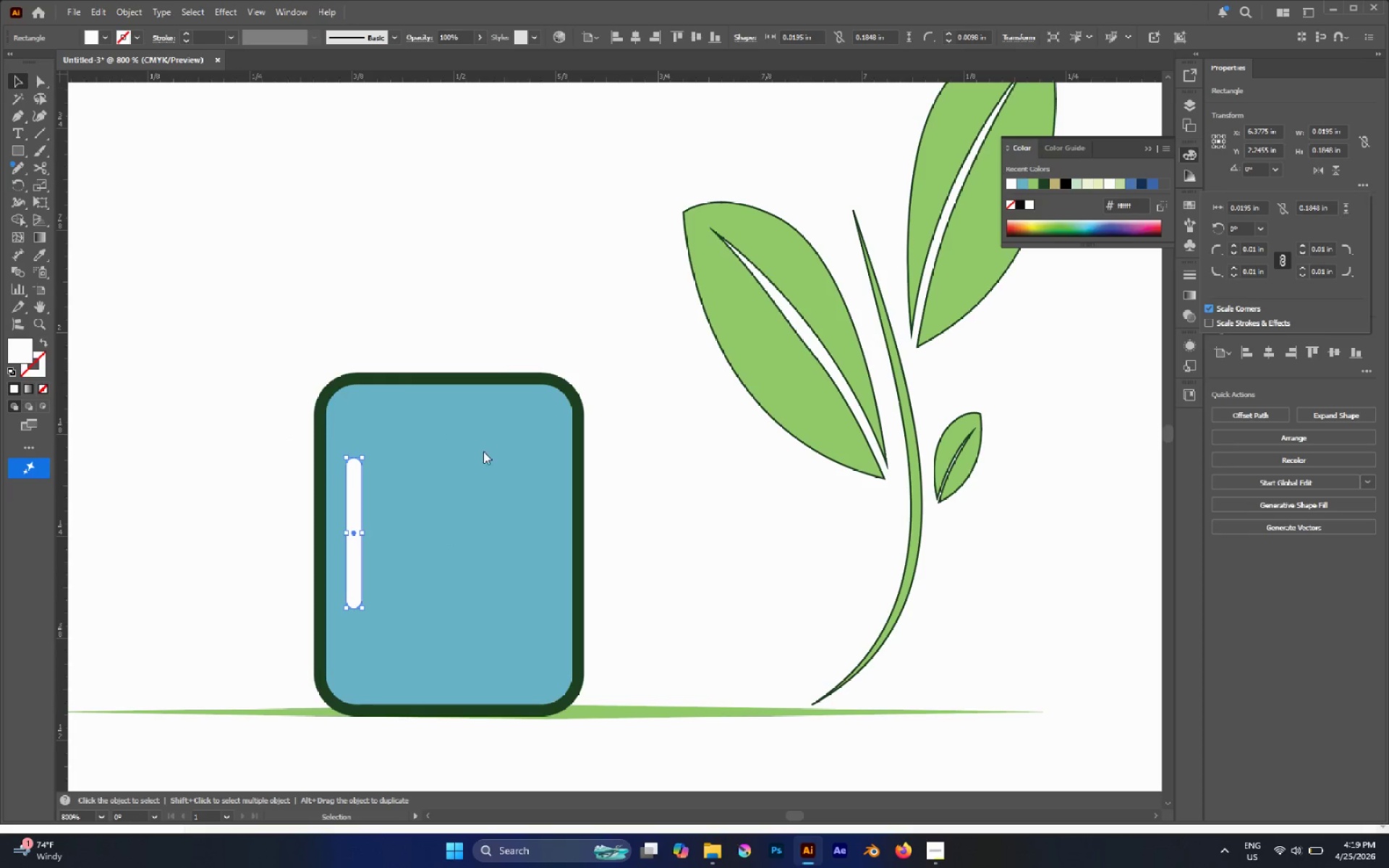 
hold_key(key=ShiftLeft, duration=3.33)
left_click([363, 608])
 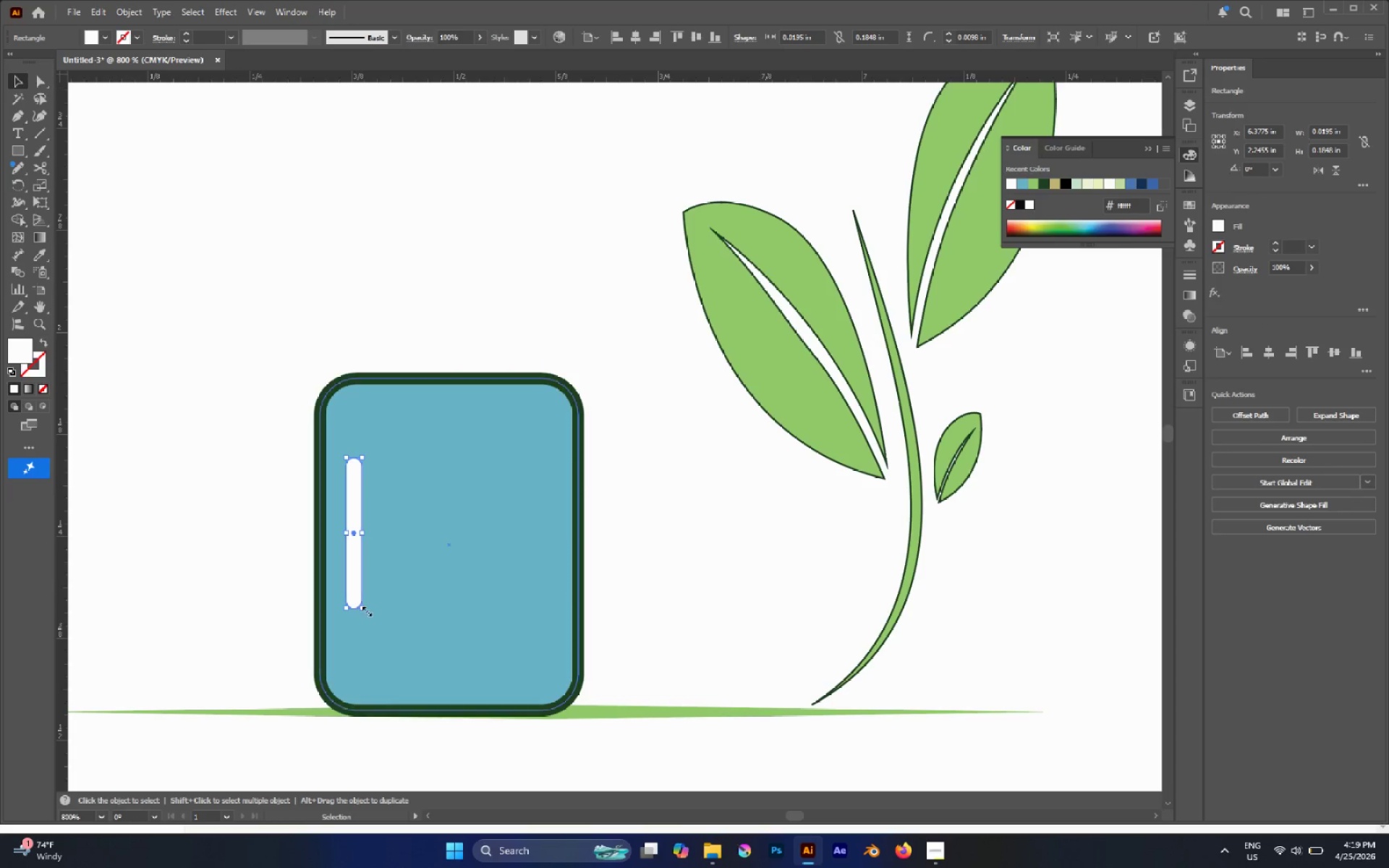 
left_click_drag(start_coordinate=[365, 610], to_coordinate=[353, 570])
 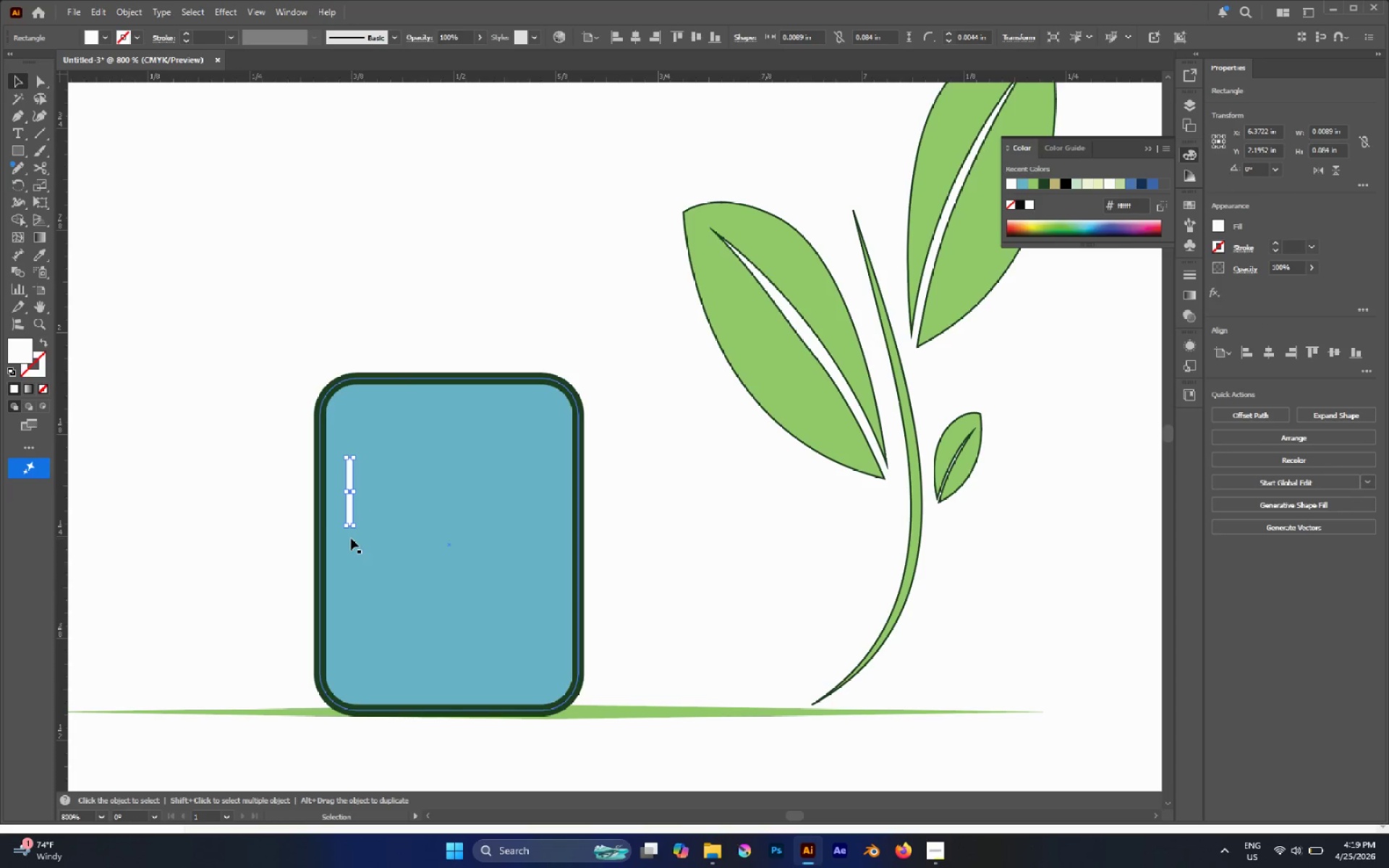 
hold_key(key=AltLeft, duration=0.86)
scroll: coordinate [362, 514], scroll_direction: up, amount: 3.0
 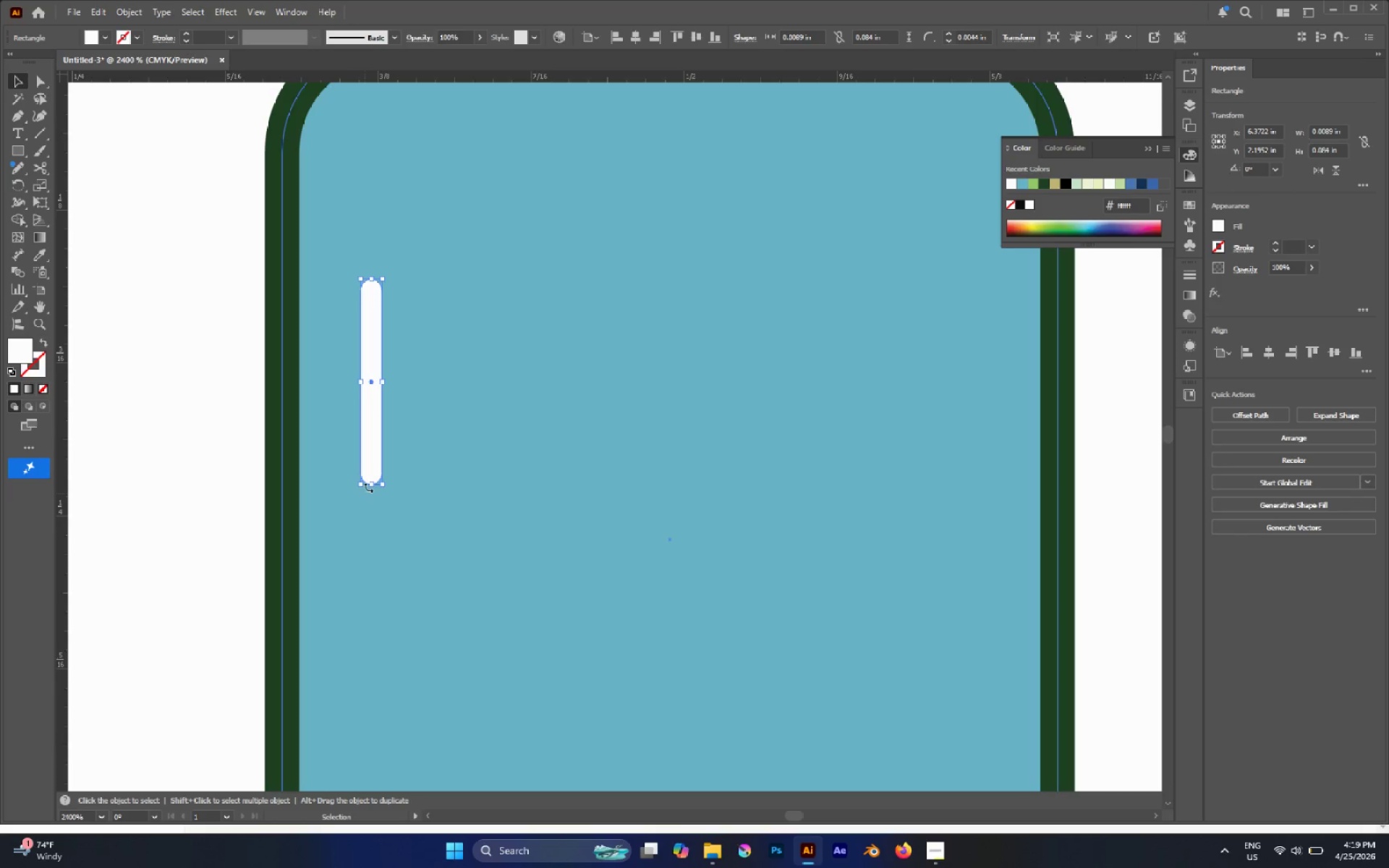 
left_click_drag(start_coordinate=[370, 485], to_coordinate=[409, 716])
 